 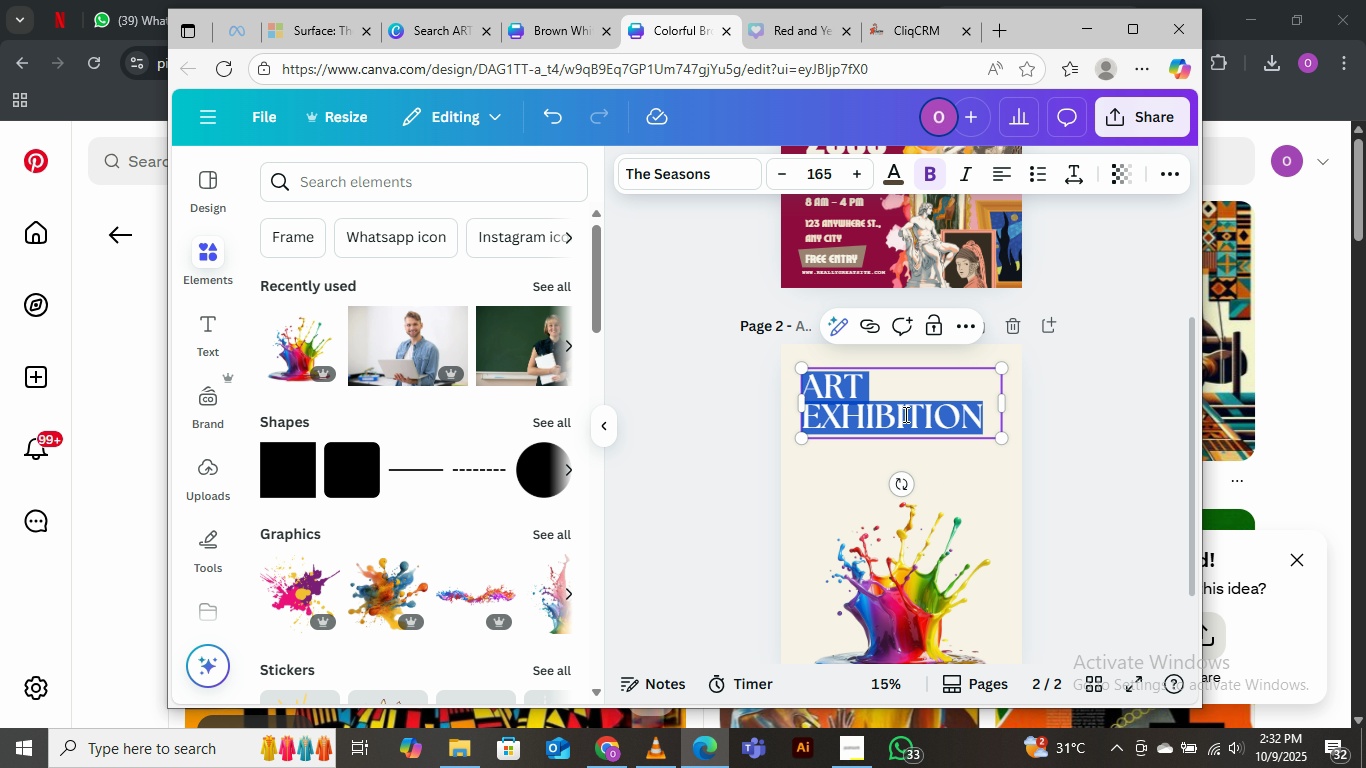 
key(Control+V)
 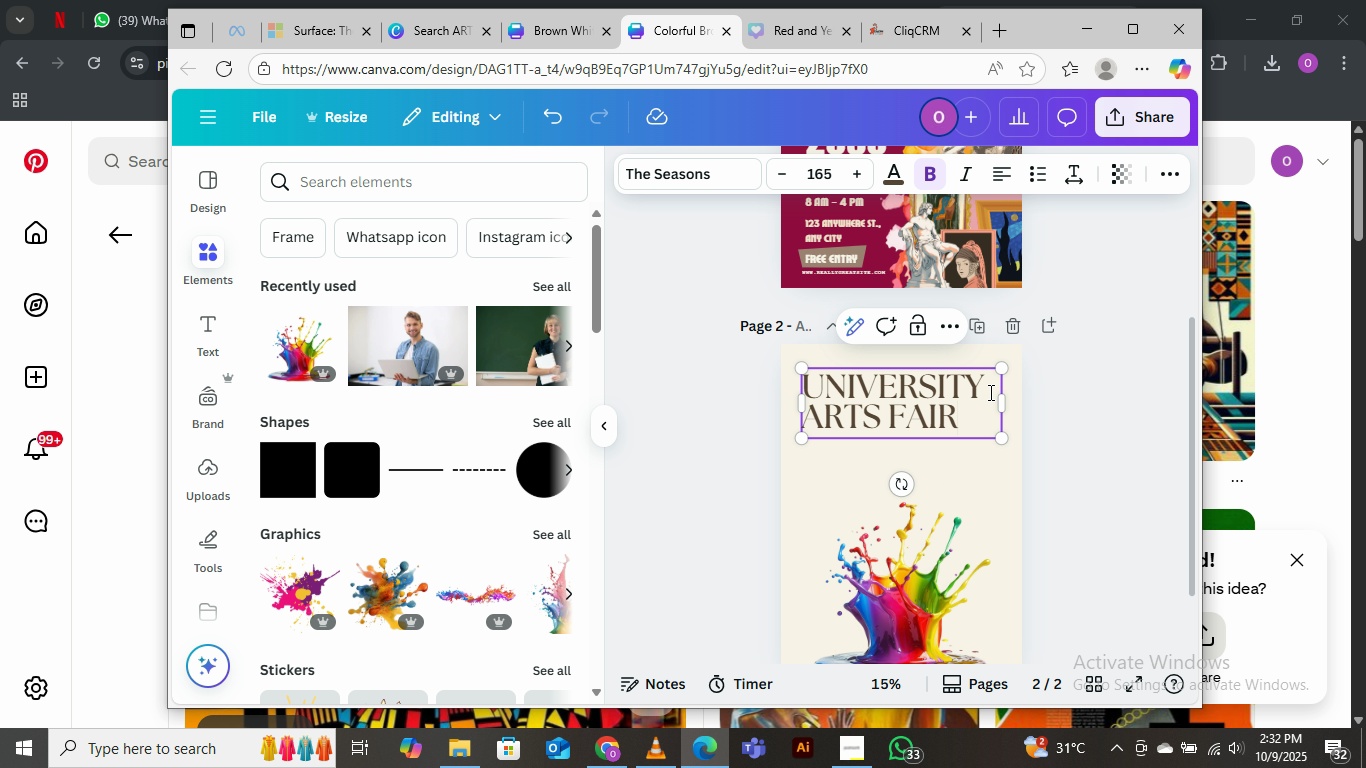 
left_click_drag(start_coordinate=[983, 382], to_coordinate=[803, 382])
 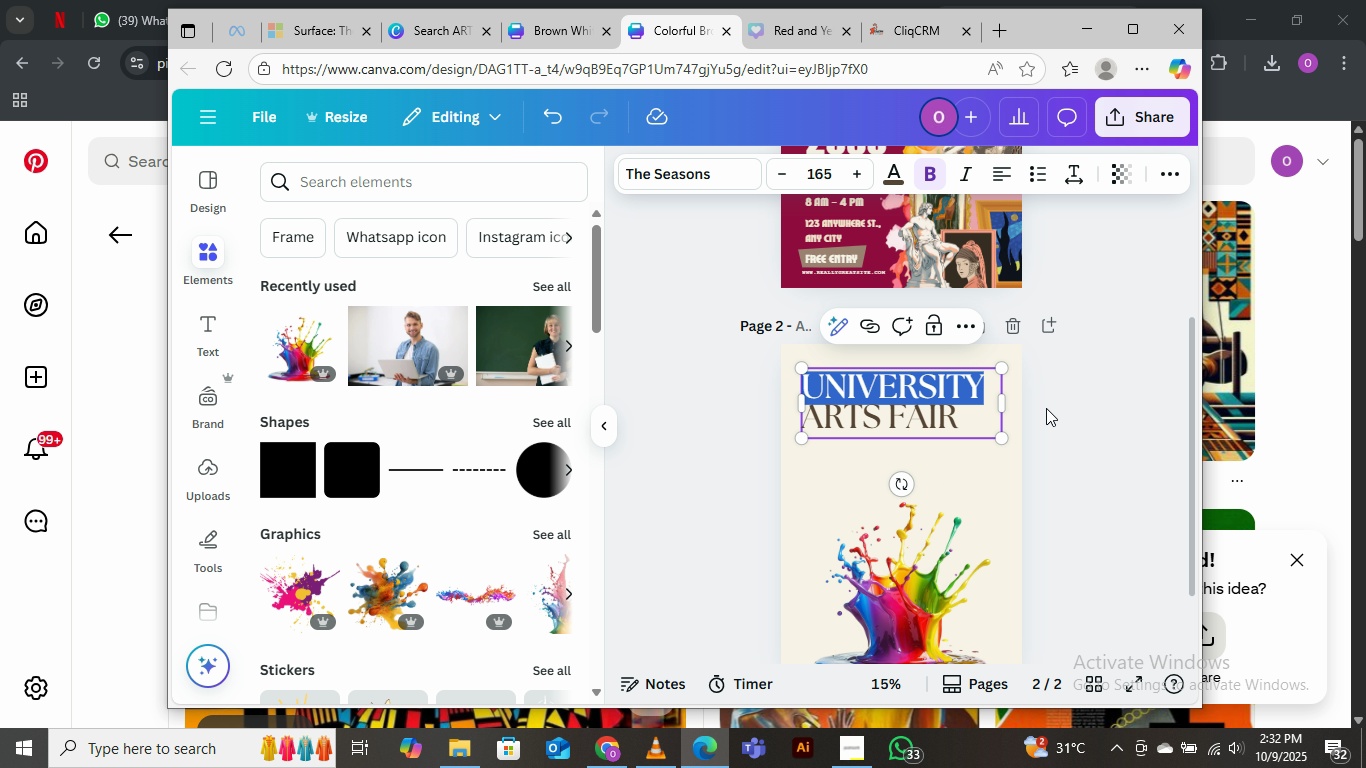 
left_click([1067, 398])
 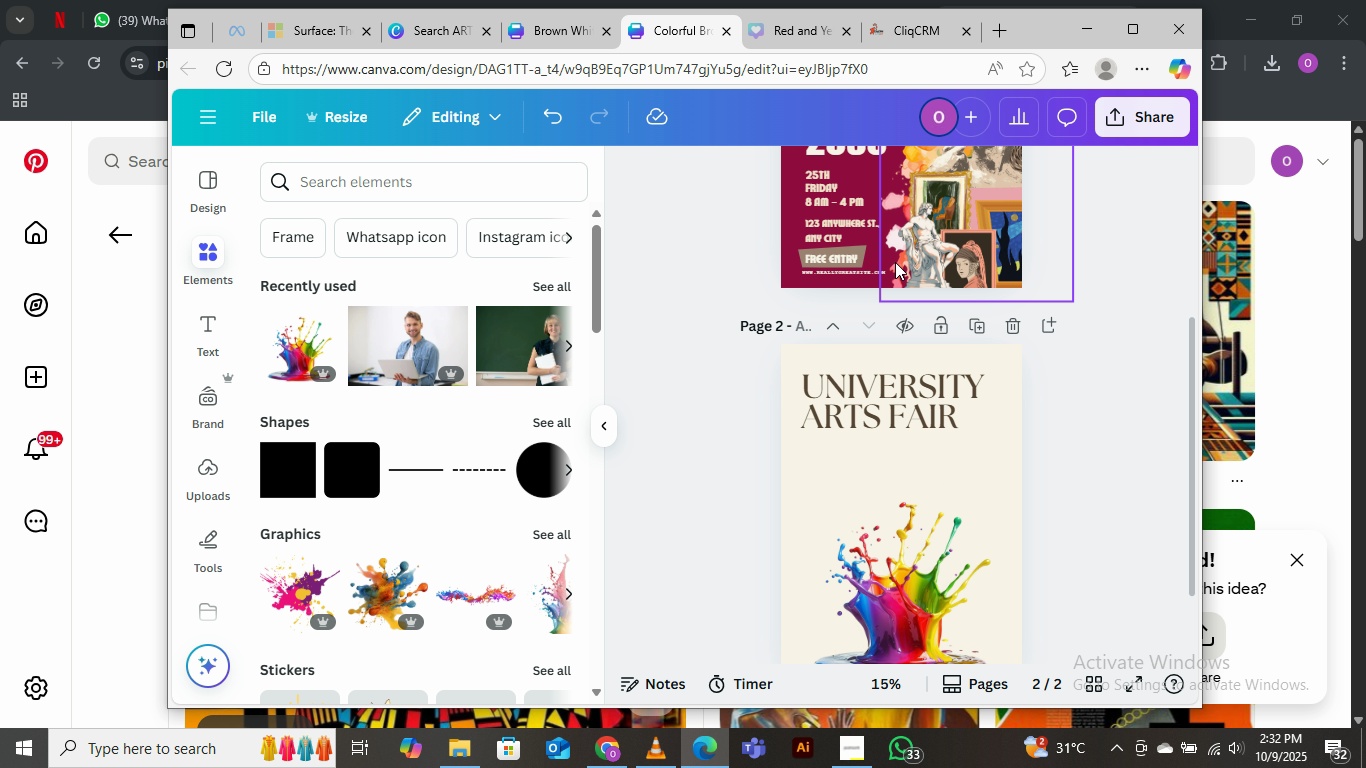 
scroll: coordinate [891, 244], scroll_direction: up, amount: 3.0
 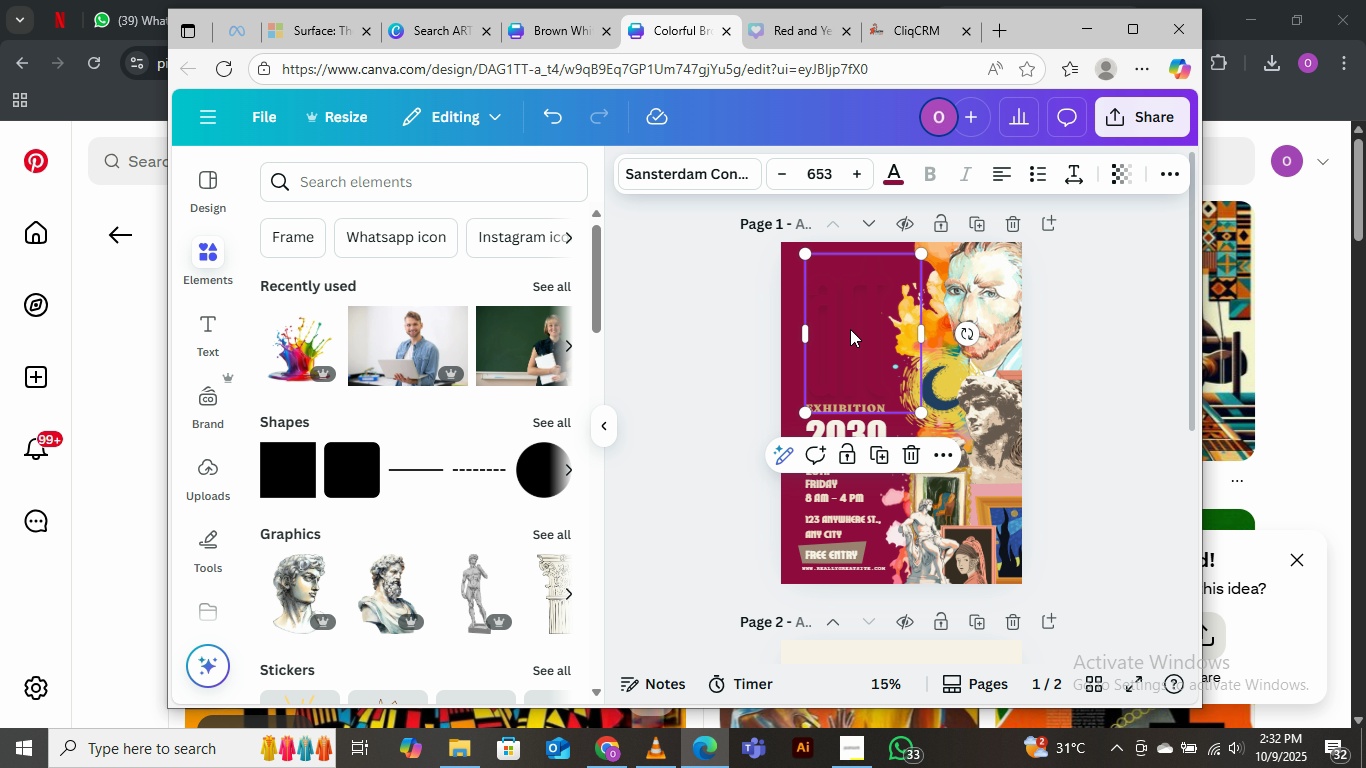 
left_click([850, 329])
 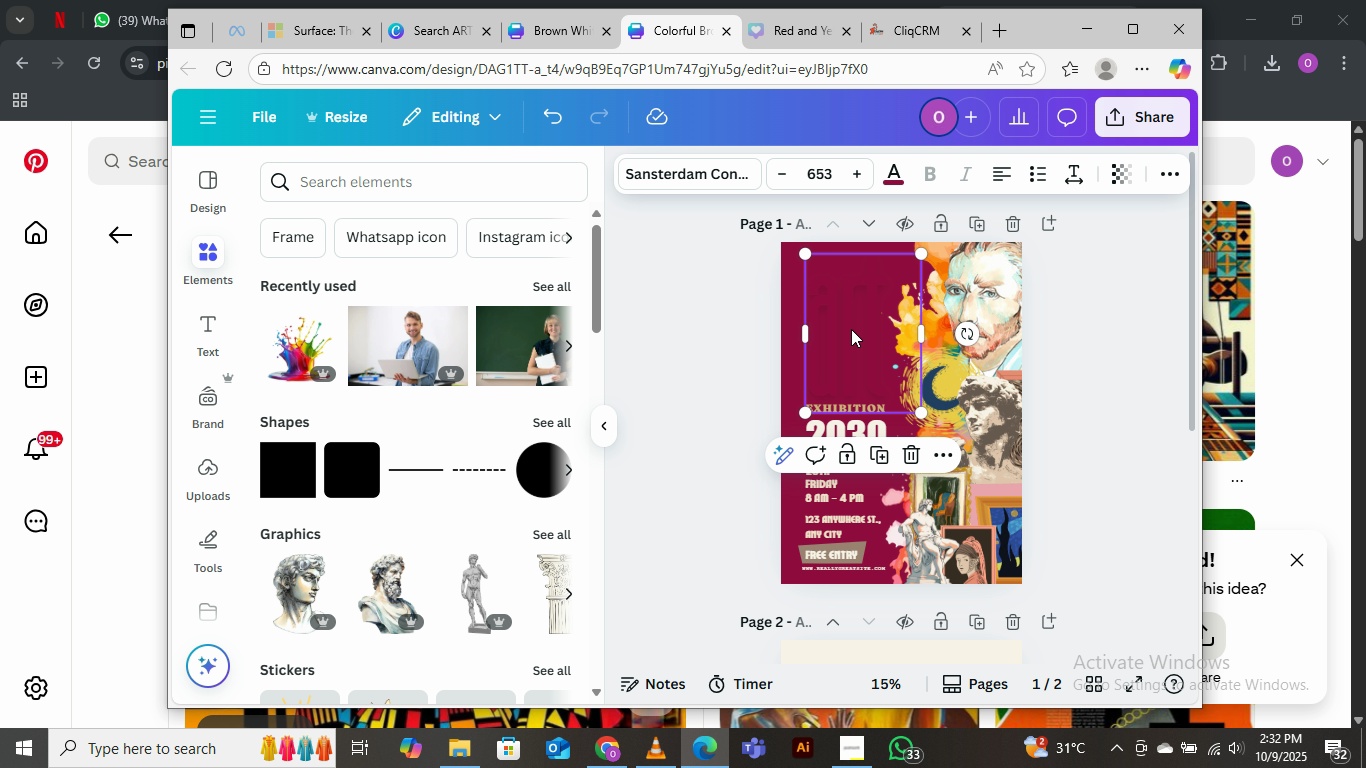 
left_click_drag(start_coordinate=[851, 329], to_coordinate=[857, 364])
 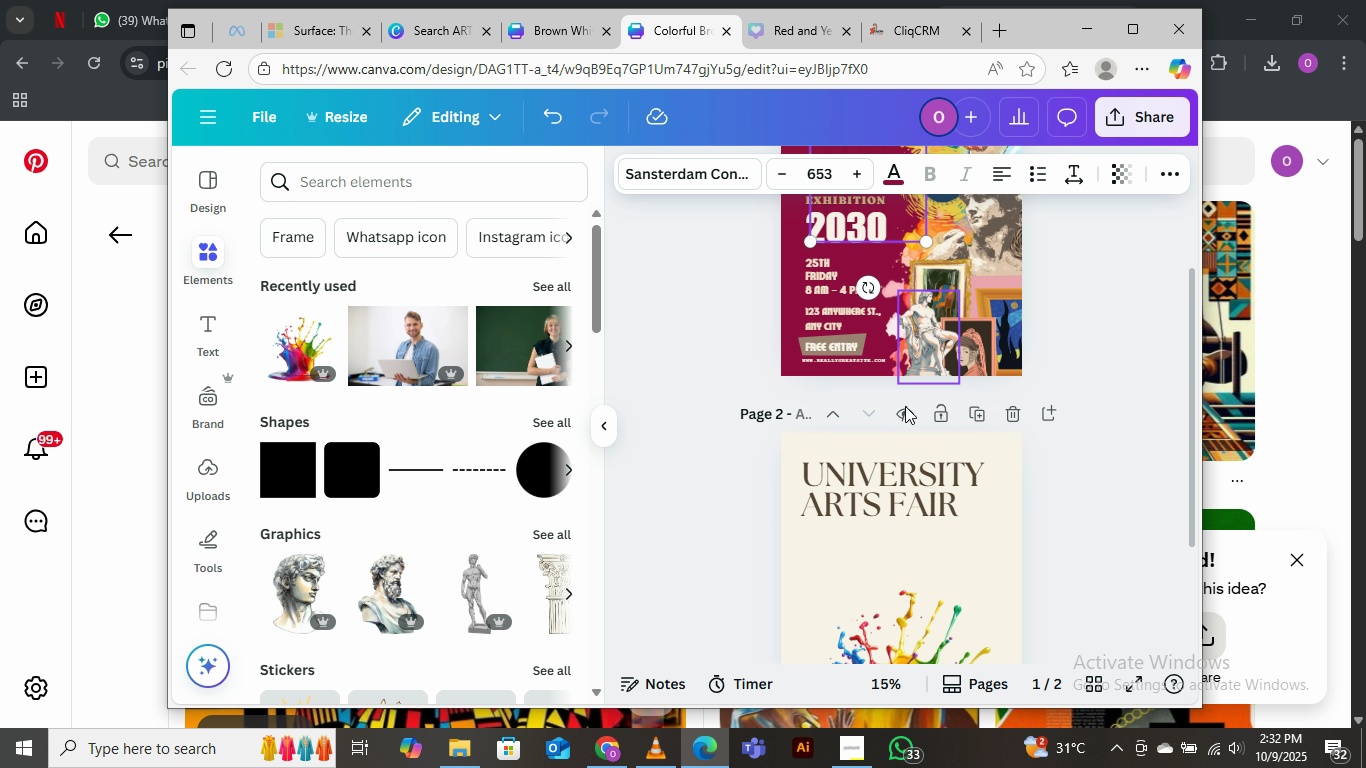 
scroll: coordinate [911, 407], scroll_direction: down, amount: 3.0
 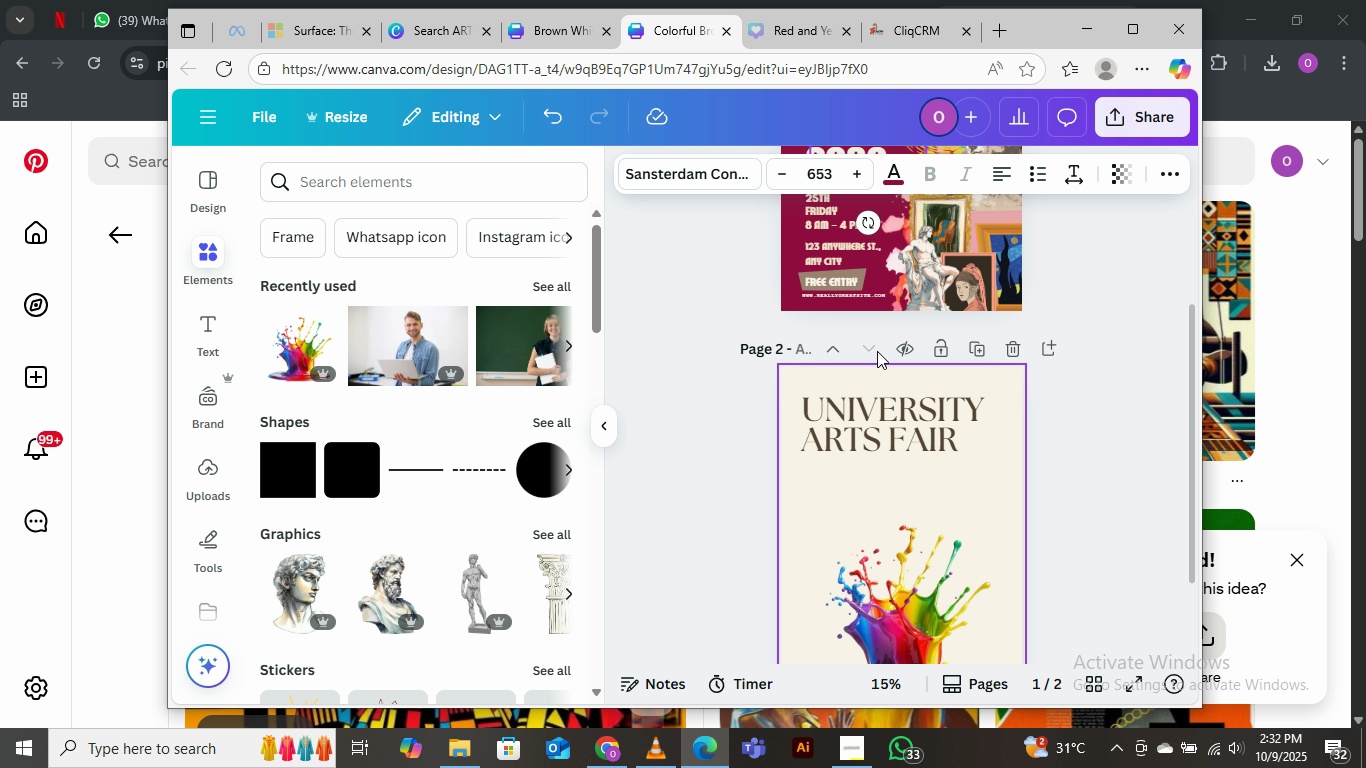 
scroll: coordinate [920, 288], scroll_direction: up, amount: 2.0
 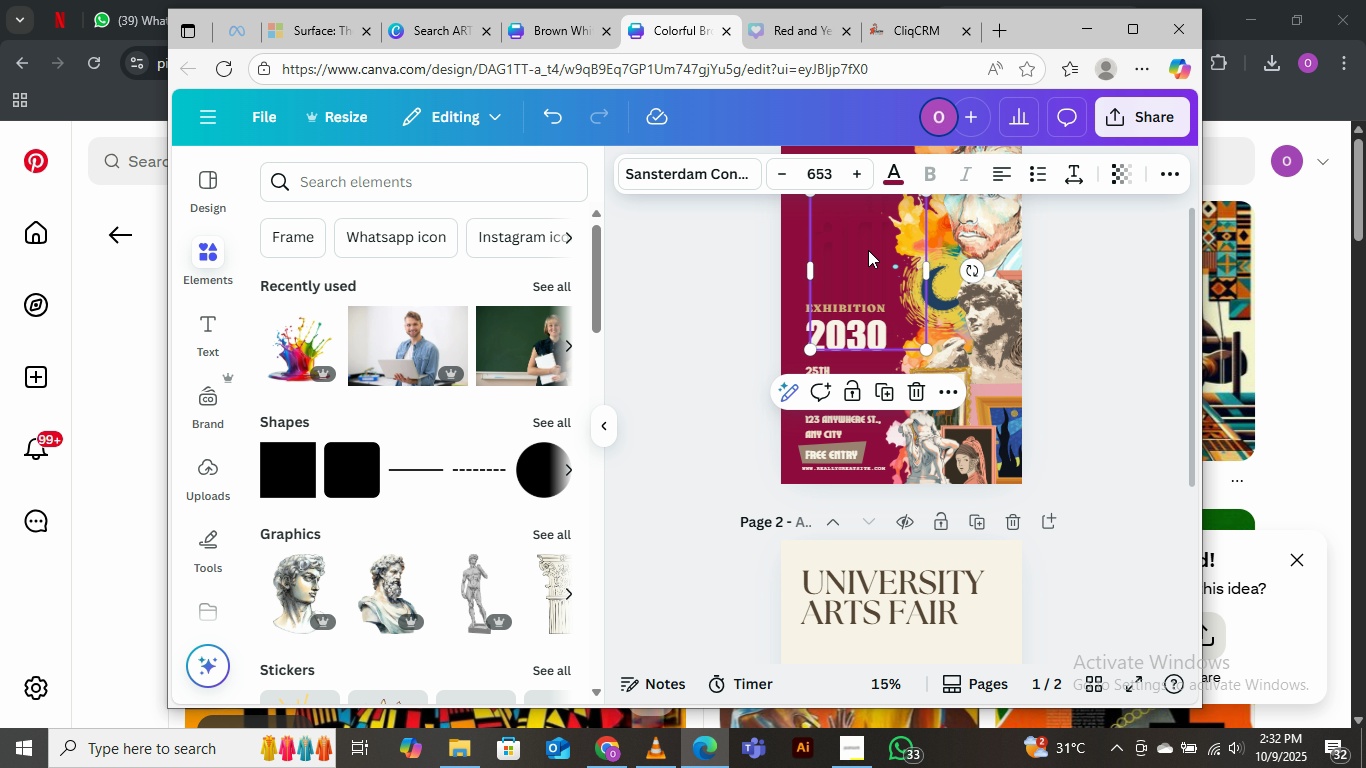 
hold_key(key=AltLeft, duration=1.53)
left_click_drag(start_coordinate=[867, 249], to_coordinate=[867, 562])
 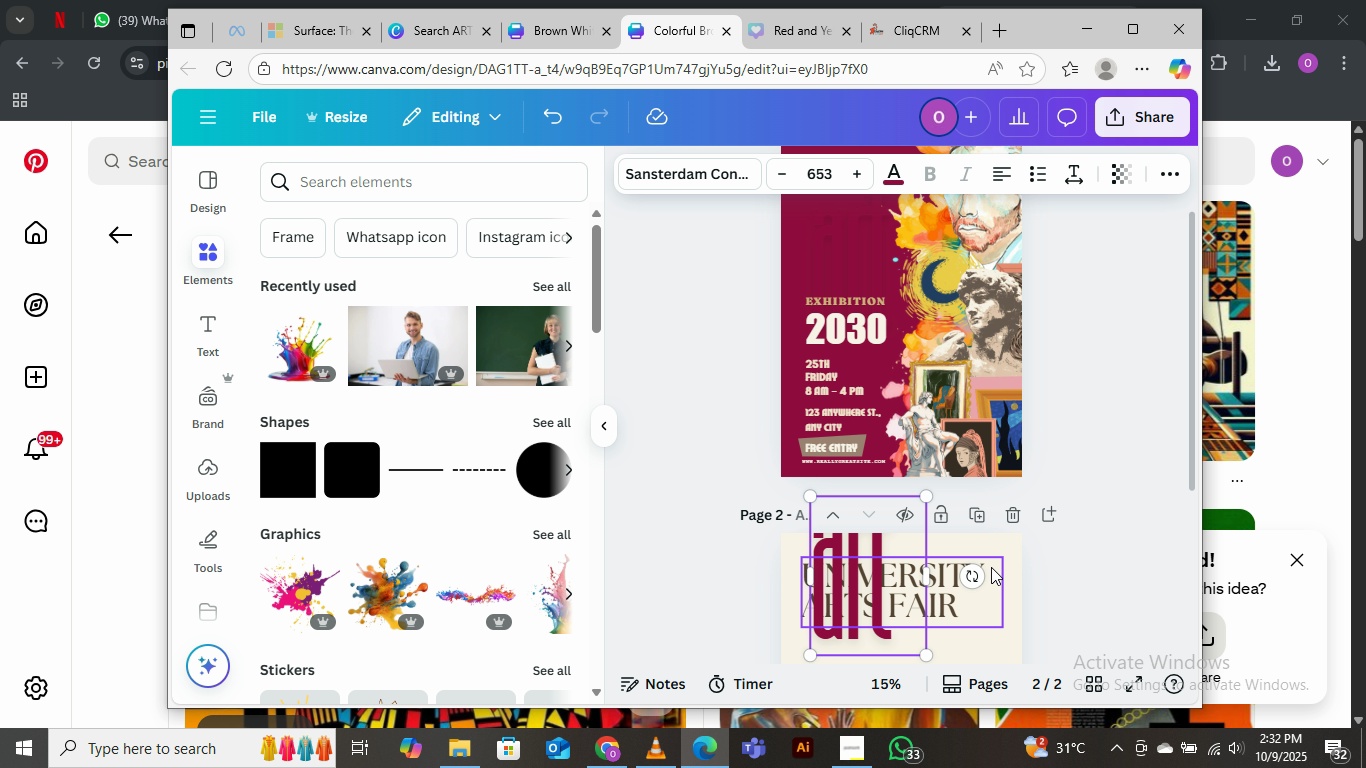 
scroll: coordinate [991, 563], scroll_direction: down, amount: 3.0
 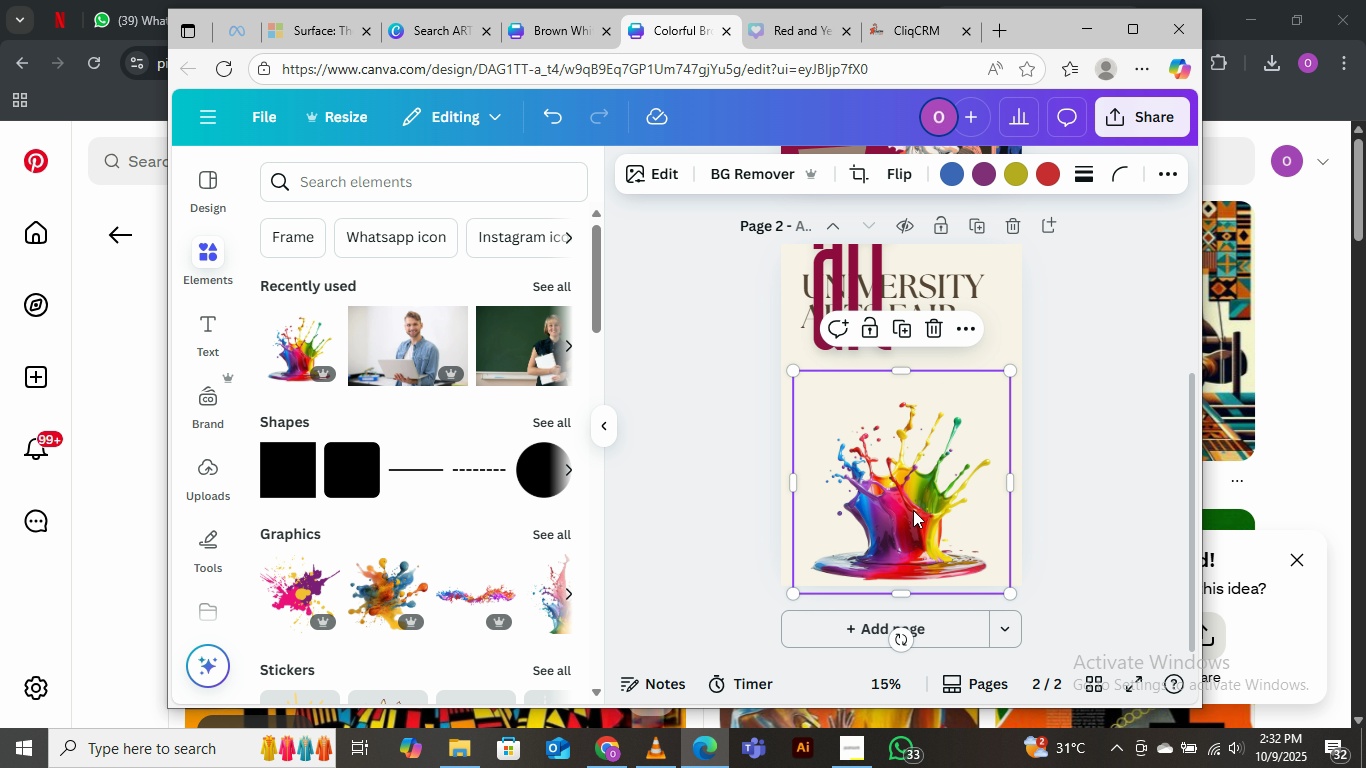 
left_click([913, 511])
 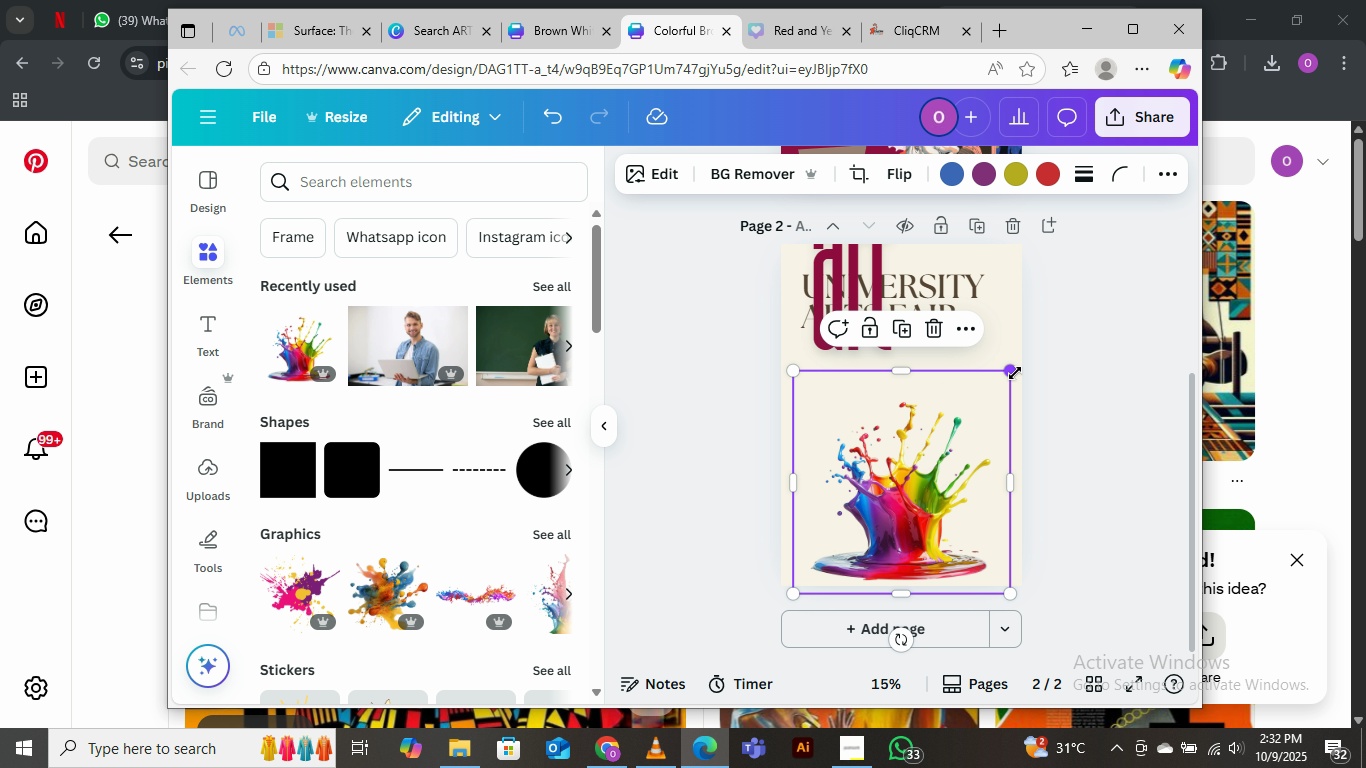 
left_click_drag(start_coordinate=[1015, 373], to_coordinate=[979, 415])
 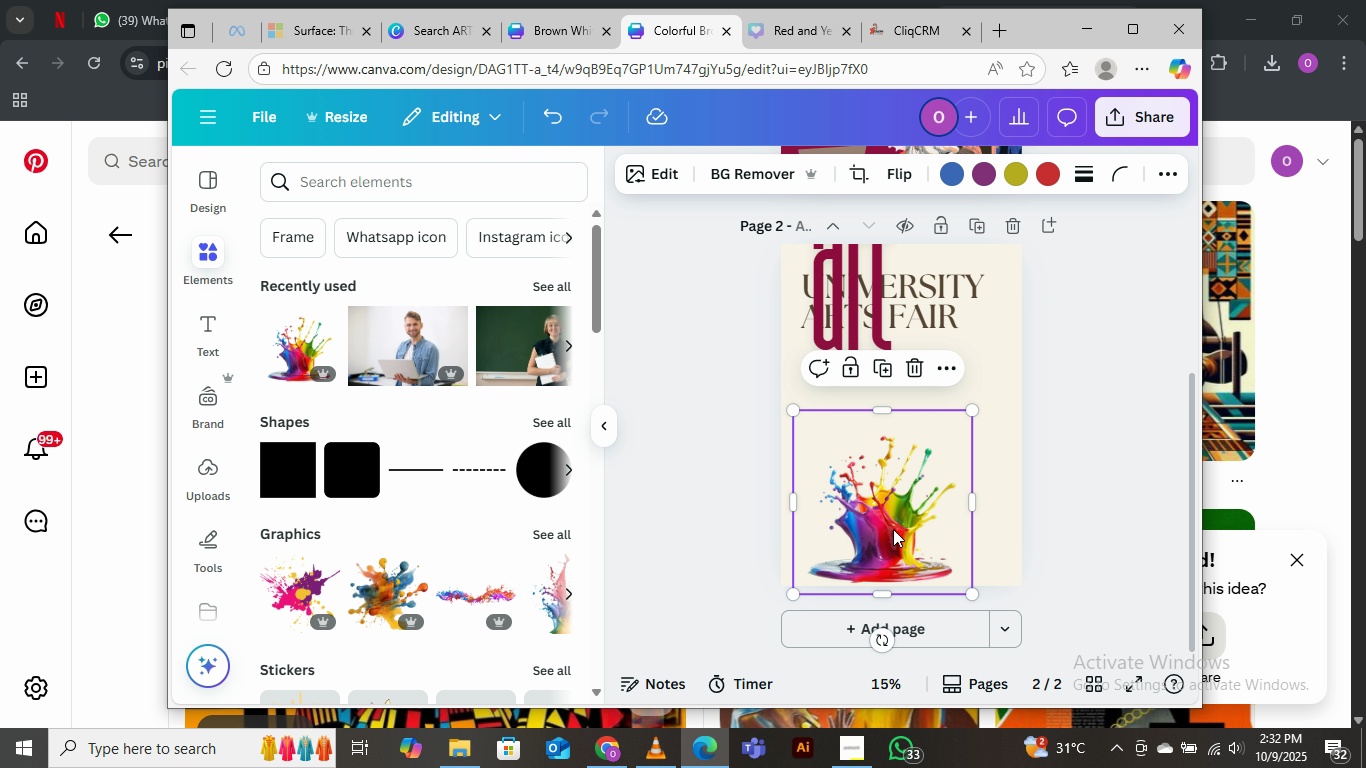 
left_click_drag(start_coordinate=[891, 529], to_coordinate=[903, 513])
 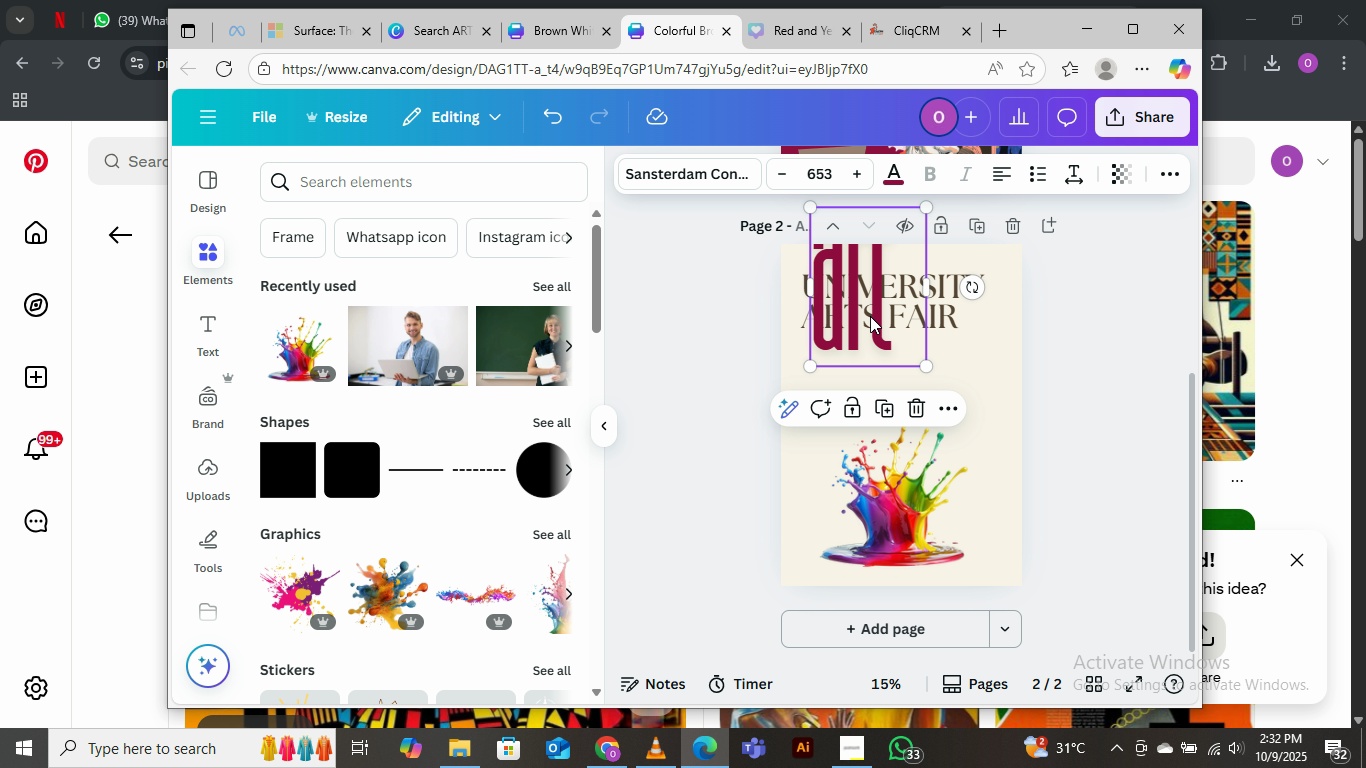 
left_click_drag(start_coordinate=[870, 316], to_coordinate=[880, 439])
 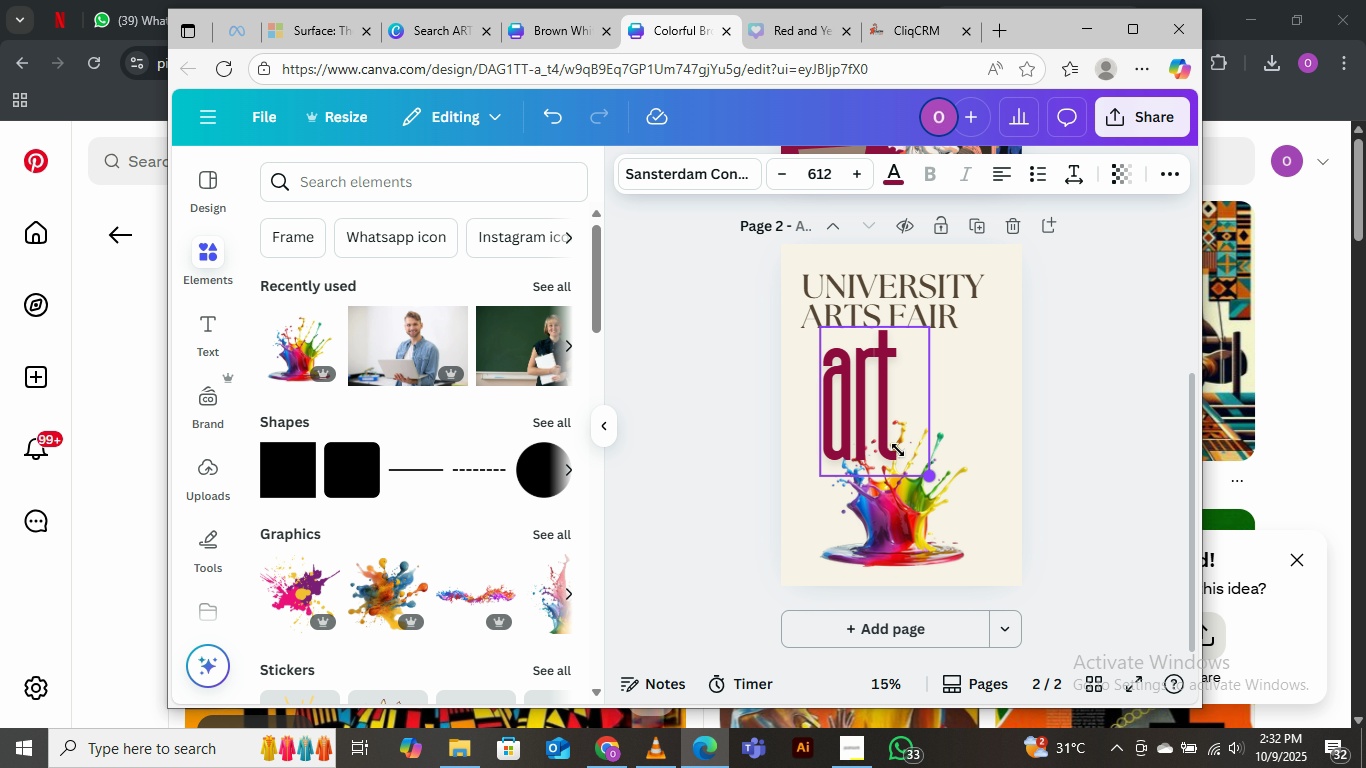 
left_click_drag(start_coordinate=[941, 493], to_coordinate=[886, 438])
 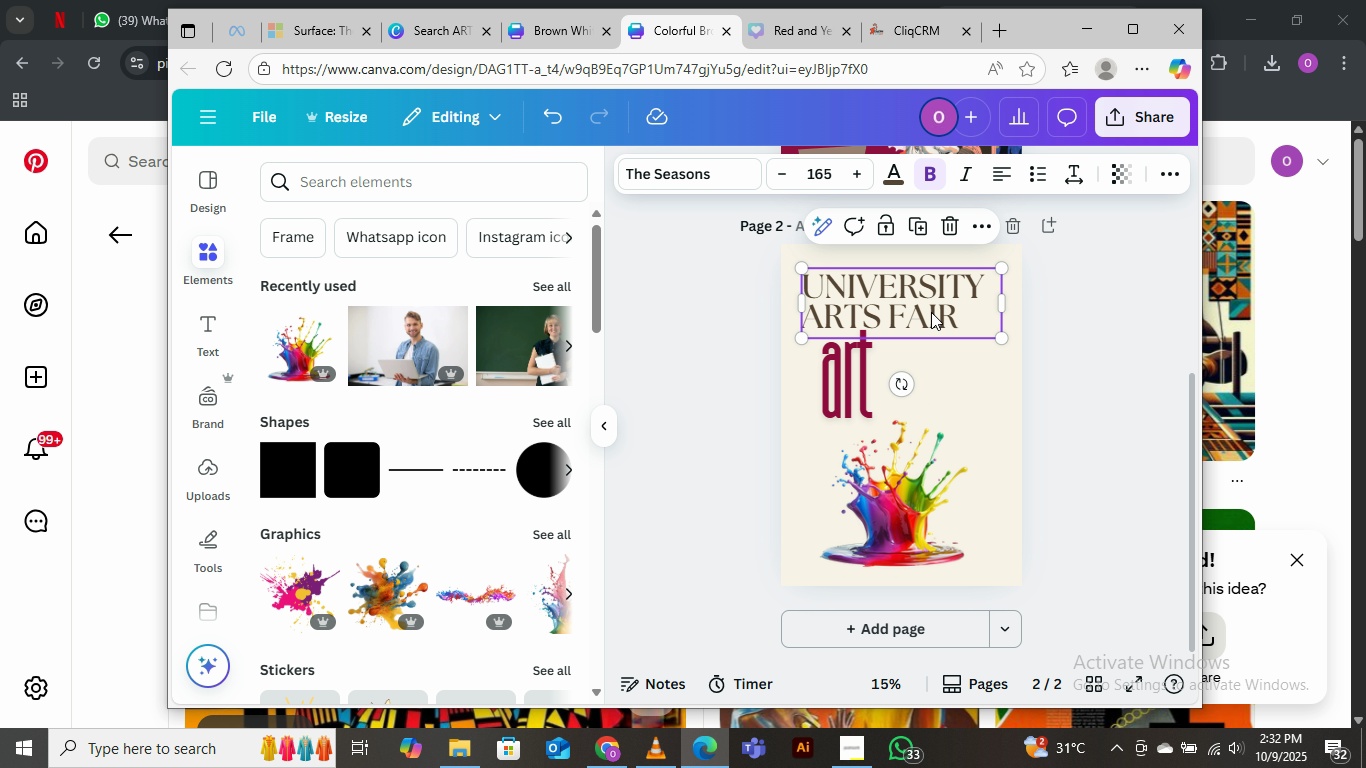 
double_click([931, 312])
 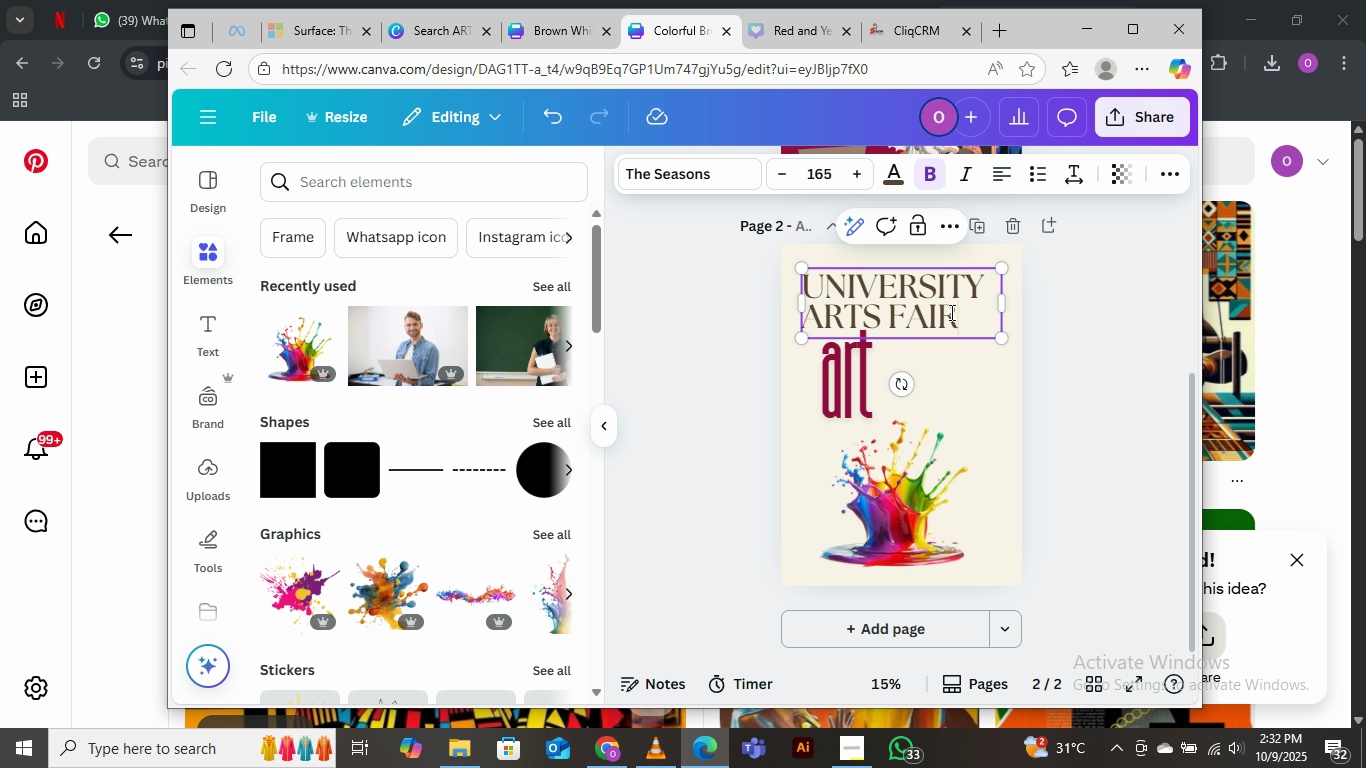 
left_click_drag(start_coordinate=[954, 312], to_coordinate=[802, 317])
 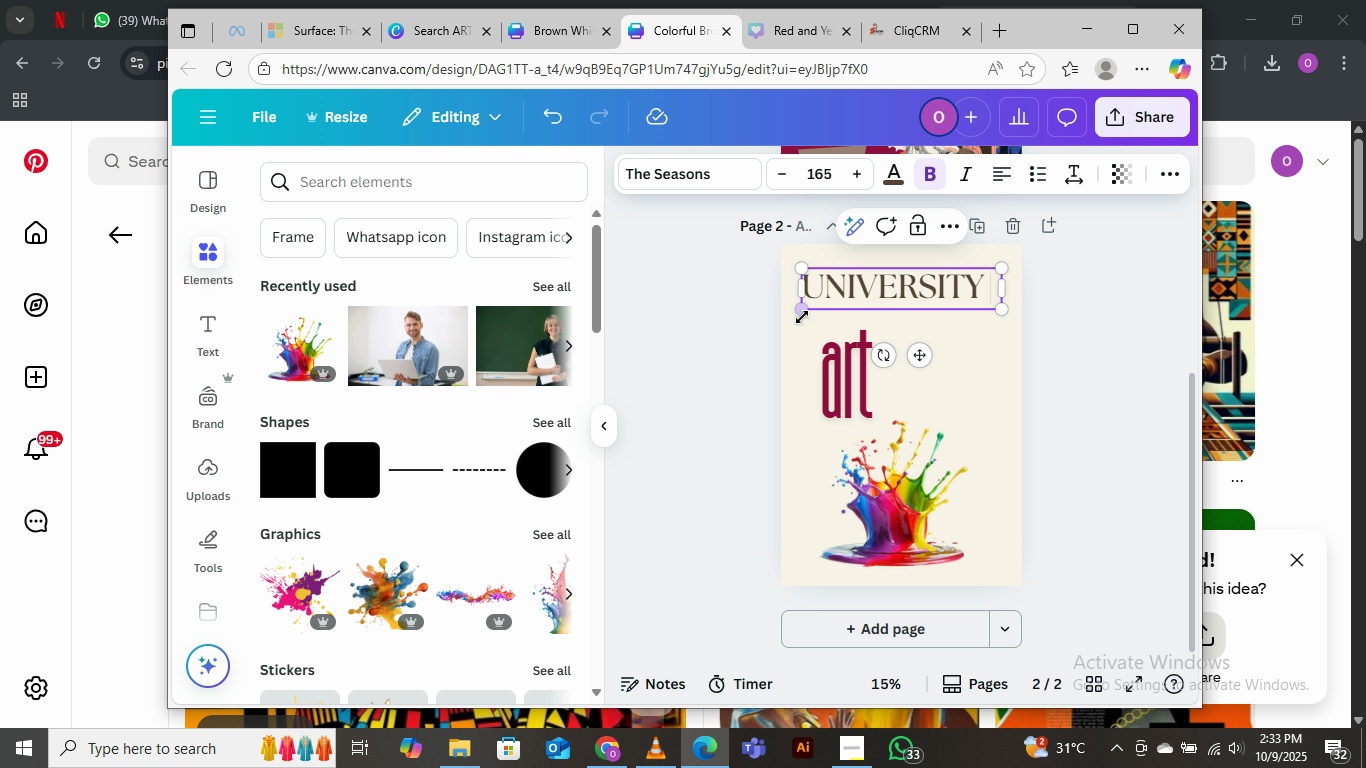 
key(Backspace)
 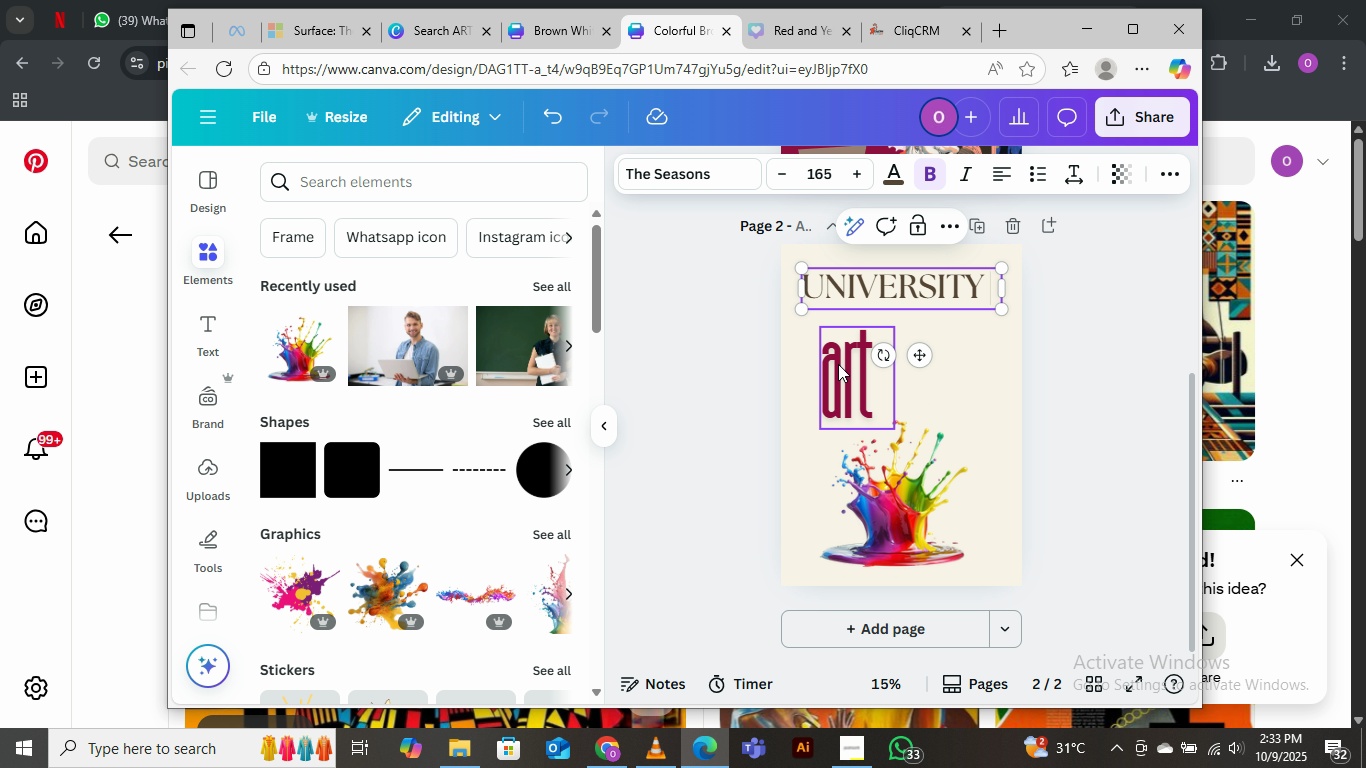 
left_click_drag(start_coordinate=[838, 364], to_coordinate=[825, 337])
 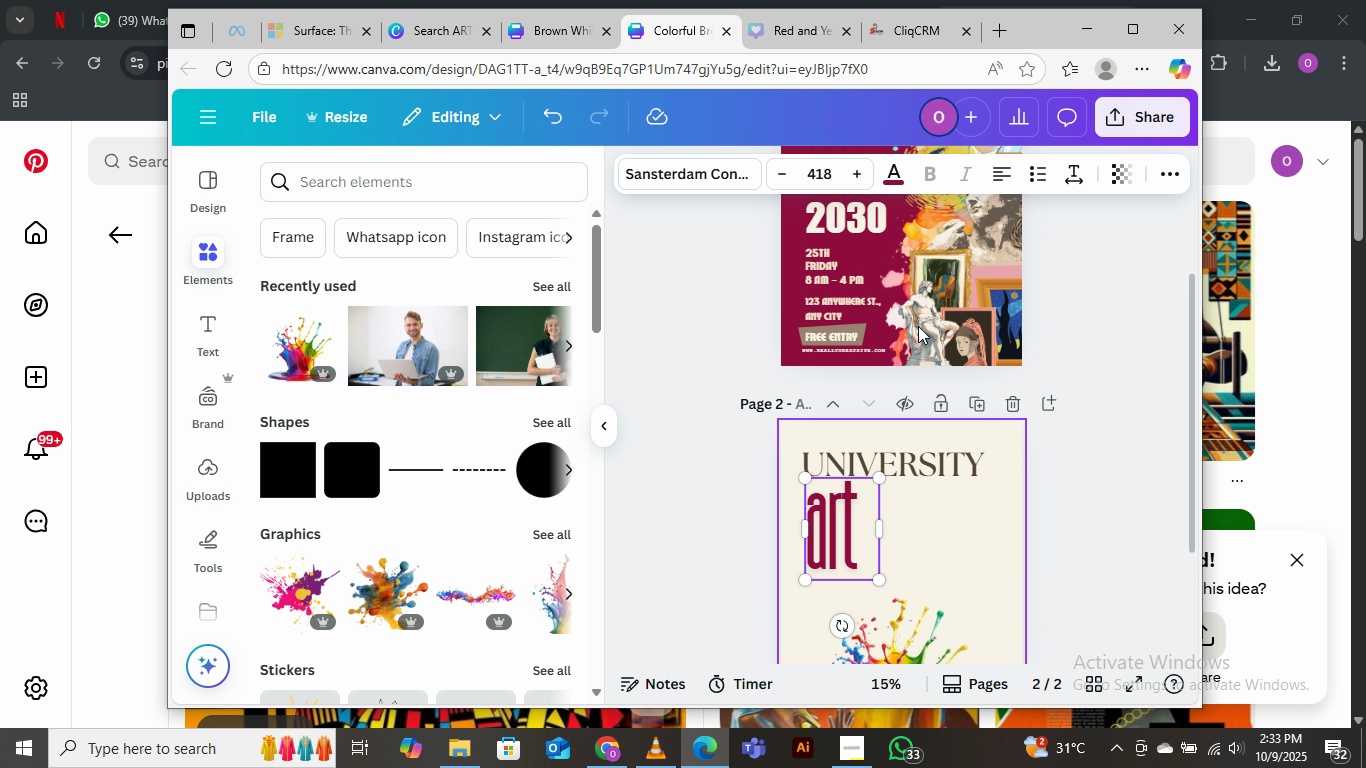 
scroll: coordinate [918, 326], scroll_direction: up, amount: 3.0
 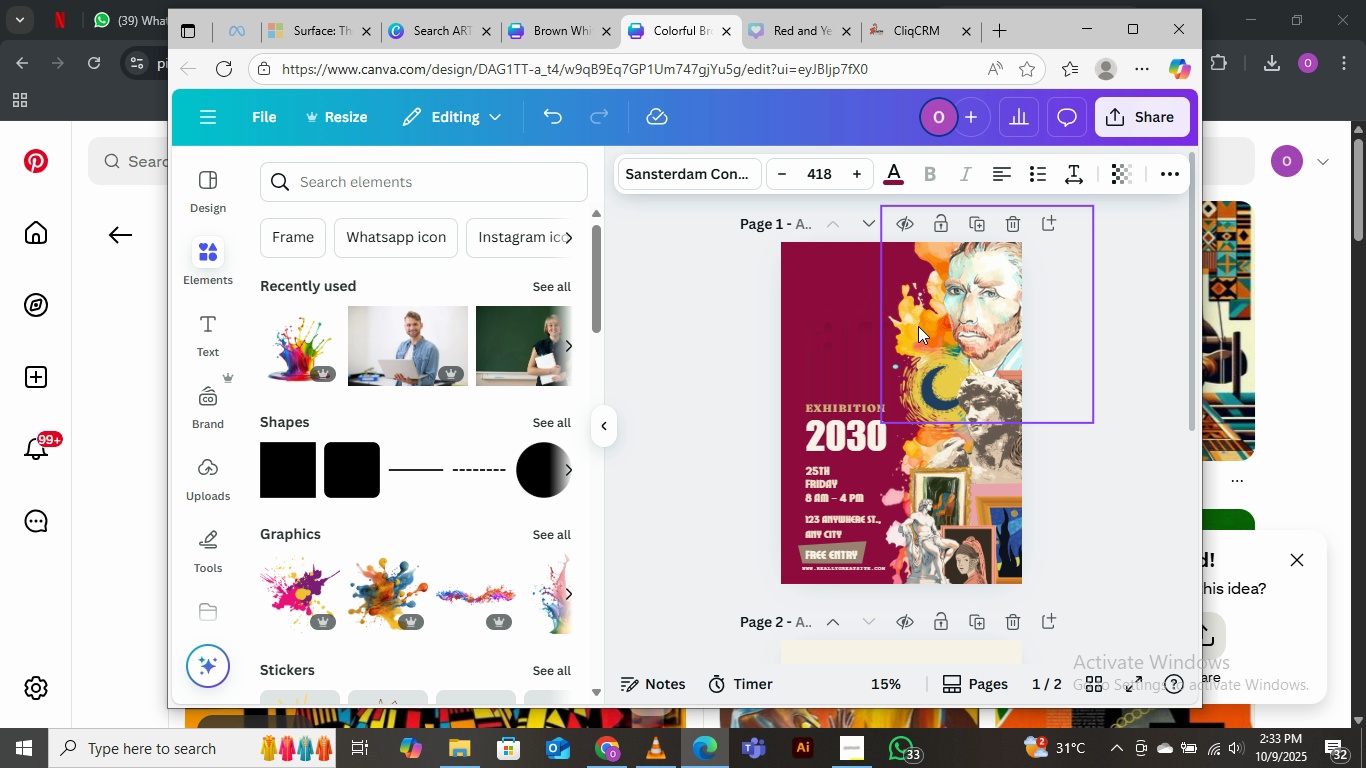 
scroll: coordinate [918, 326], scroll_direction: down, amount: 3.0
 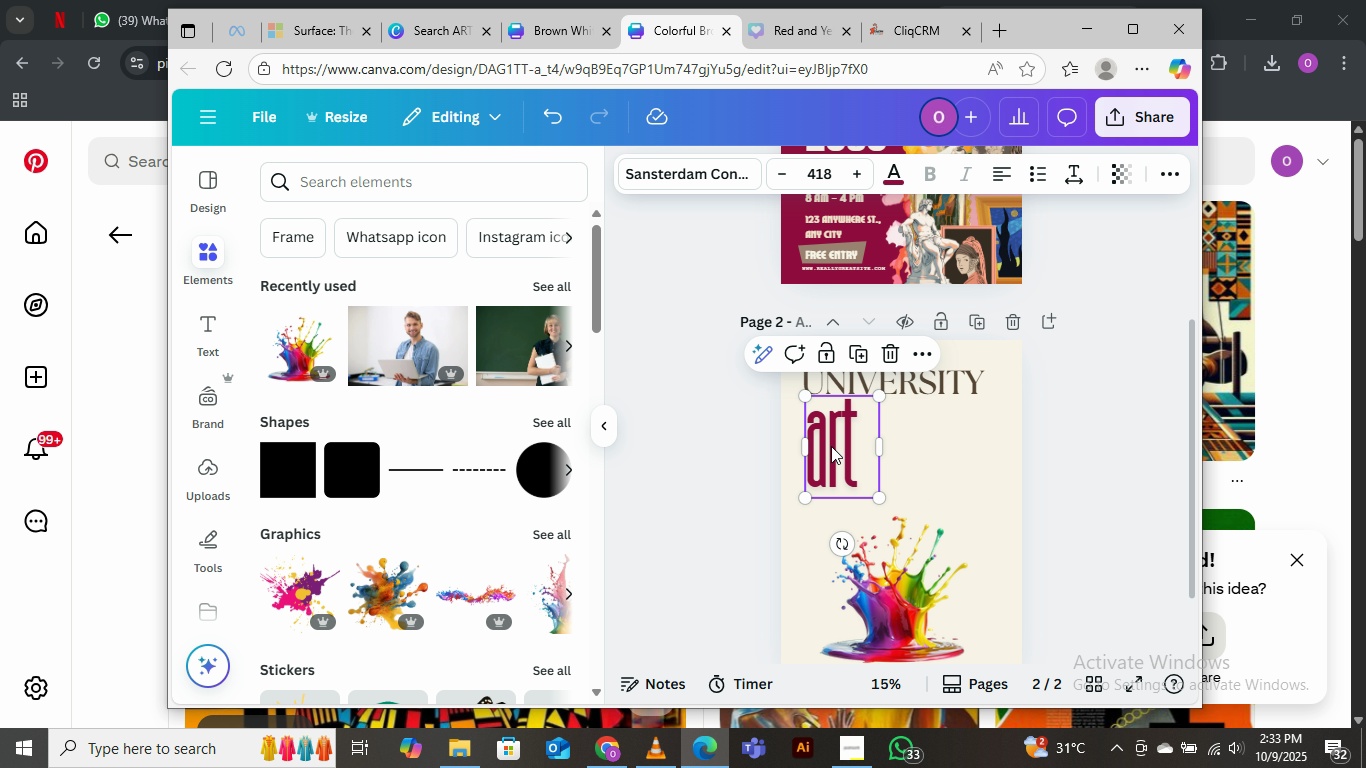 
double_click([831, 446])
 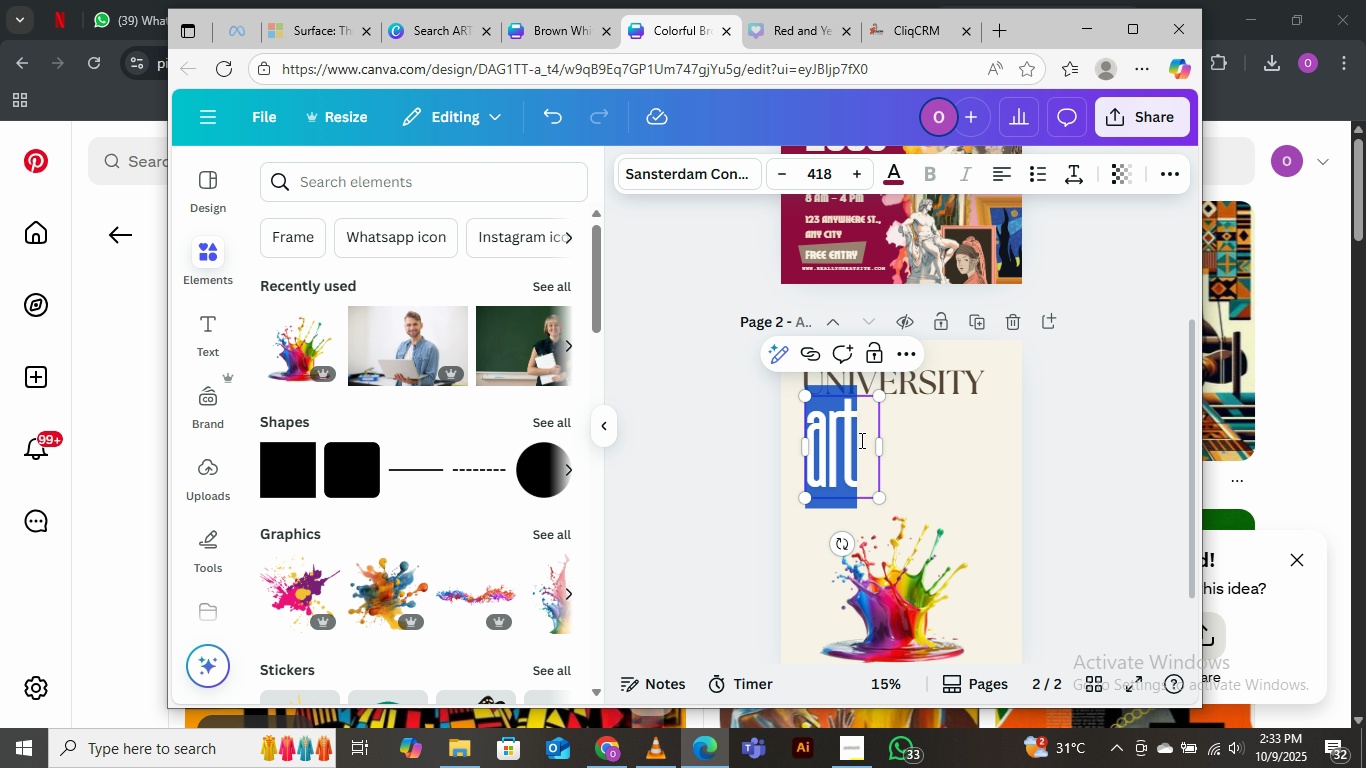 
type(a)
key(Backspace)
type(Art Fair)
 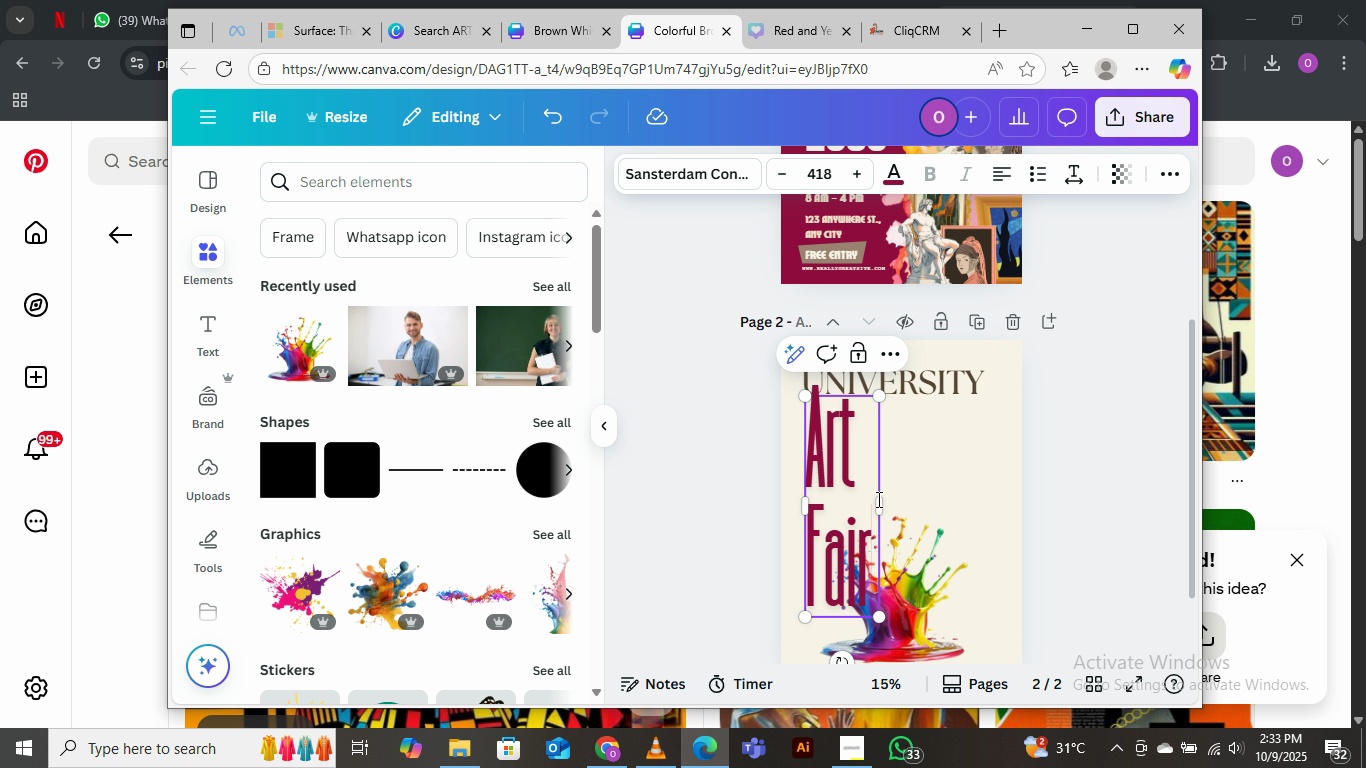 
left_click_drag(start_coordinate=[883, 507], to_coordinate=[980, 517])
 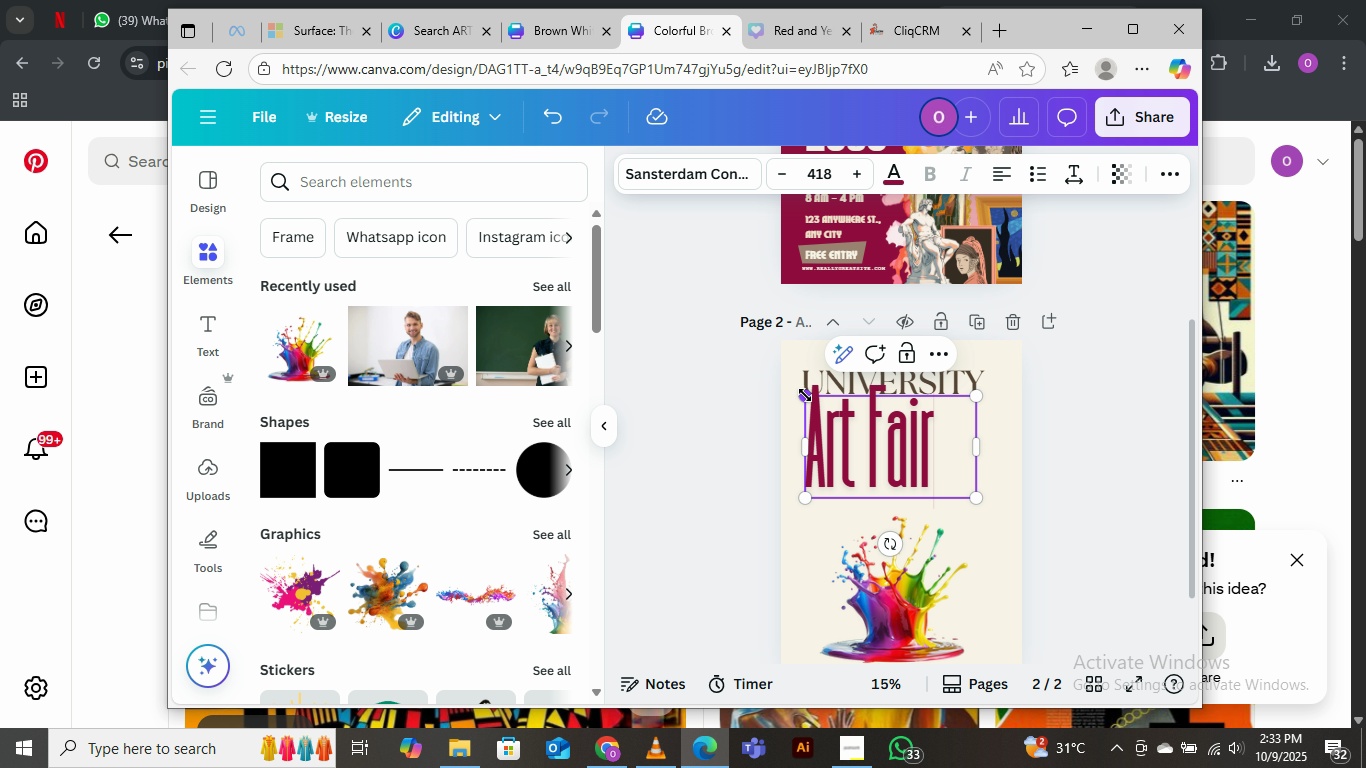 
left_click_drag(start_coordinate=[805, 395], to_coordinate=[863, 427])
 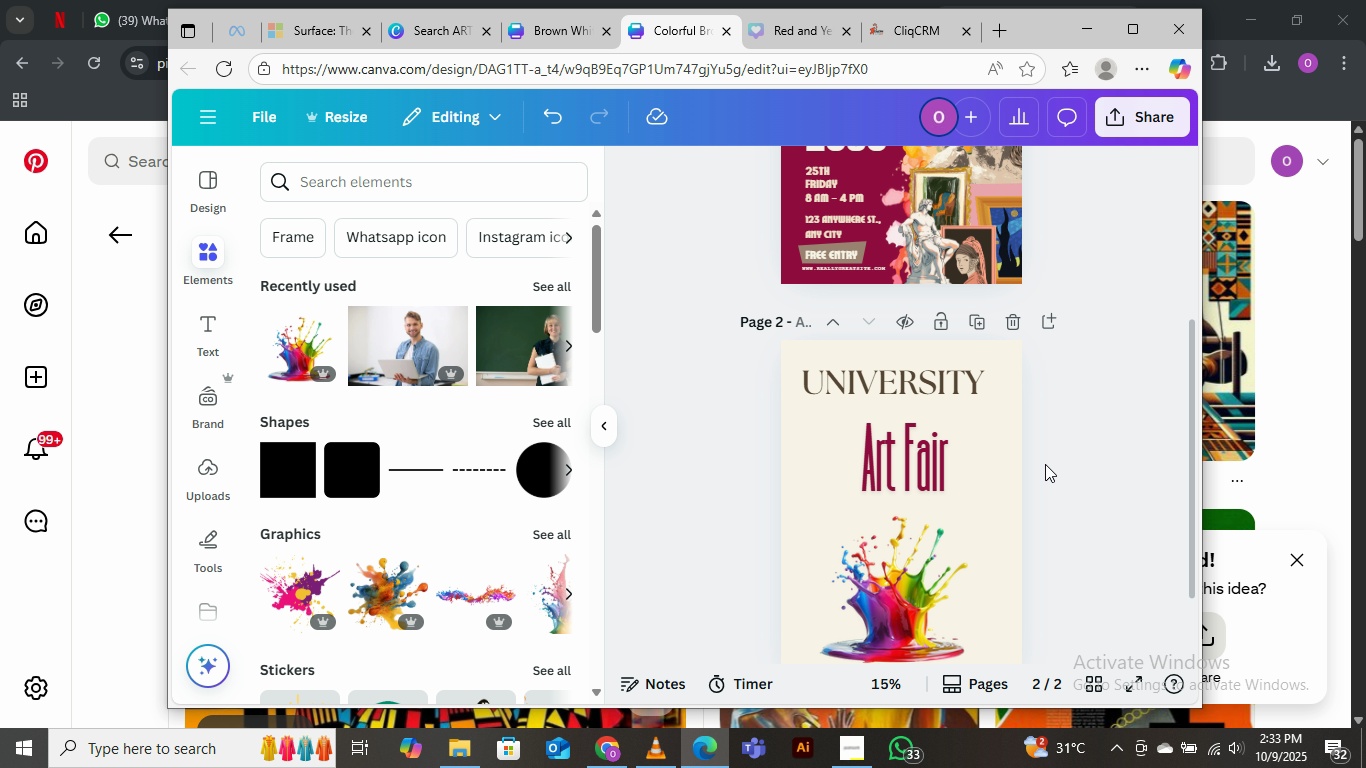 
left_click([1049, 464])
 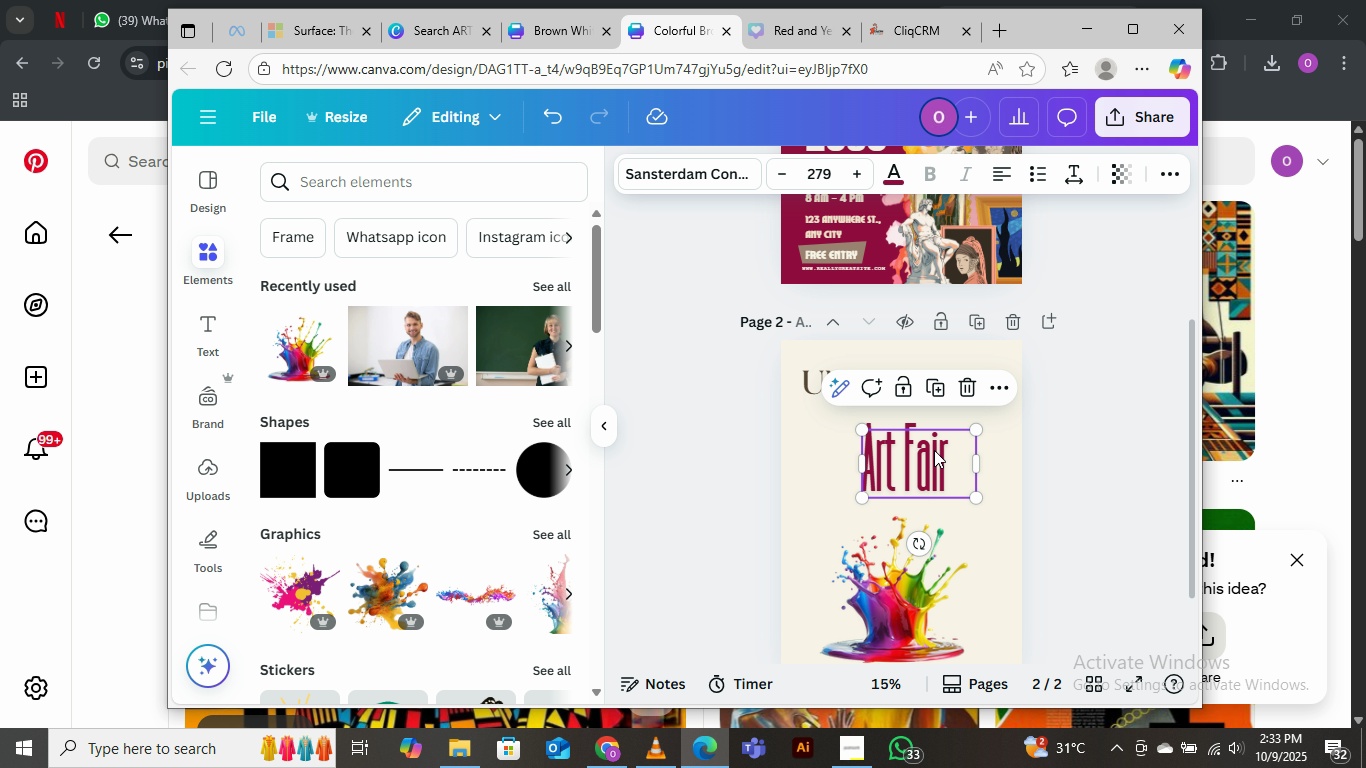 
left_click_drag(start_coordinate=[947, 457], to_coordinate=[883, 437])
 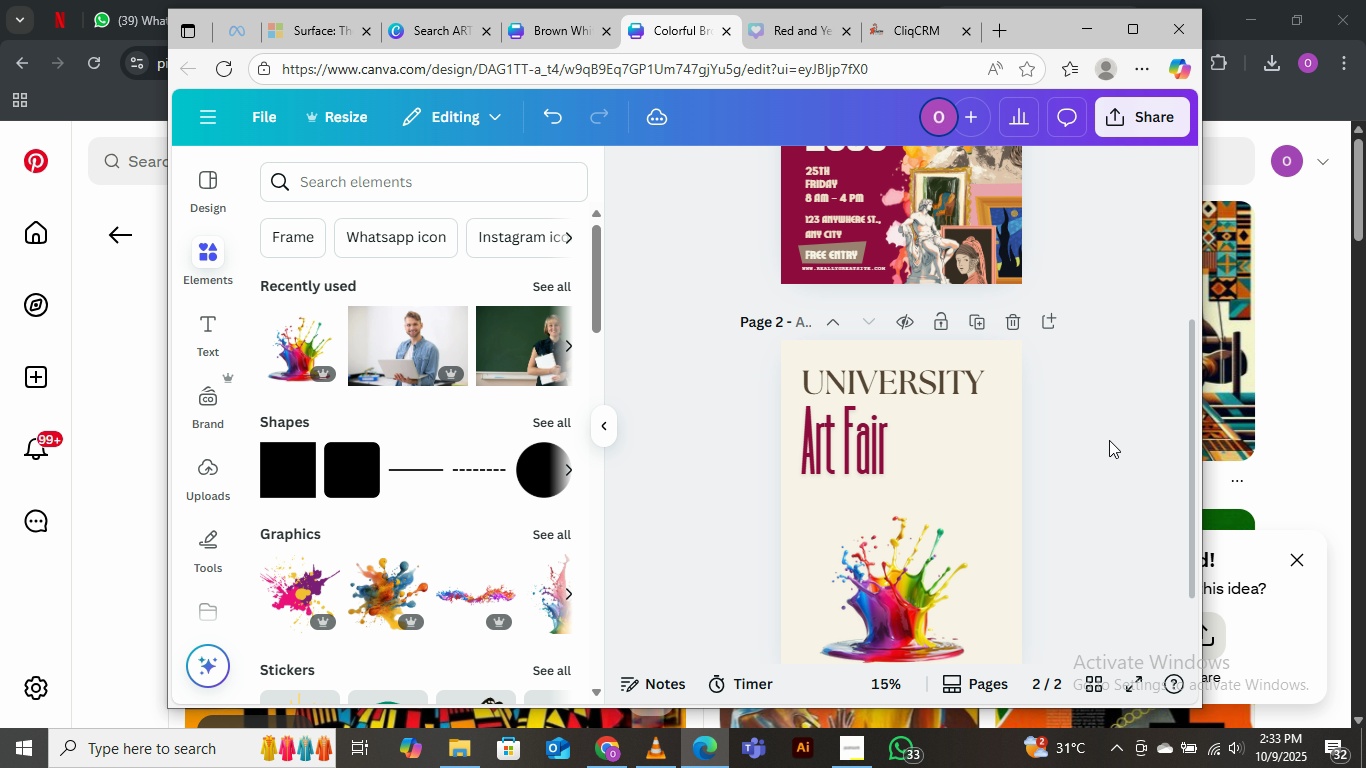 
left_click([1109, 440])
 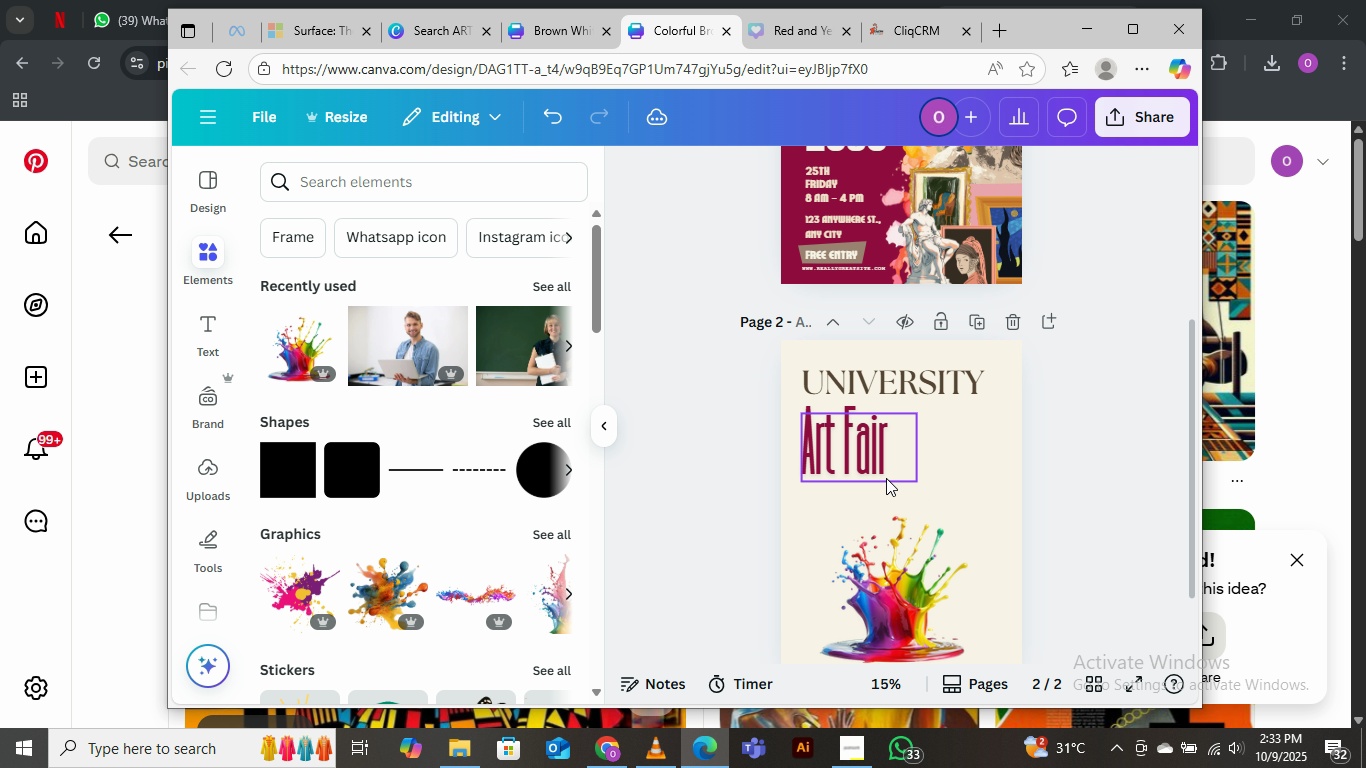 
left_click([866, 464])
 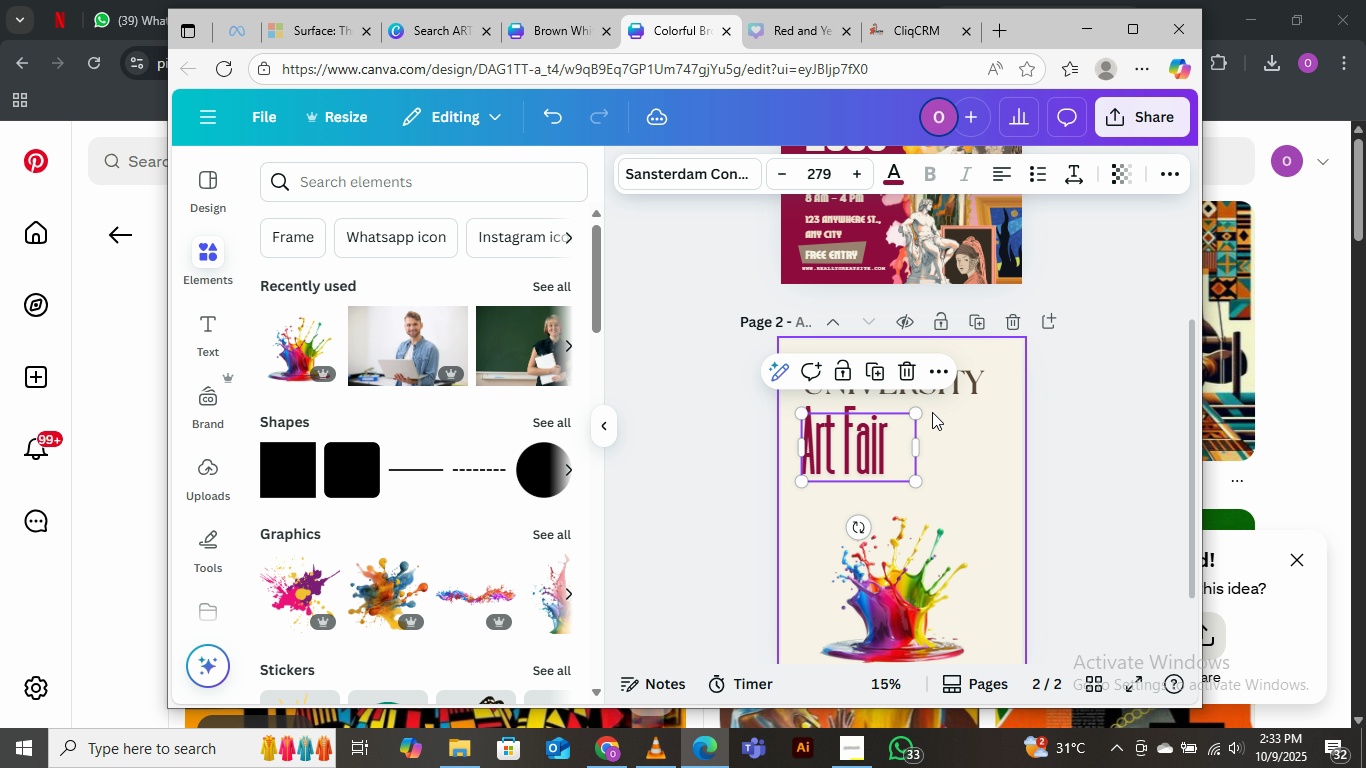 
scroll: coordinate [932, 412], scroll_direction: up, amount: 2.0
 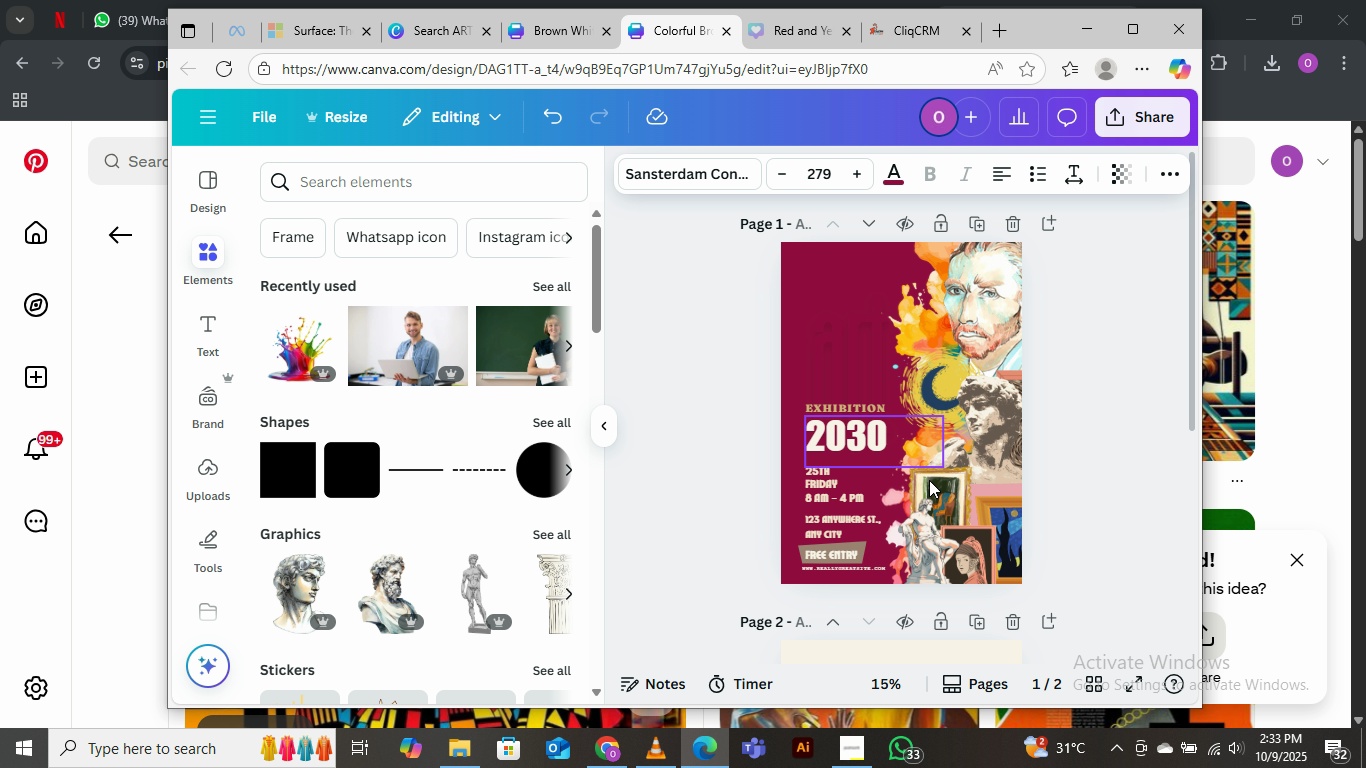 
scroll: coordinate [939, 492], scroll_direction: down, amount: 2.0
 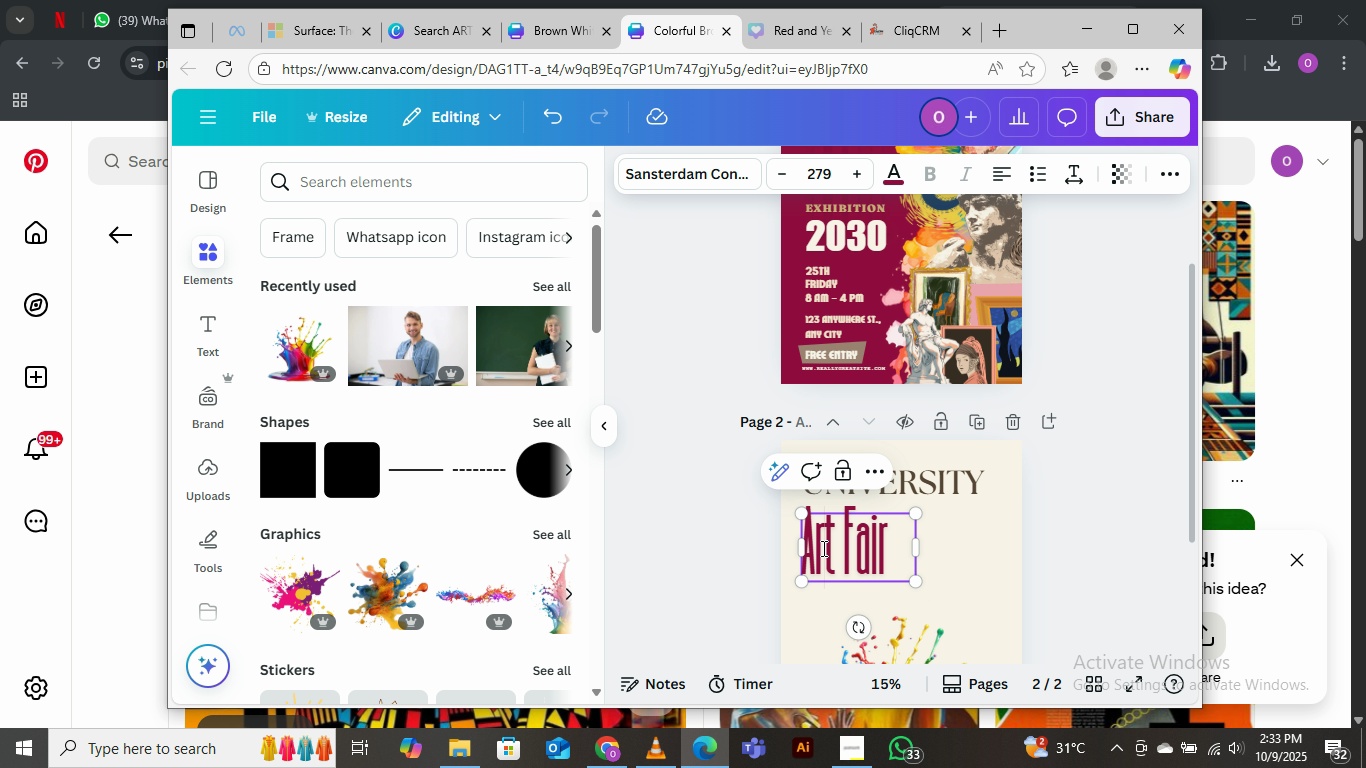 
double_click([822, 548])
 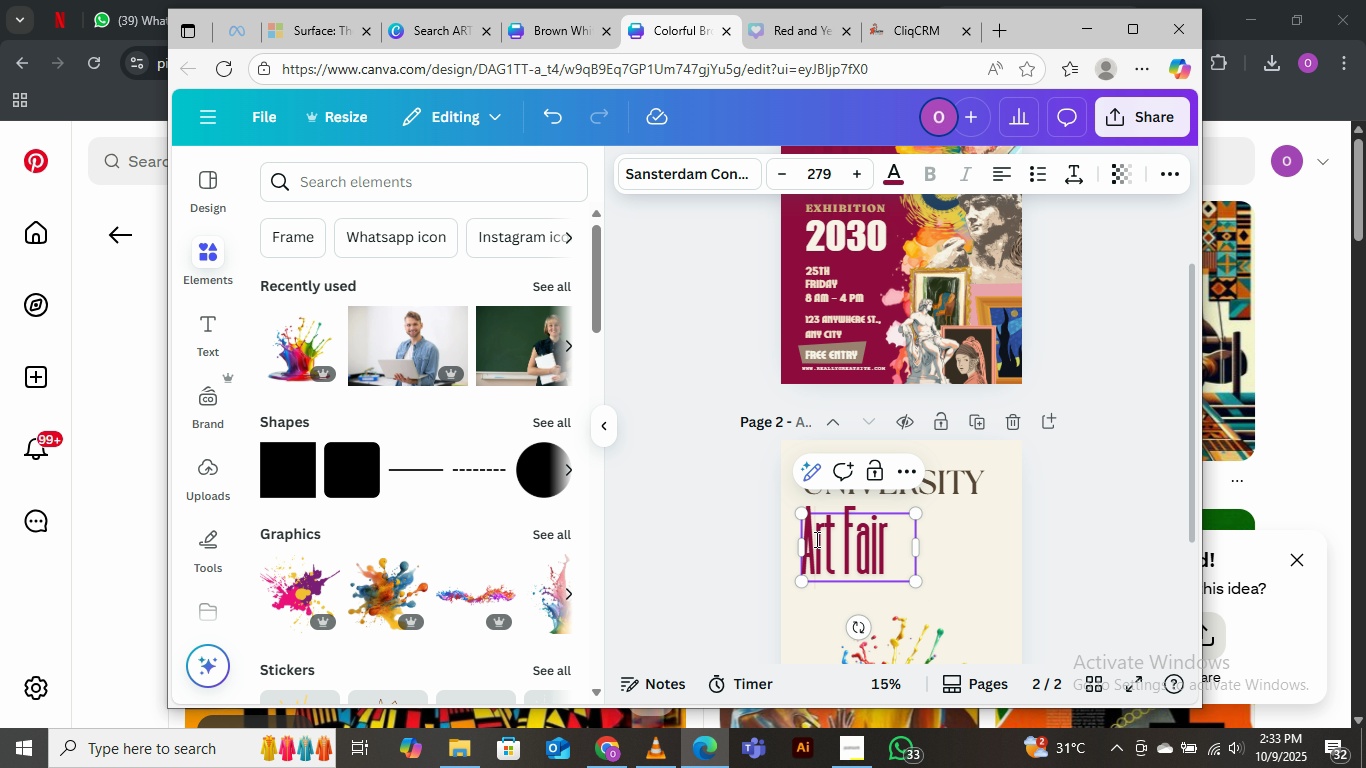 
left_click([815, 539])
 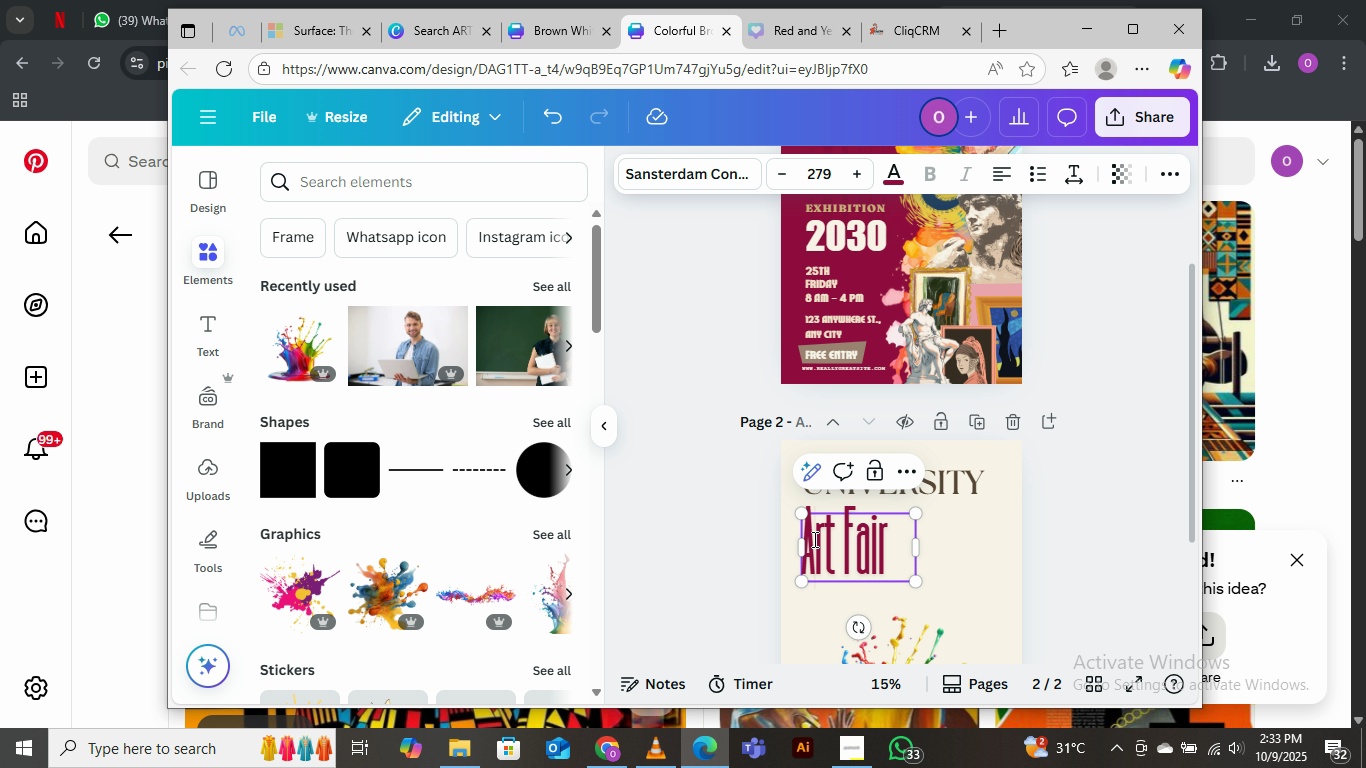 
key(Backspace)
 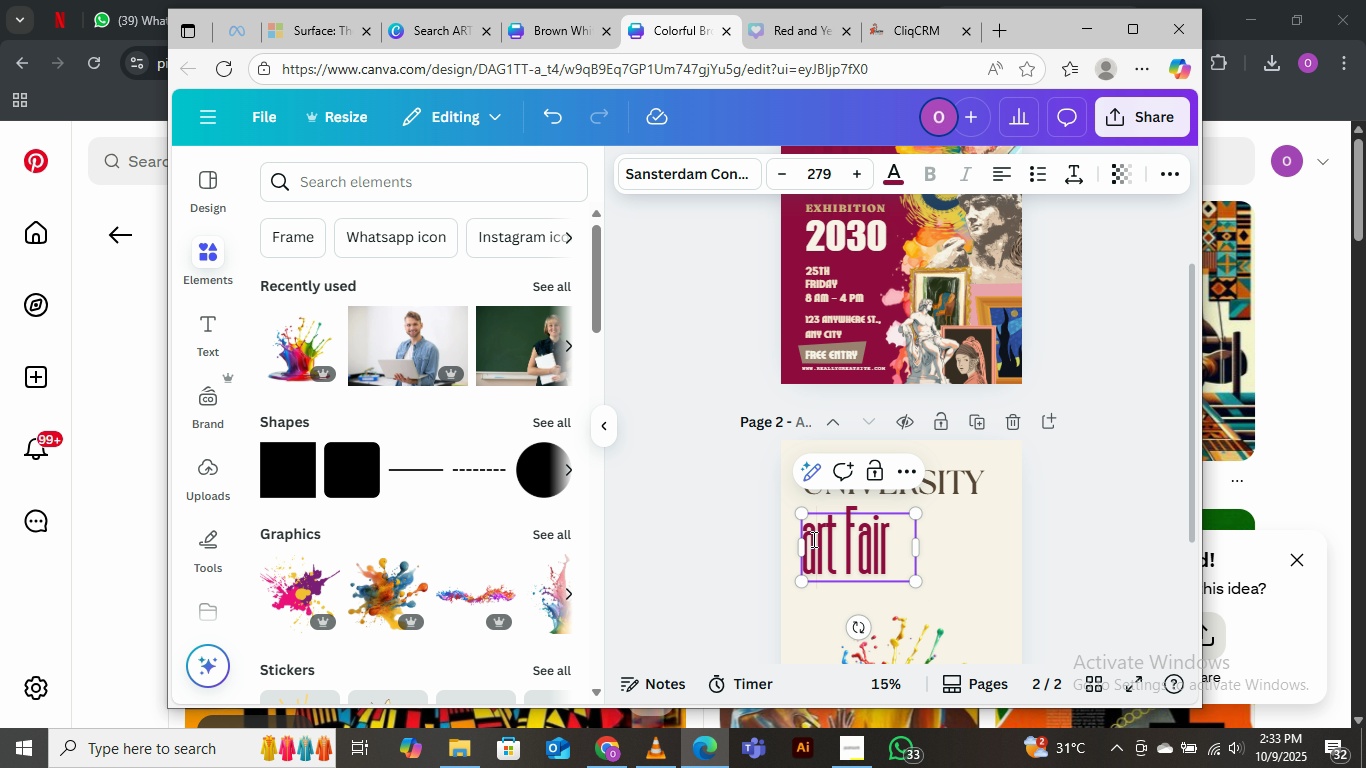 
key(A)
 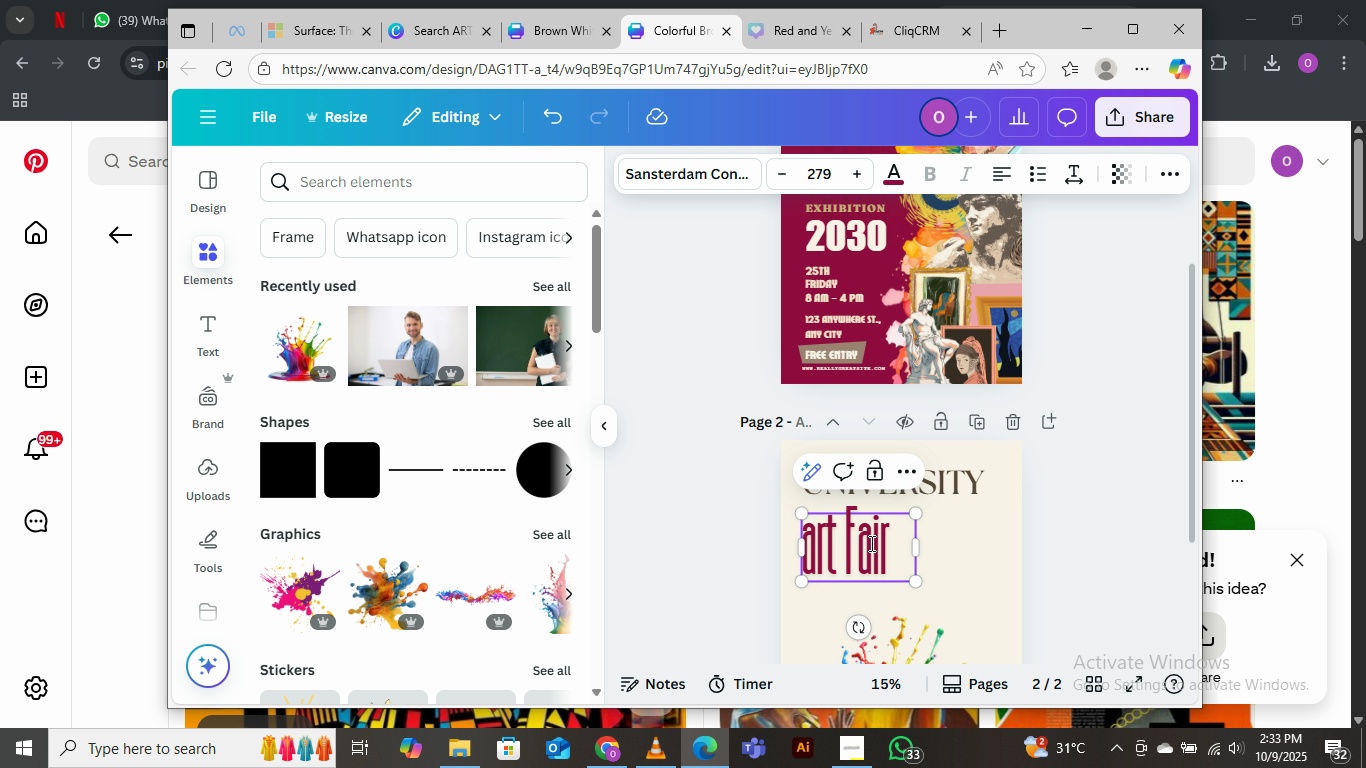 
left_click([848, 558])
 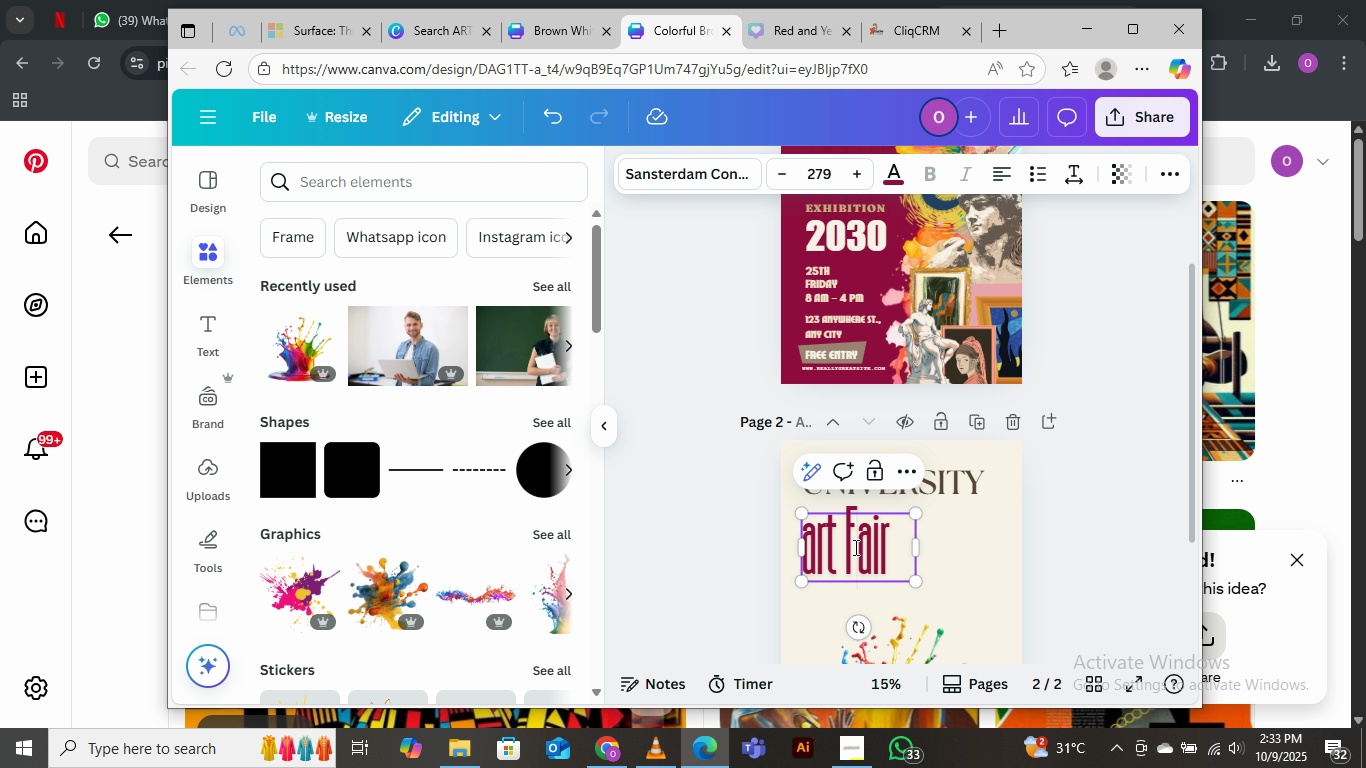 
left_click([854, 547])
 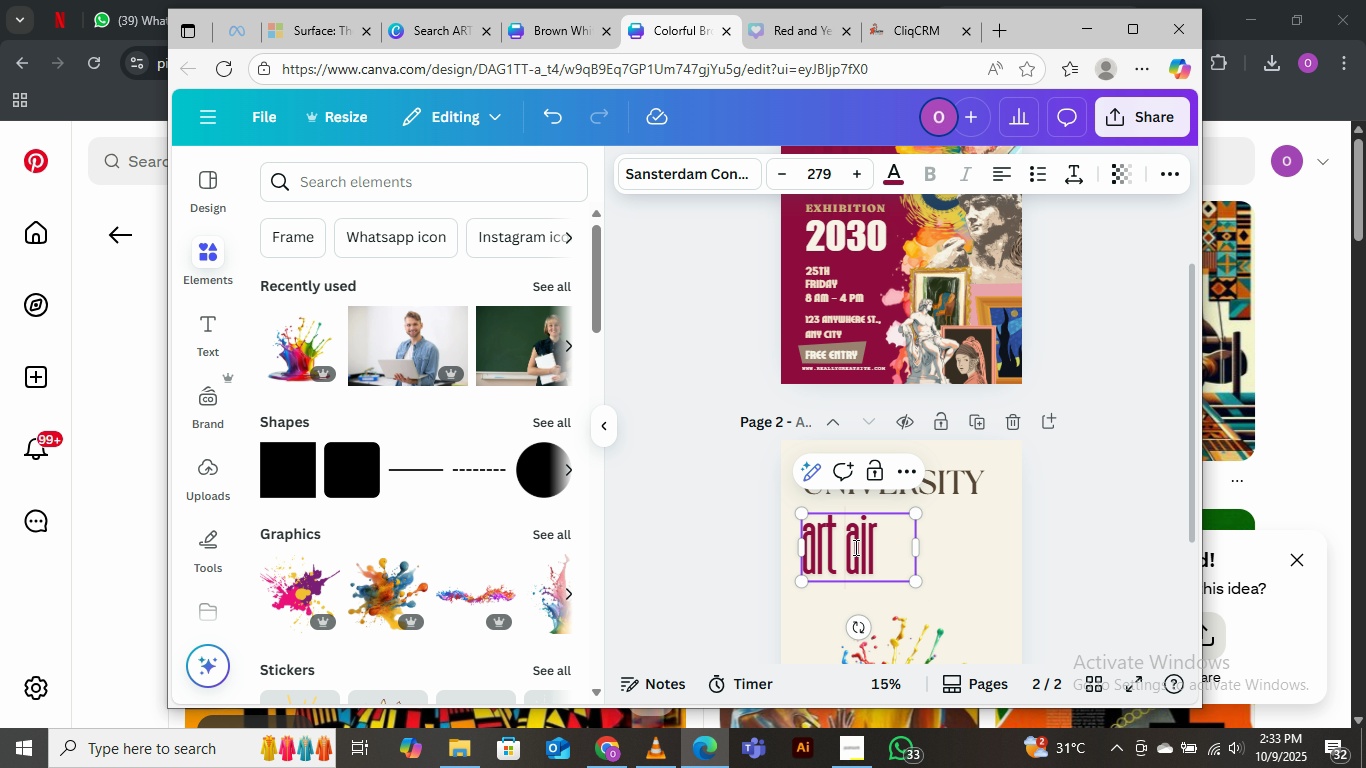 
key(Backspace)
 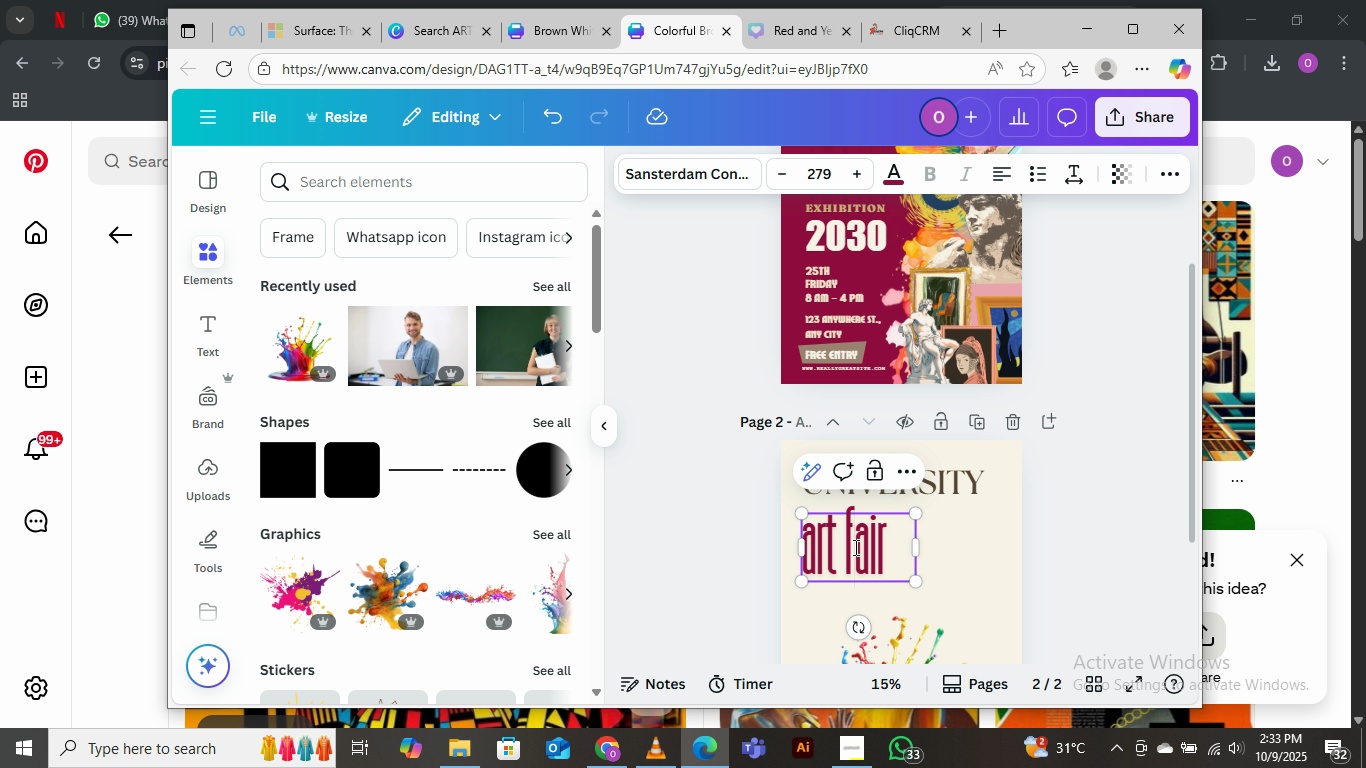 
key(F)
 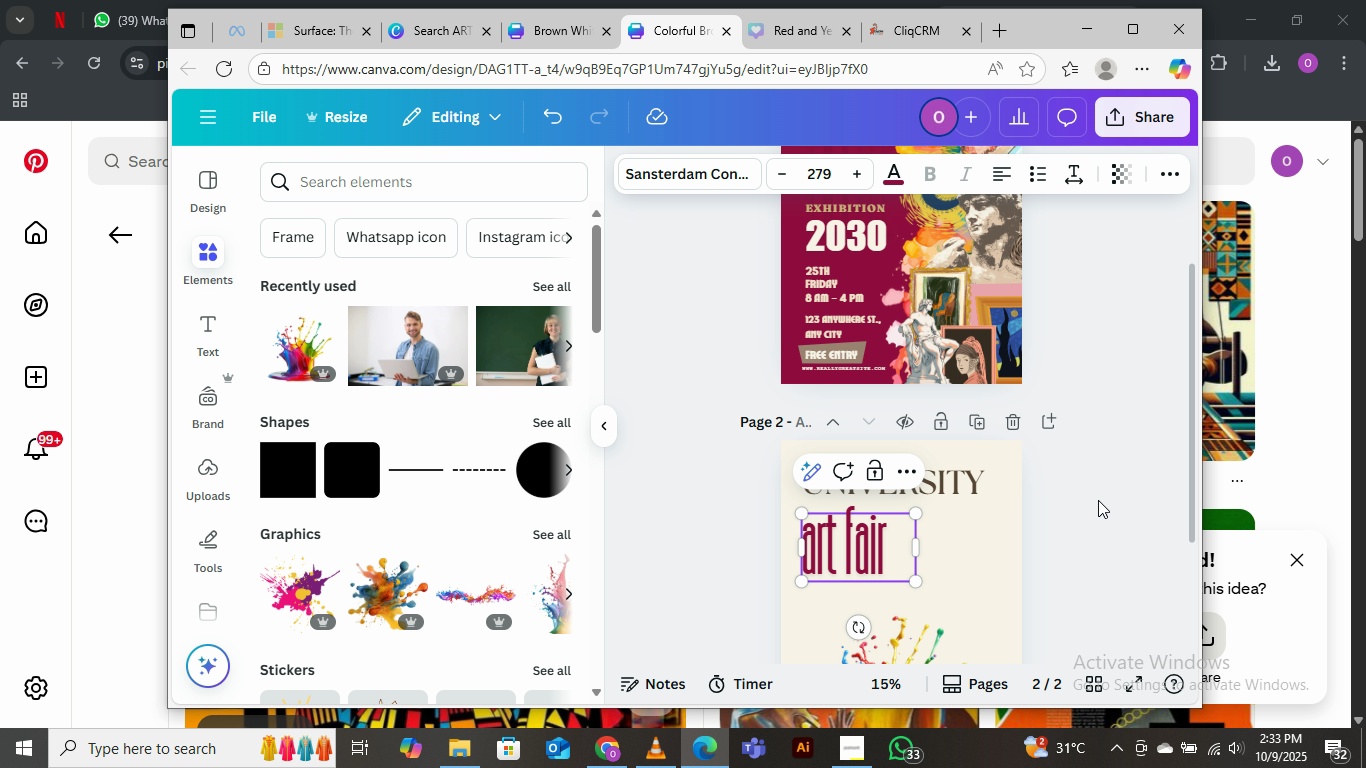 
left_click([1098, 500])
 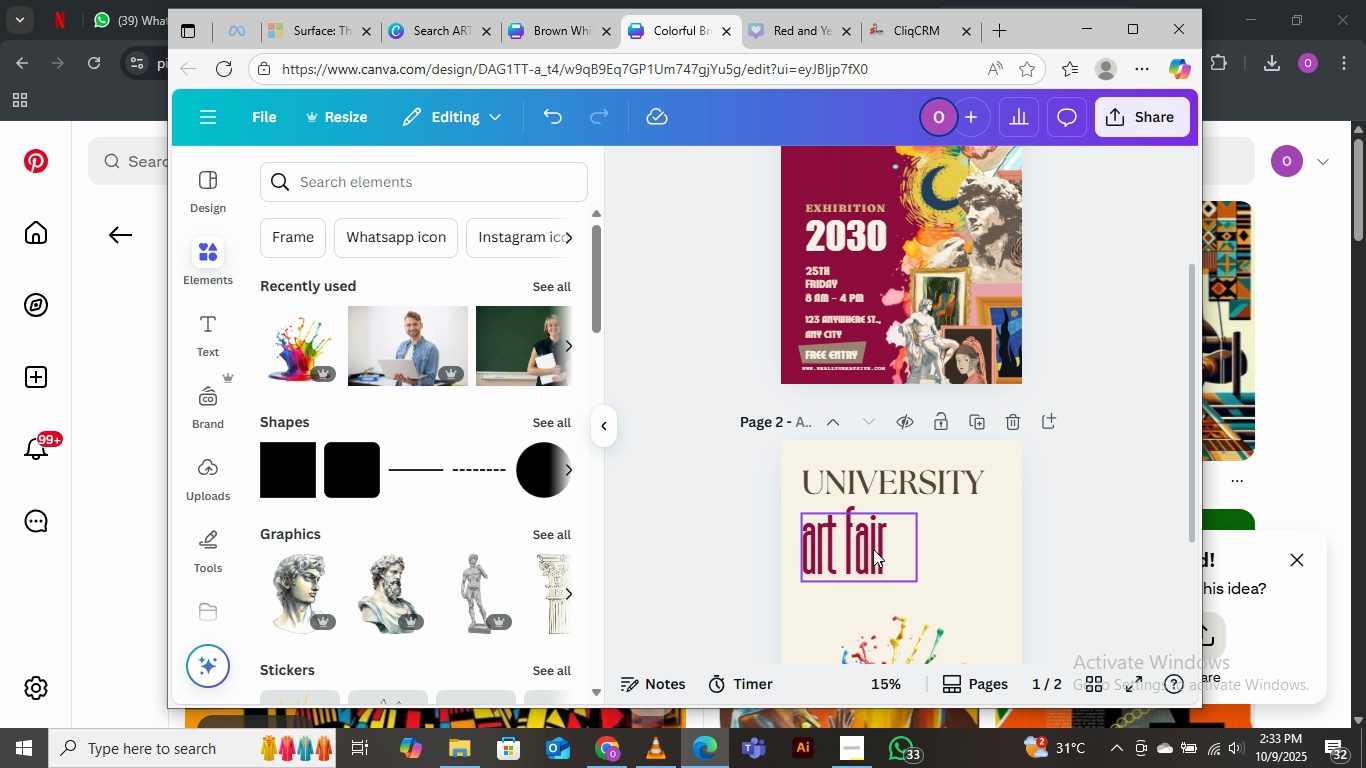 
left_click([855, 546])
 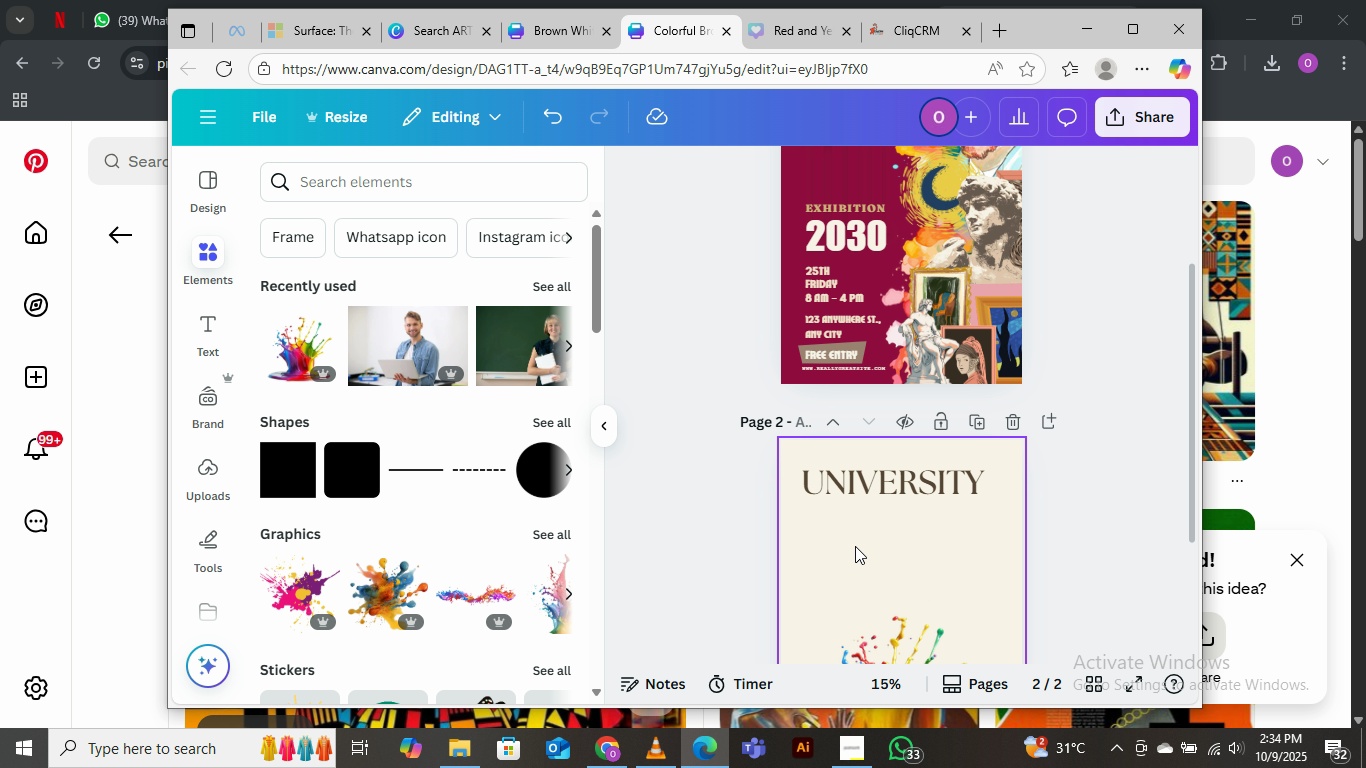 
key(Delete)
 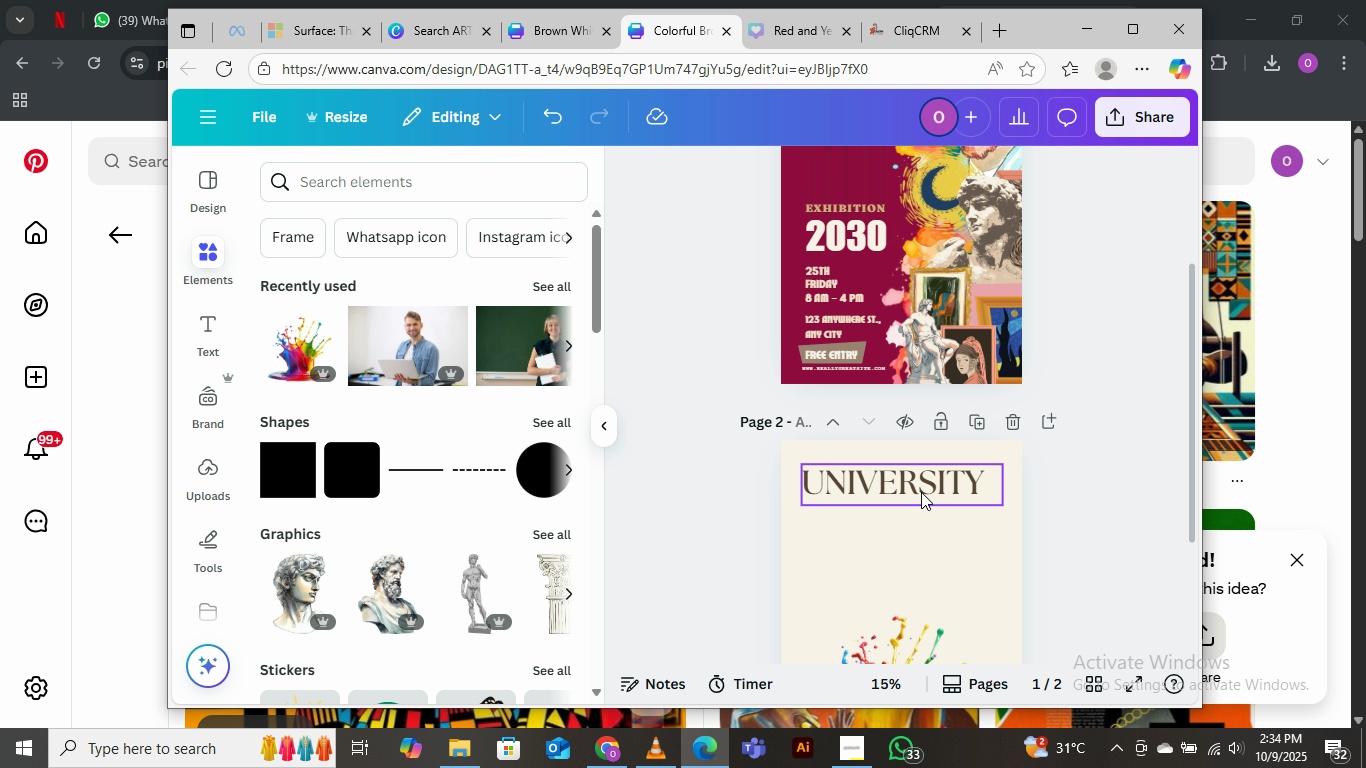 
double_click([921, 492])
 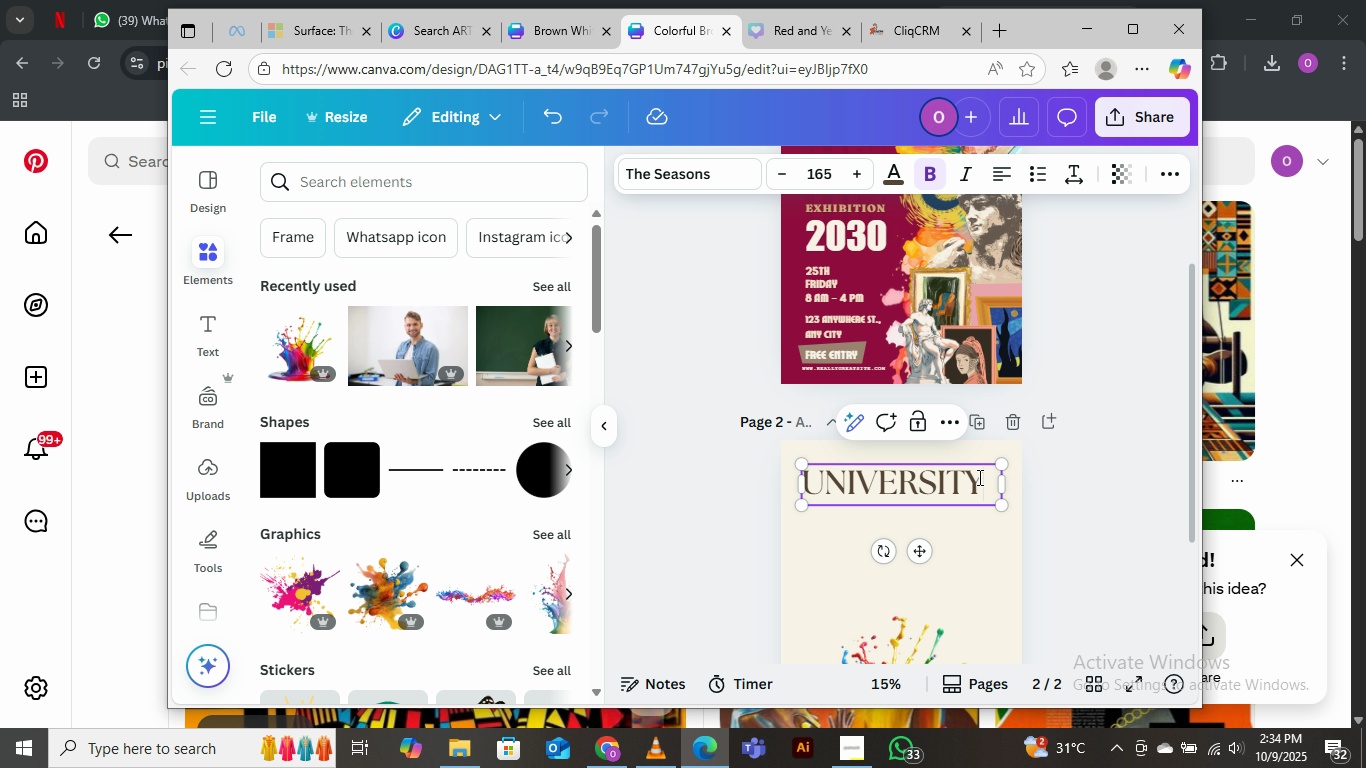 
left_click([978, 477])
 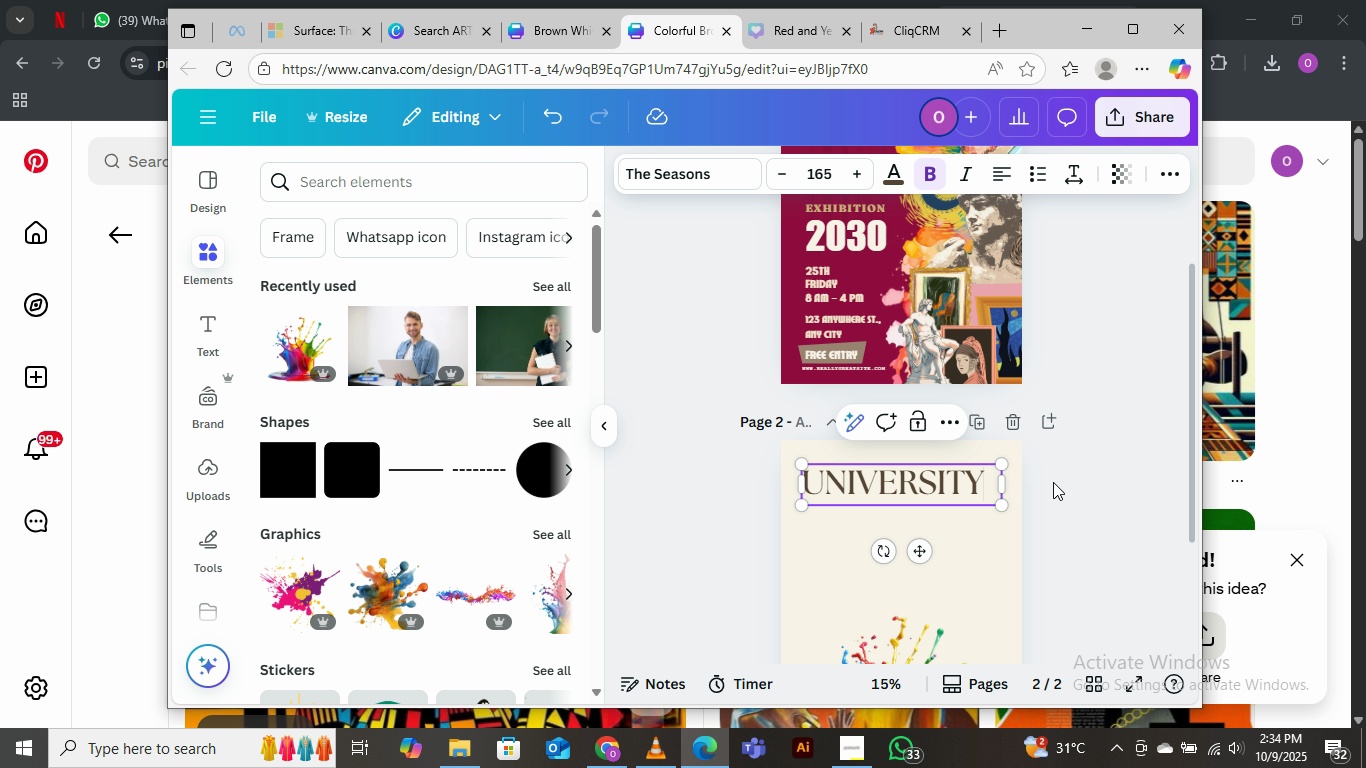 
key(Enter)
 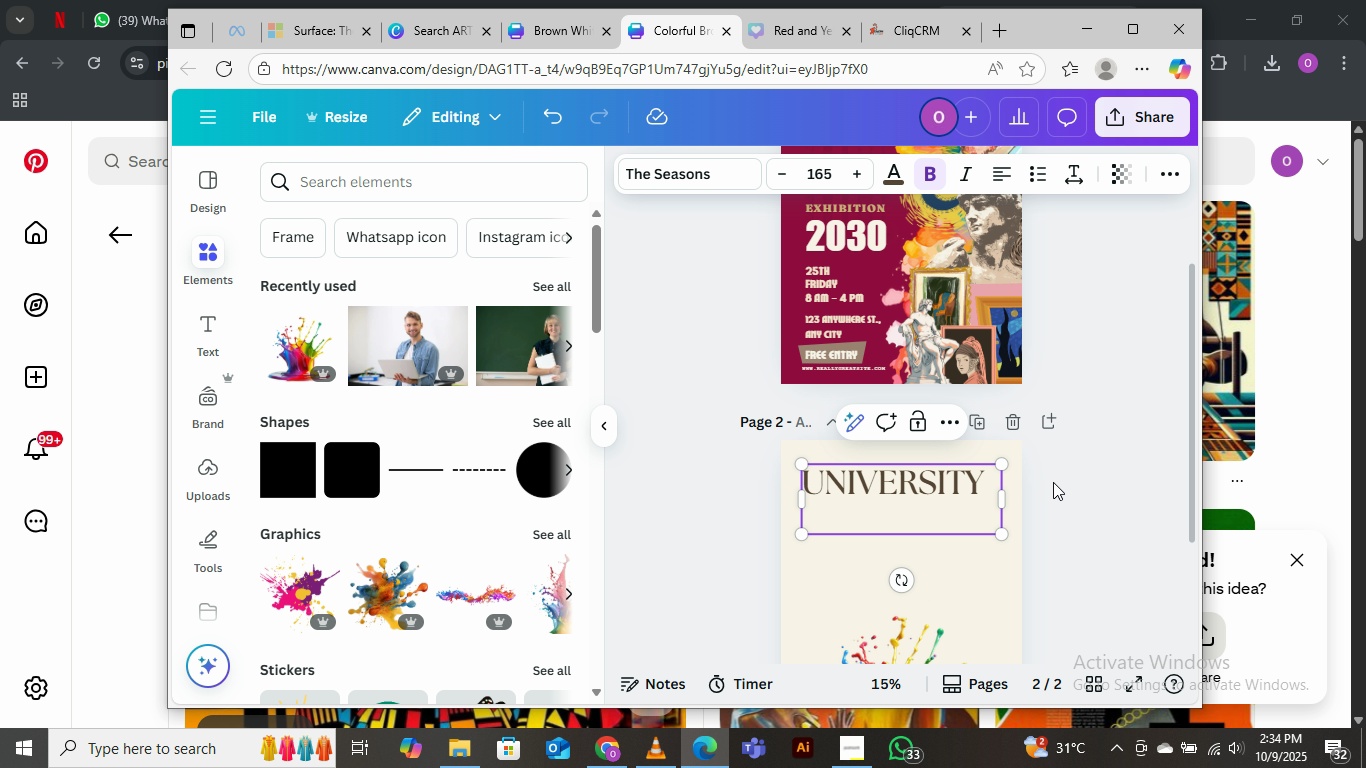 
type(Art Fair)
 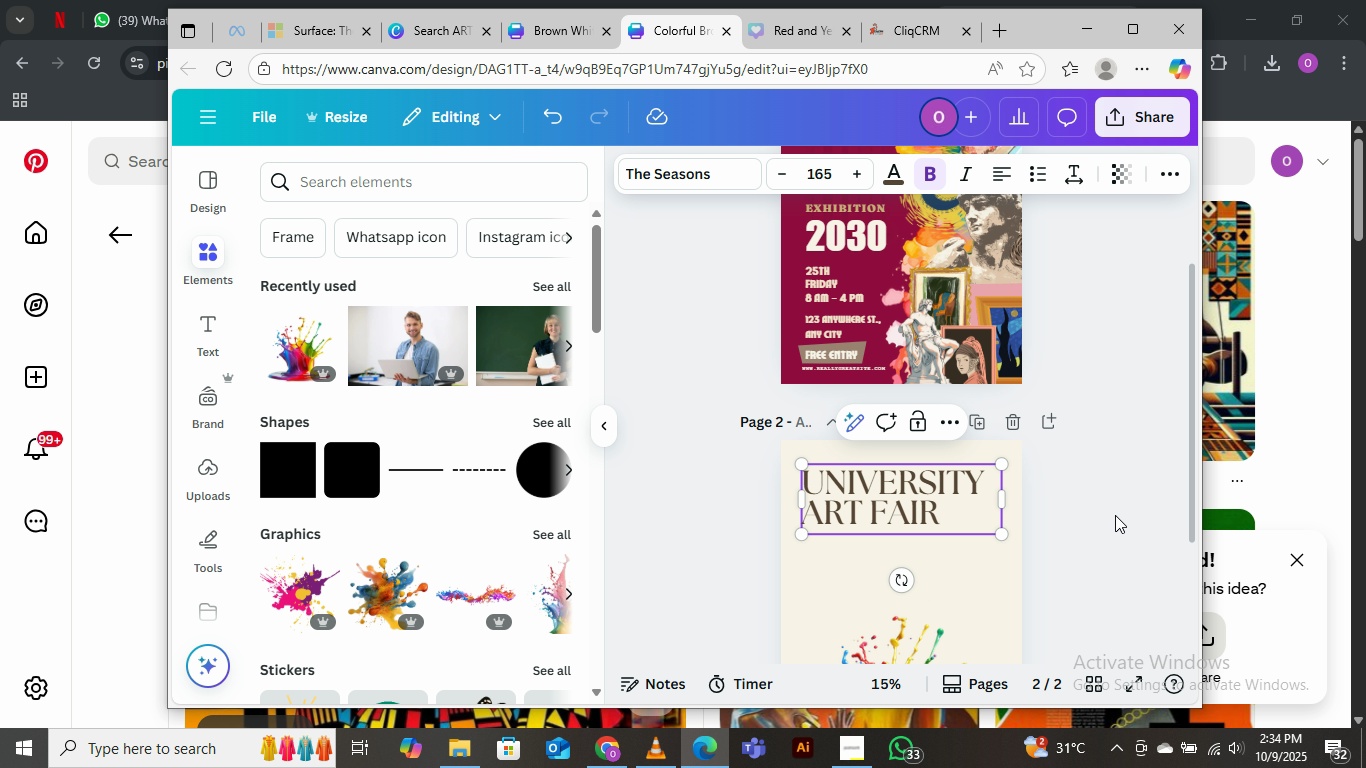 
left_click([1115, 515])
 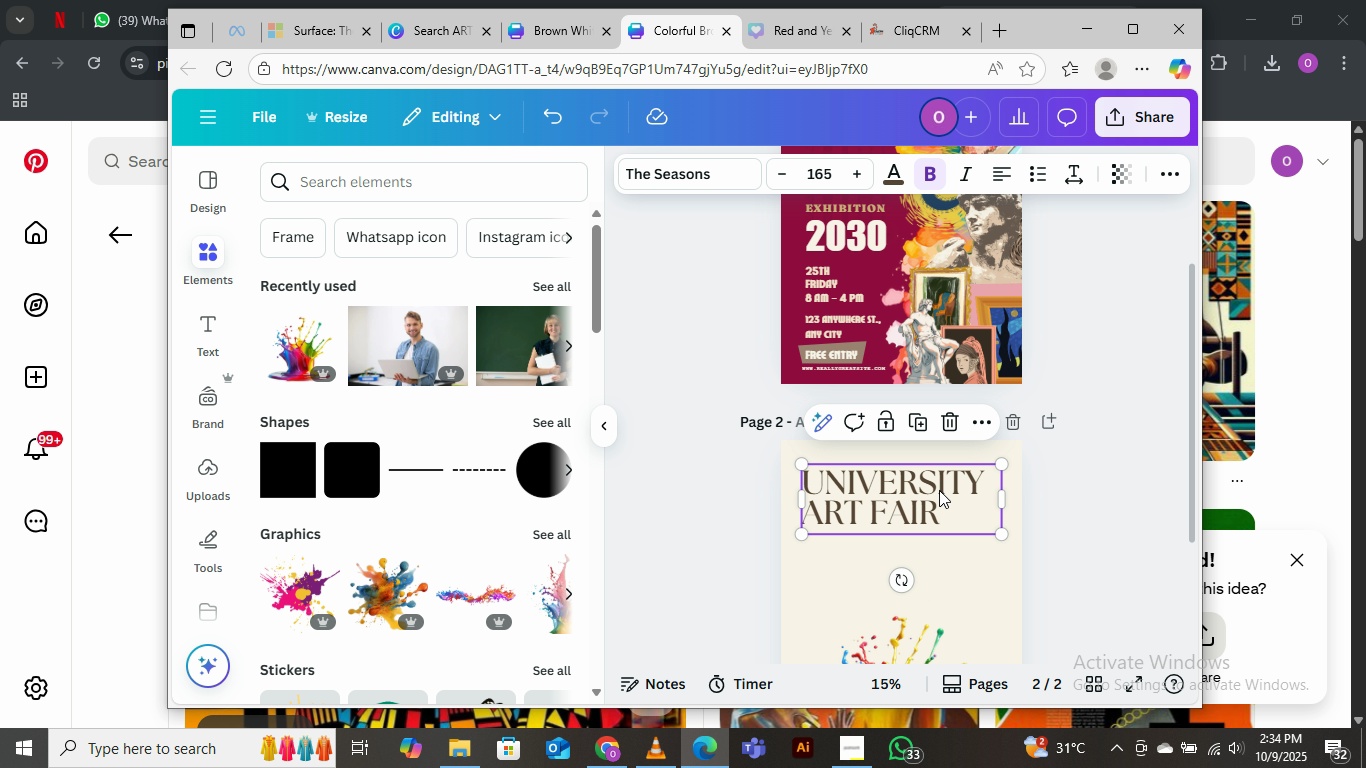 
left_click([939, 490])
 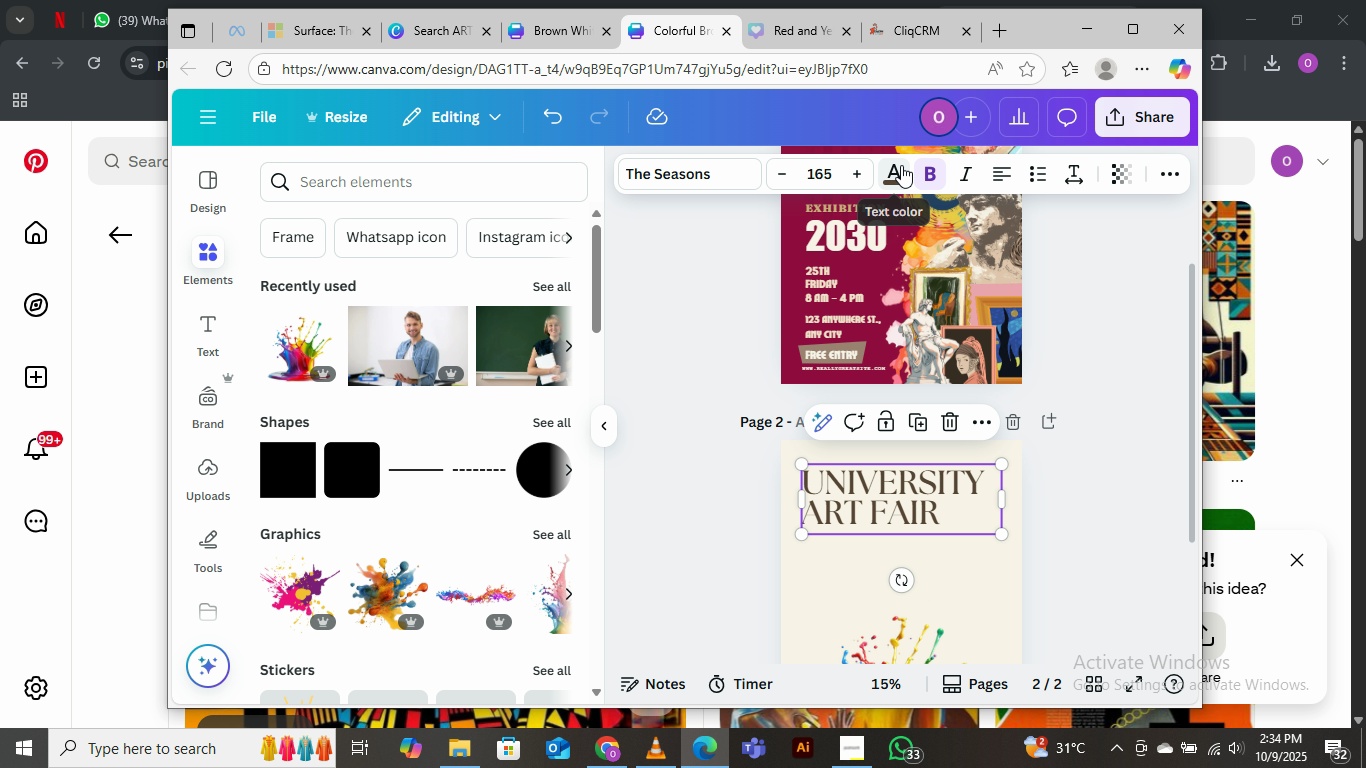 
left_click([901, 165])
 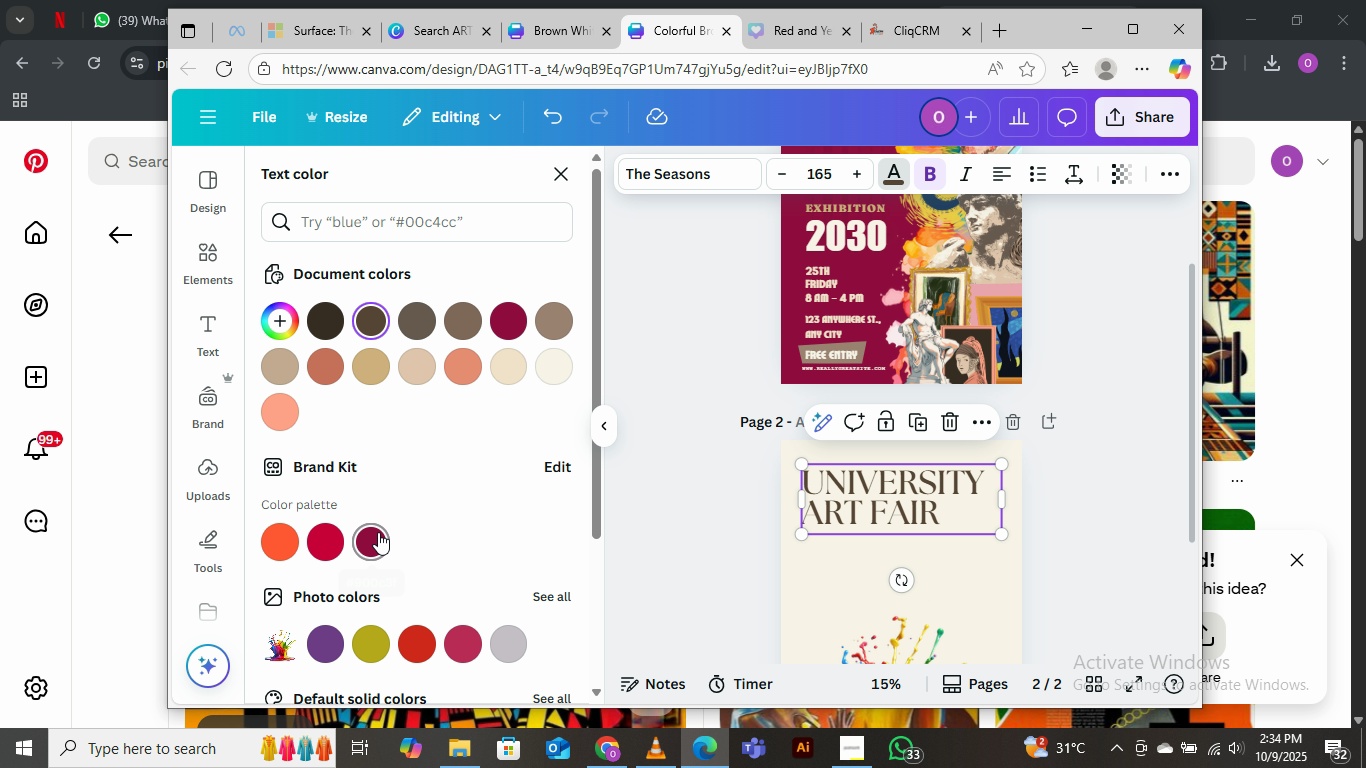 
left_click([378, 532])
 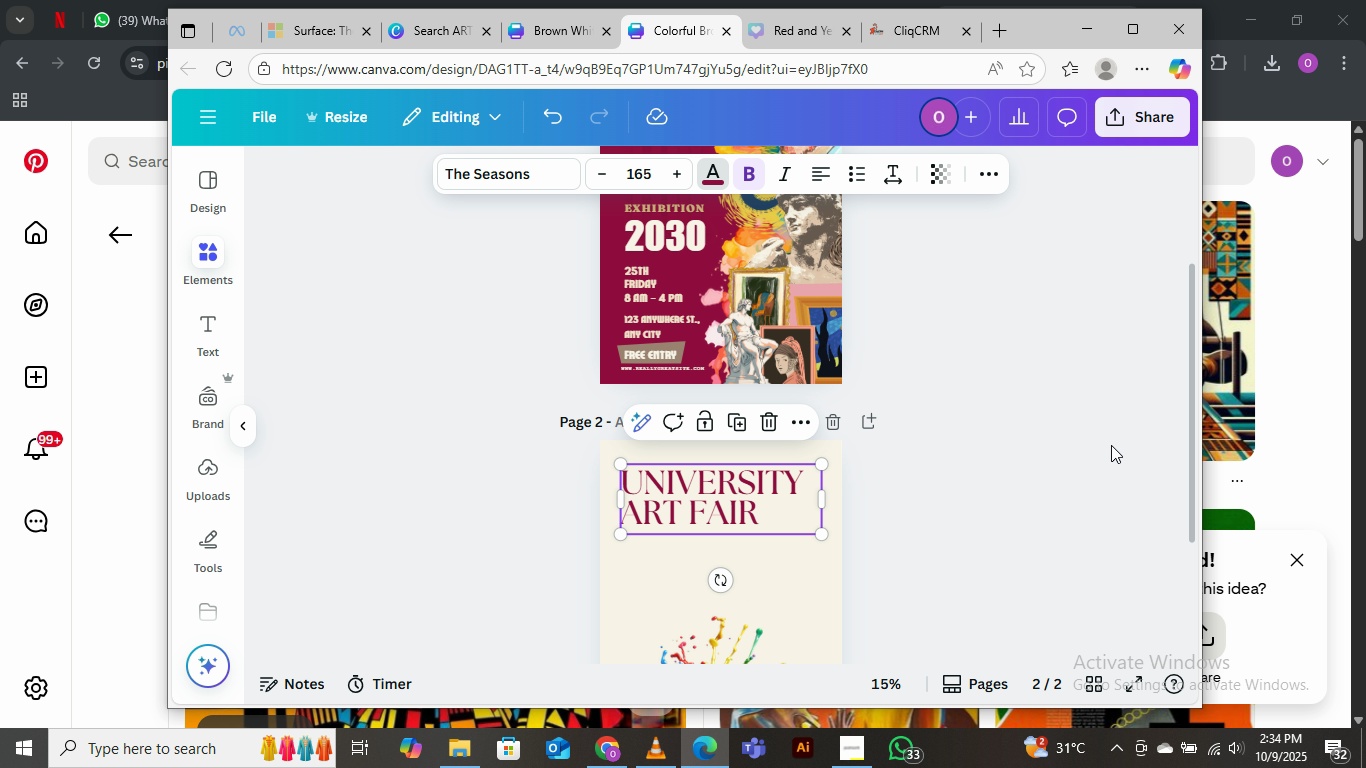 
left_click([1111, 445])
 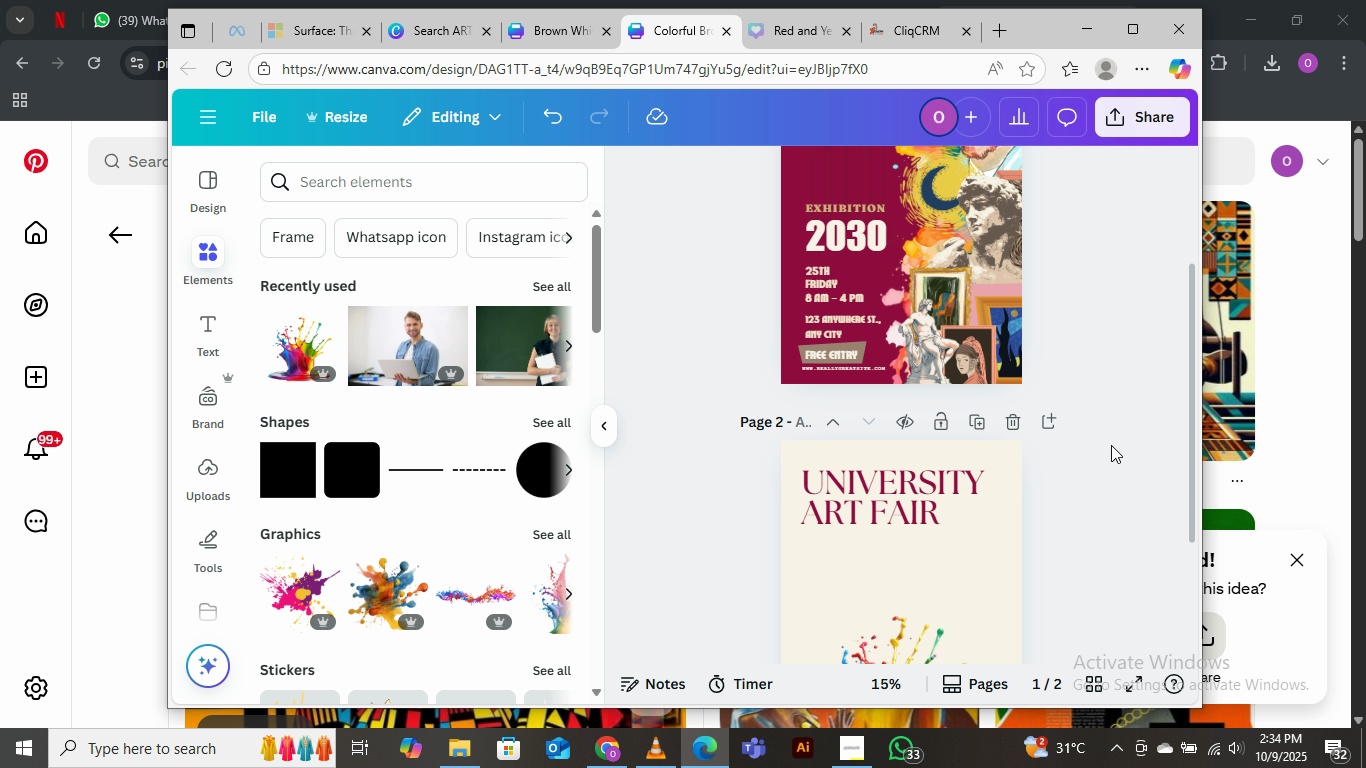 
left_click([1111, 445])
 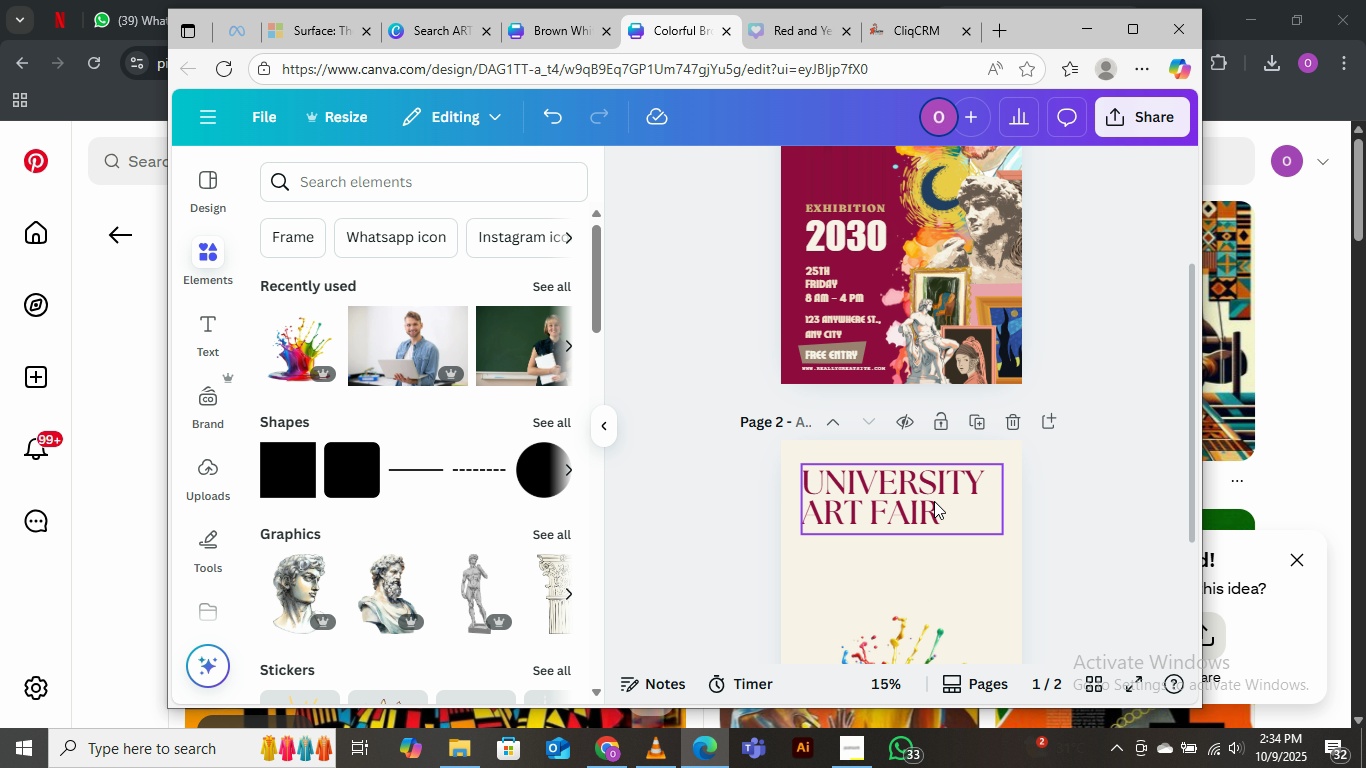 
left_click([934, 501])
 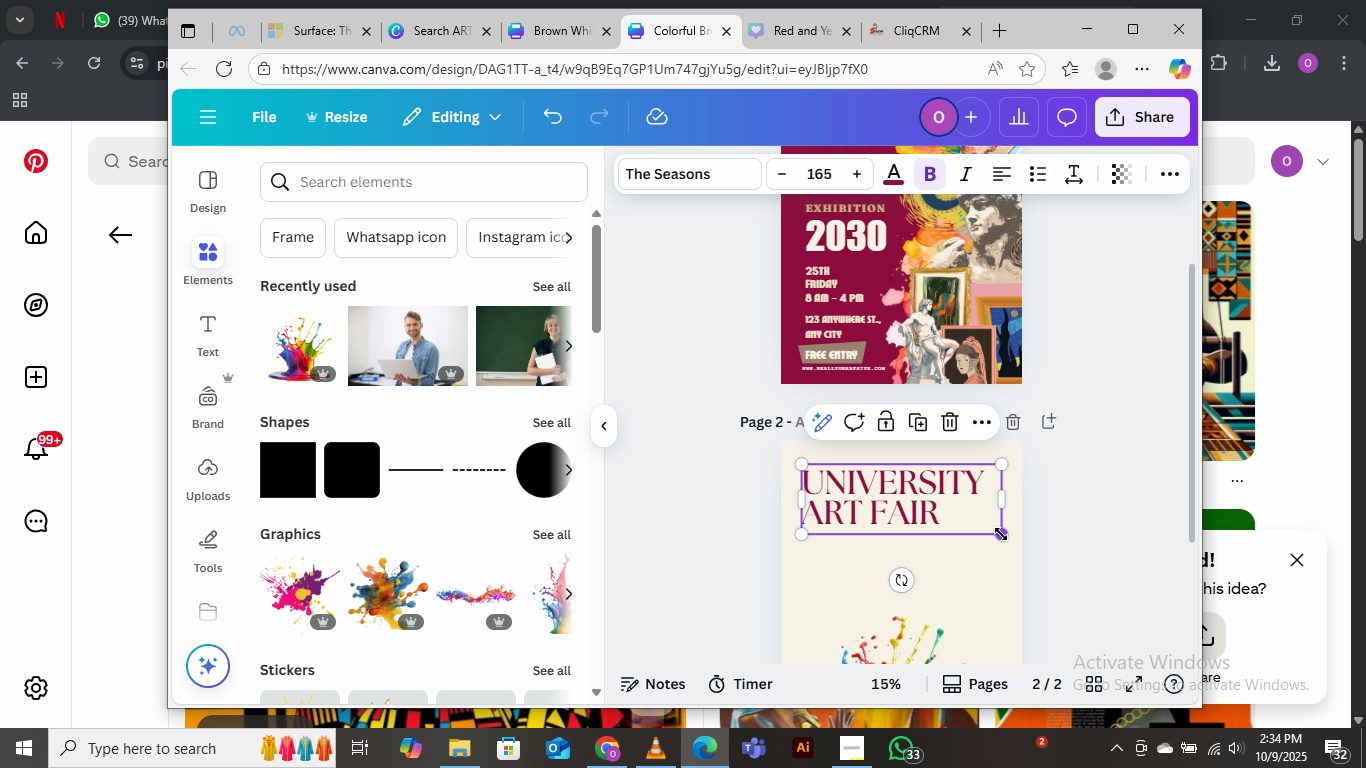 
left_click_drag(start_coordinate=[1001, 534], to_coordinate=[1009, 538])
 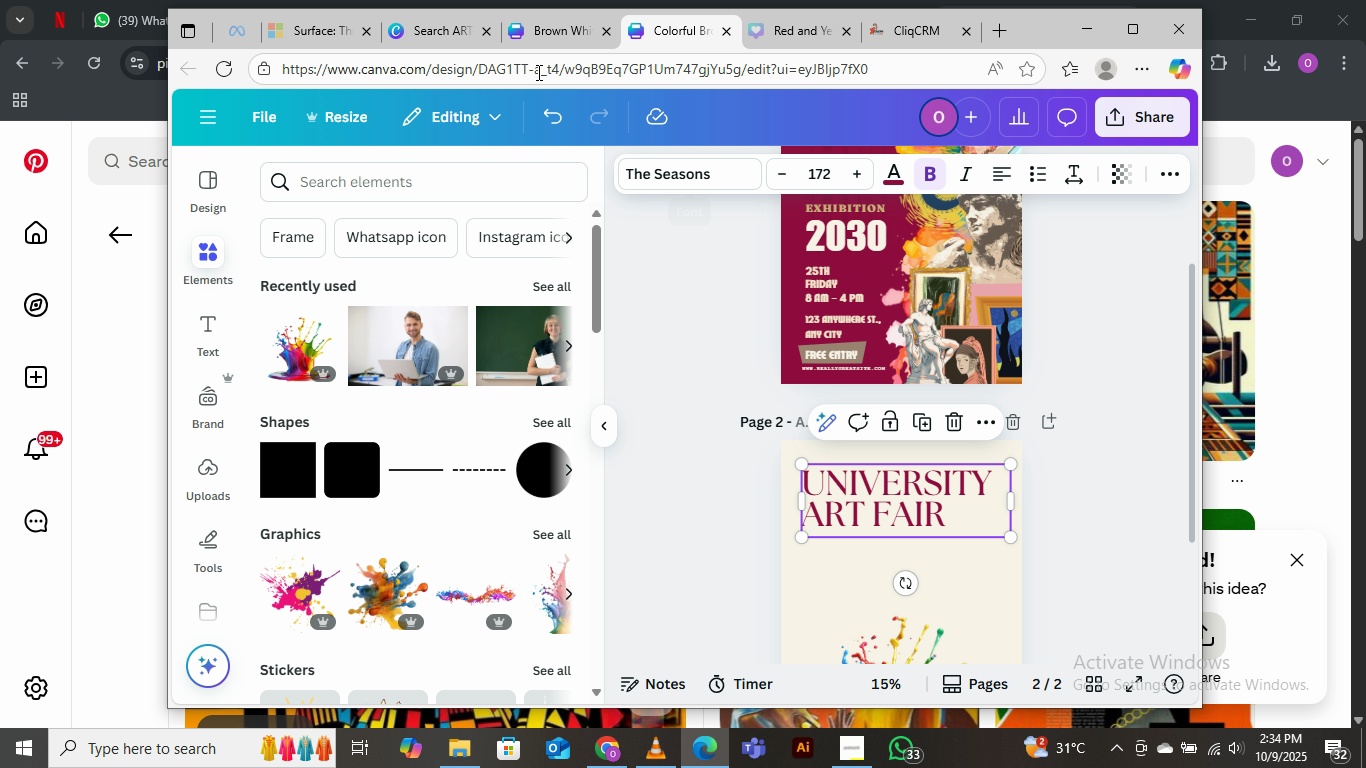 
left_click([415, 21])
 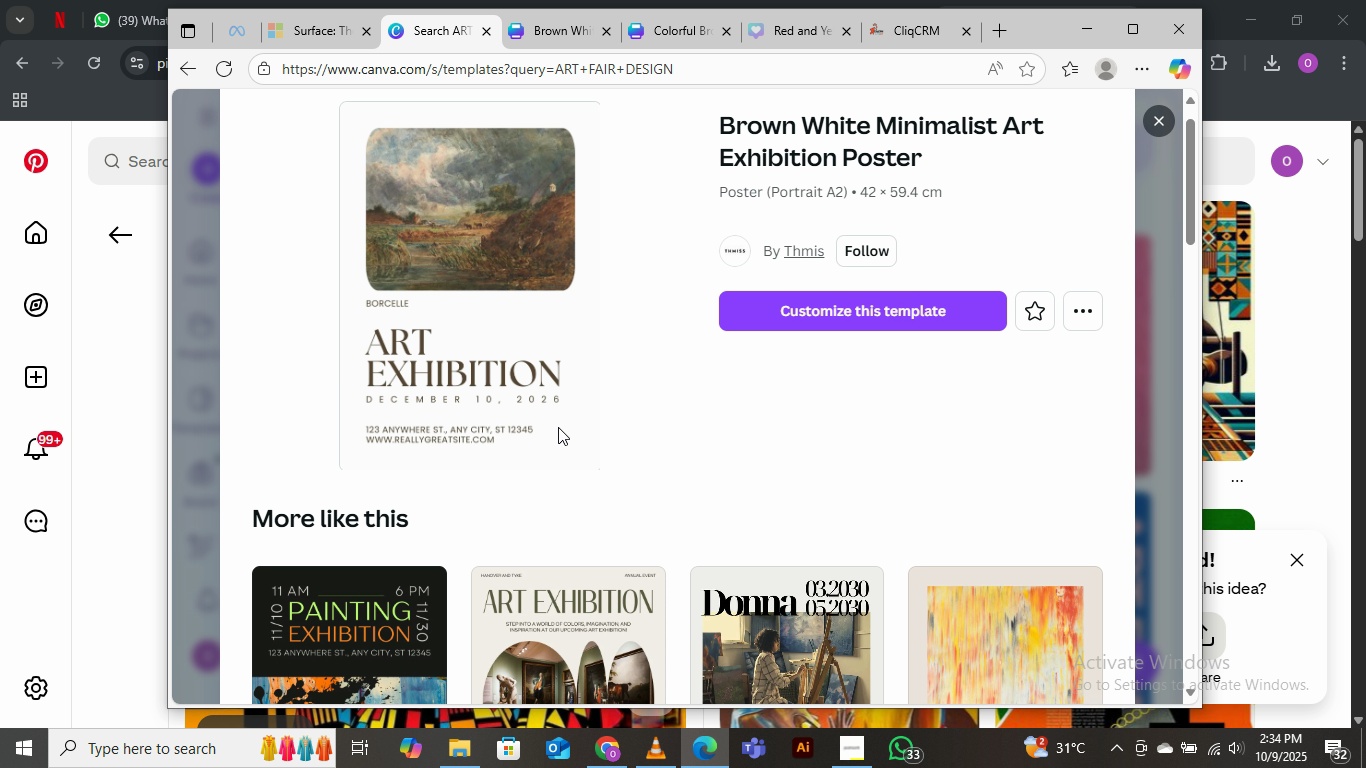 
scroll: coordinate [679, 448], scroll_direction: down, amount: 6.0
 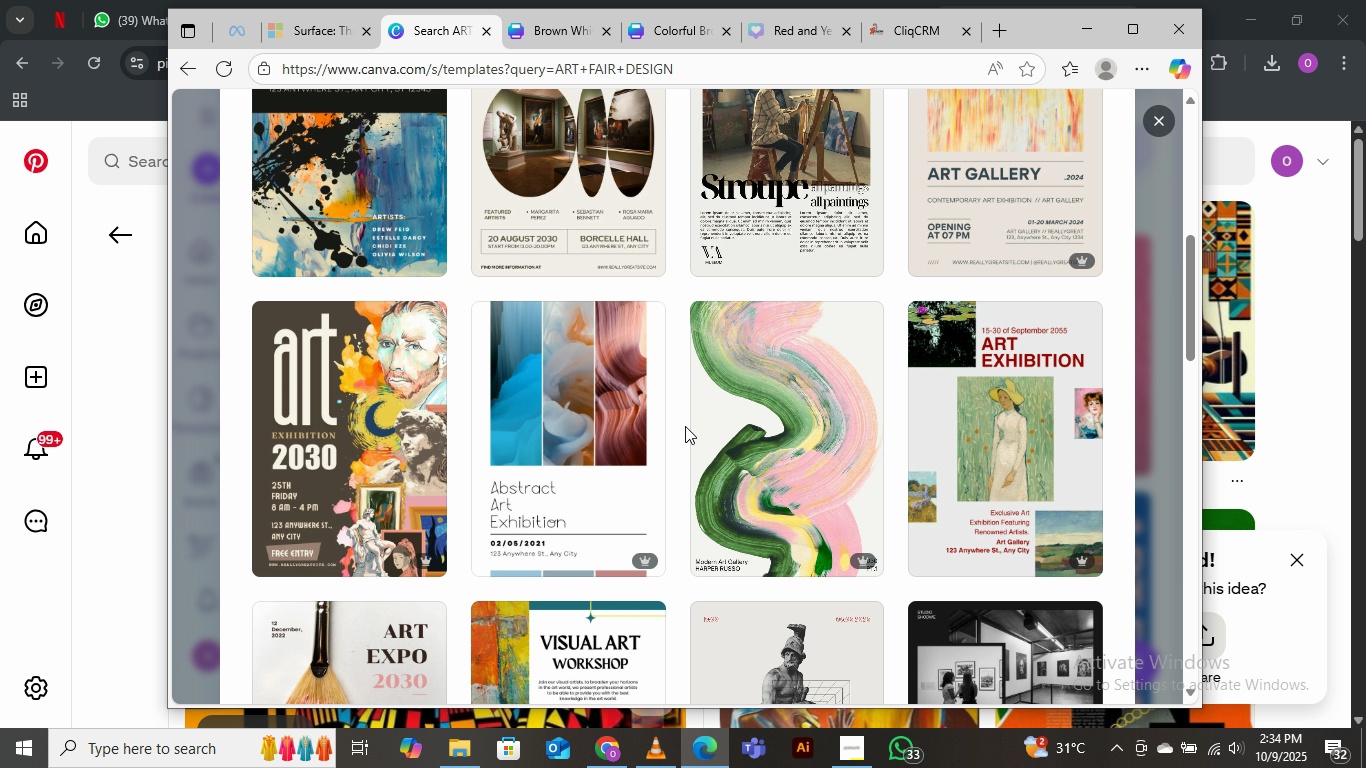 
wait(6.52)
 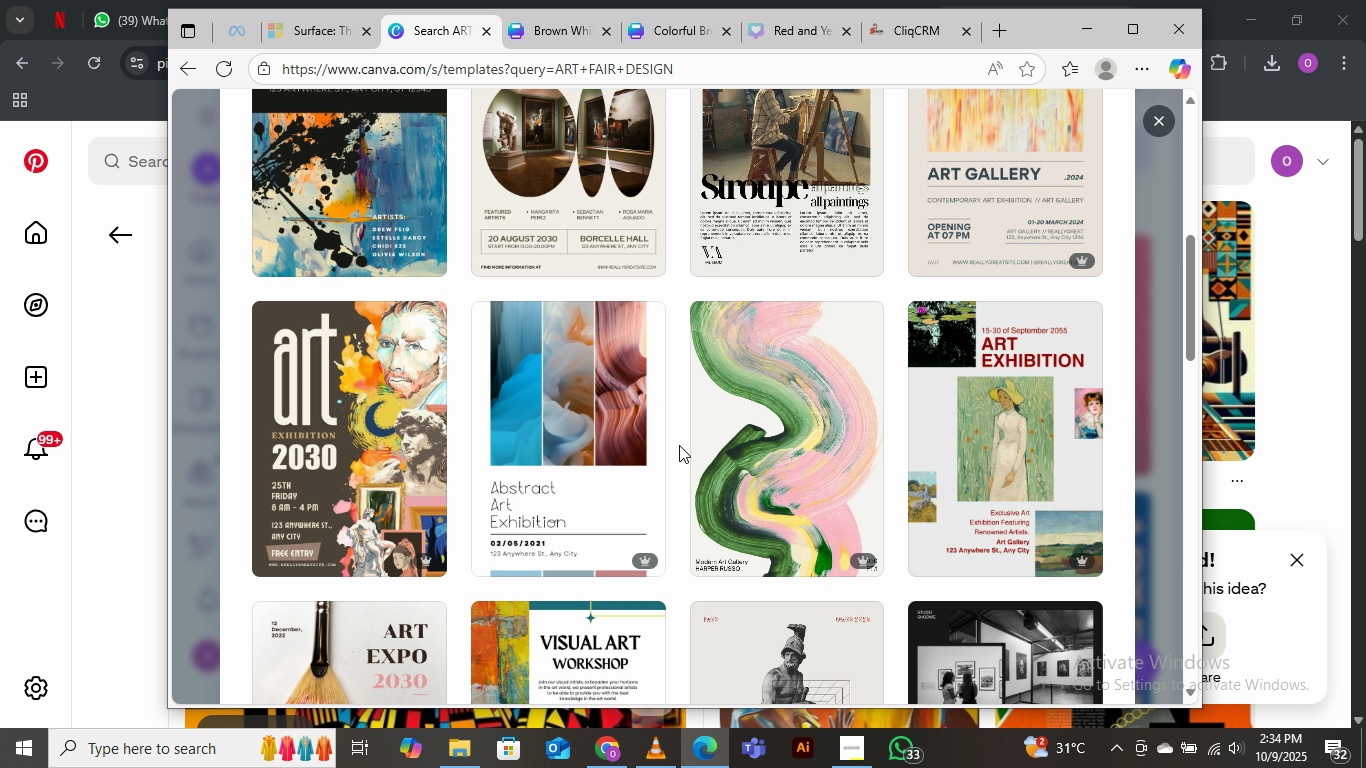 
scroll: coordinate [646, 451], scroll_direction: down, amount: 13.0
 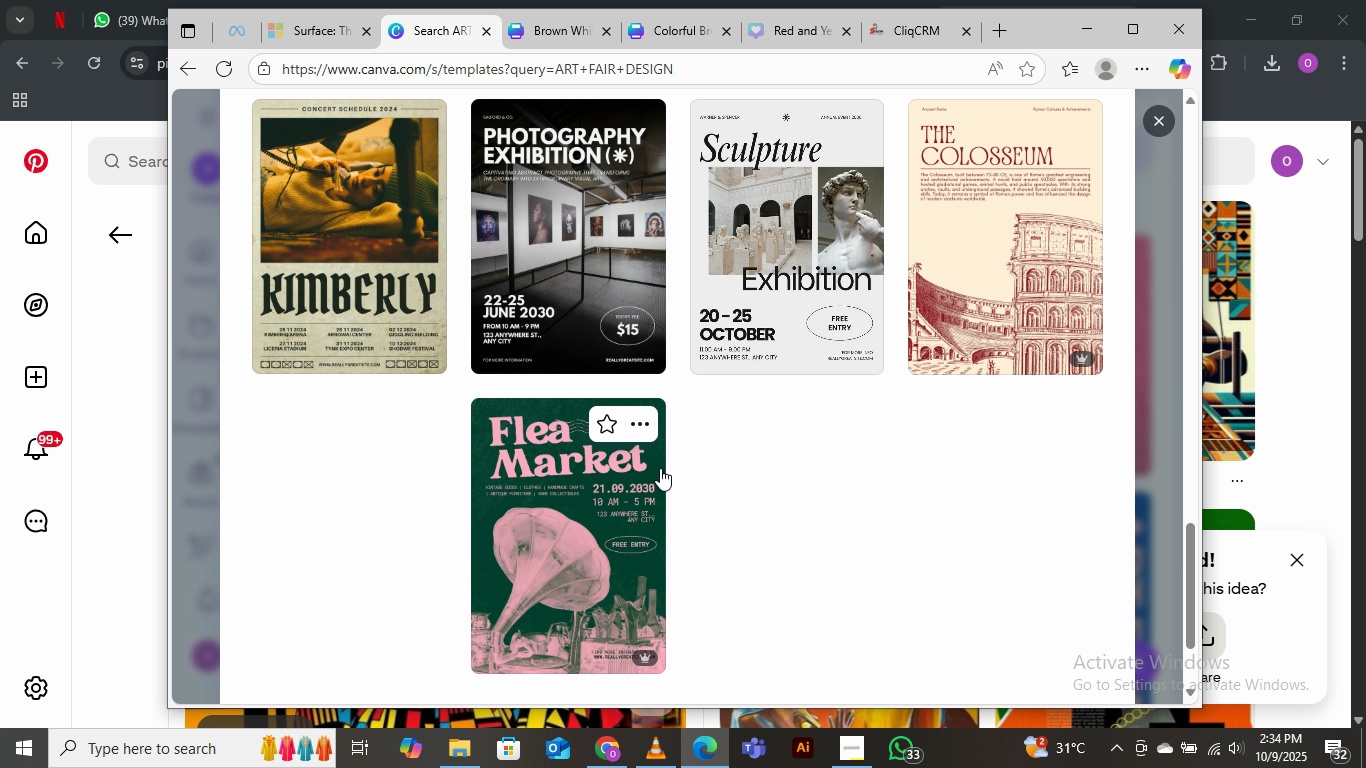 
scroll: coordinate [1004, 271], scroll_direction: up, amount: 21.0
 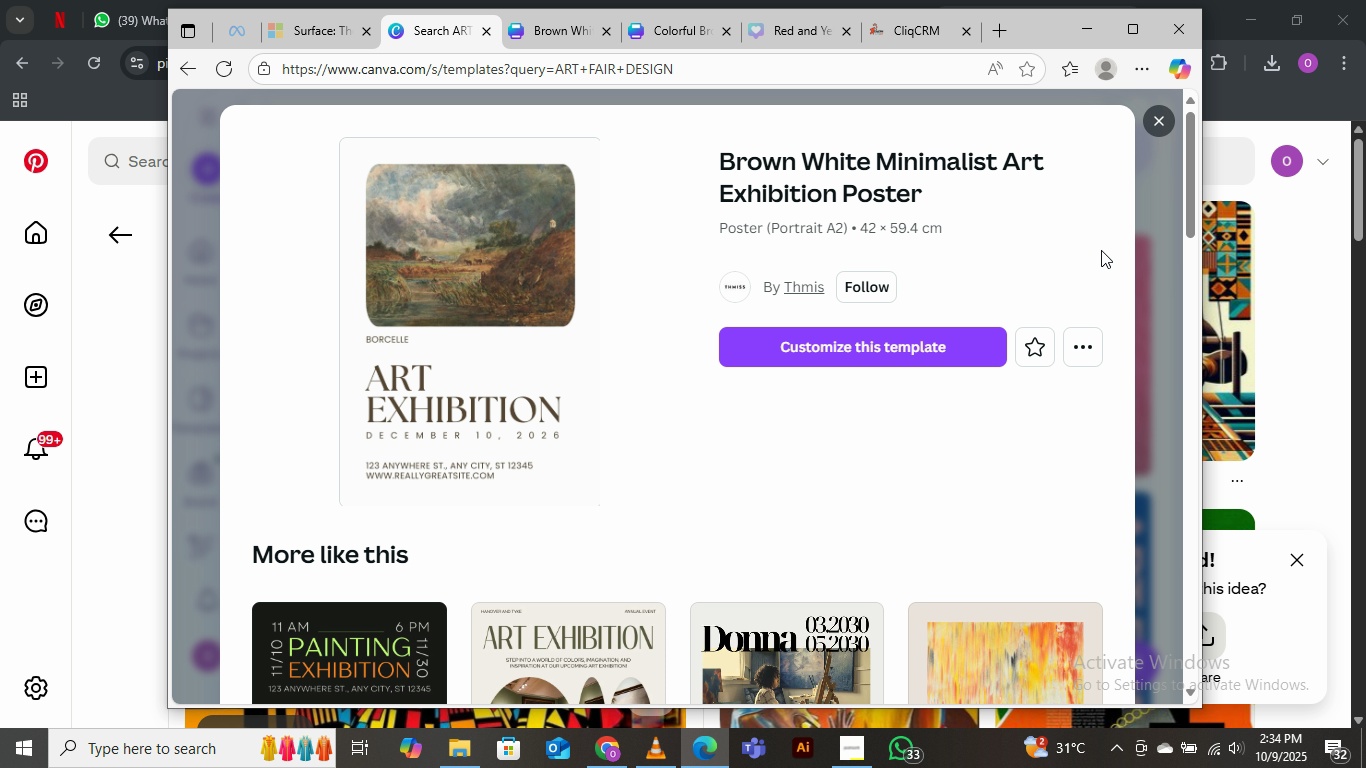 
mouse_move([841, 733])
 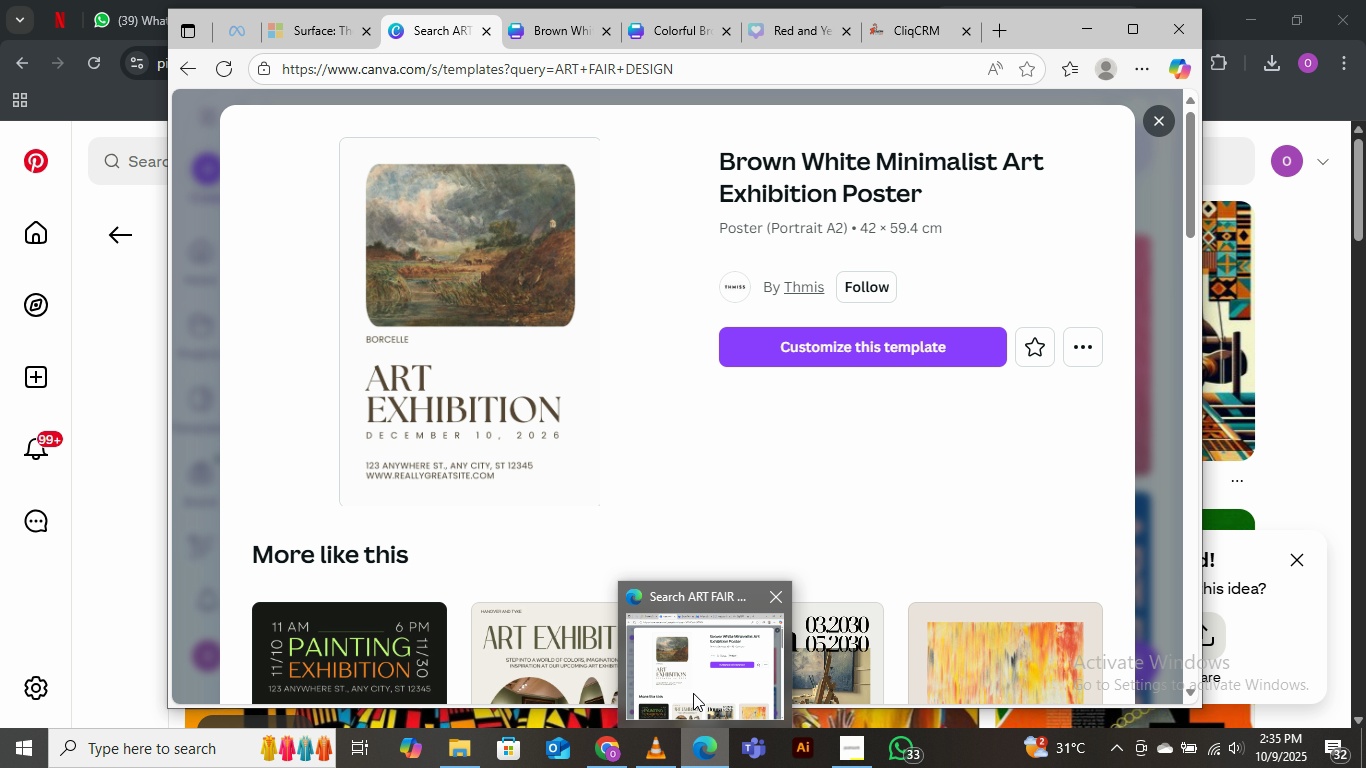 
left_click([693, 677])
 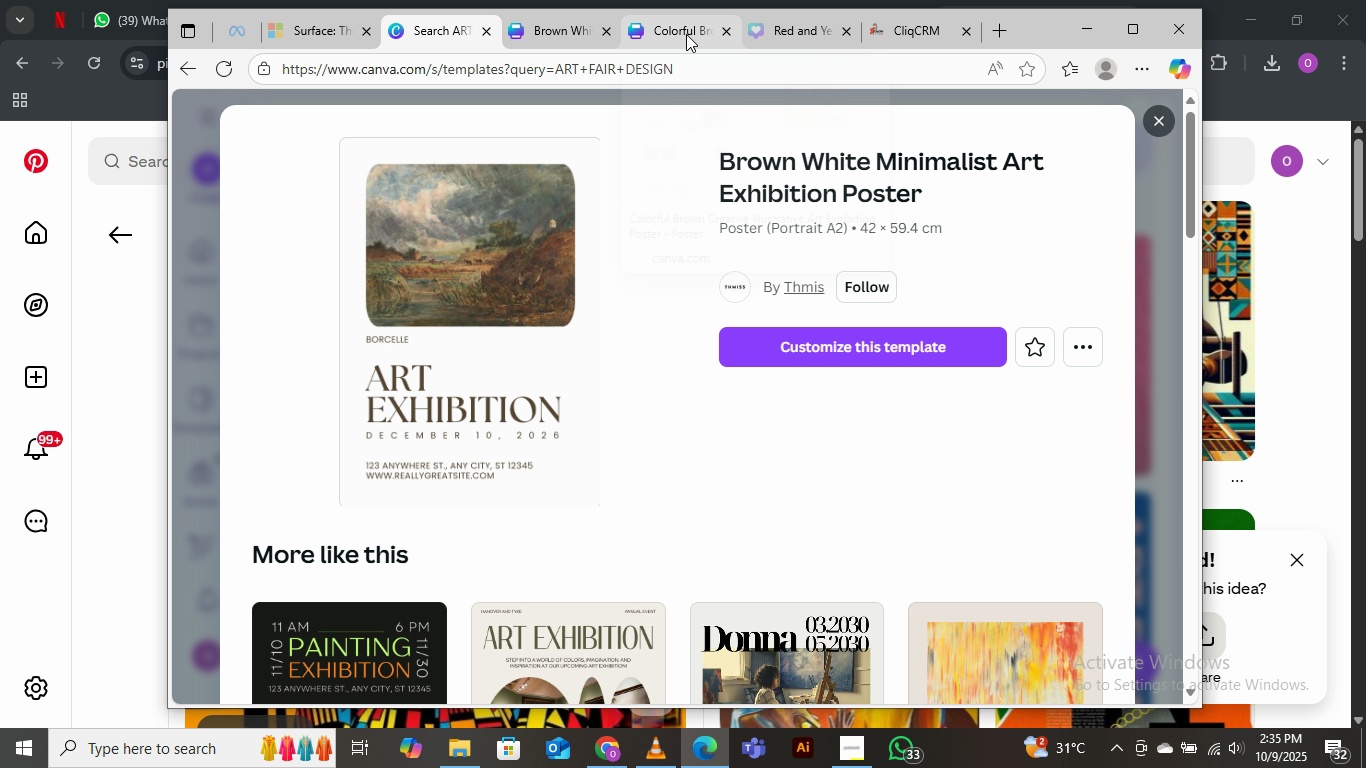 
left_click([686, 34])
 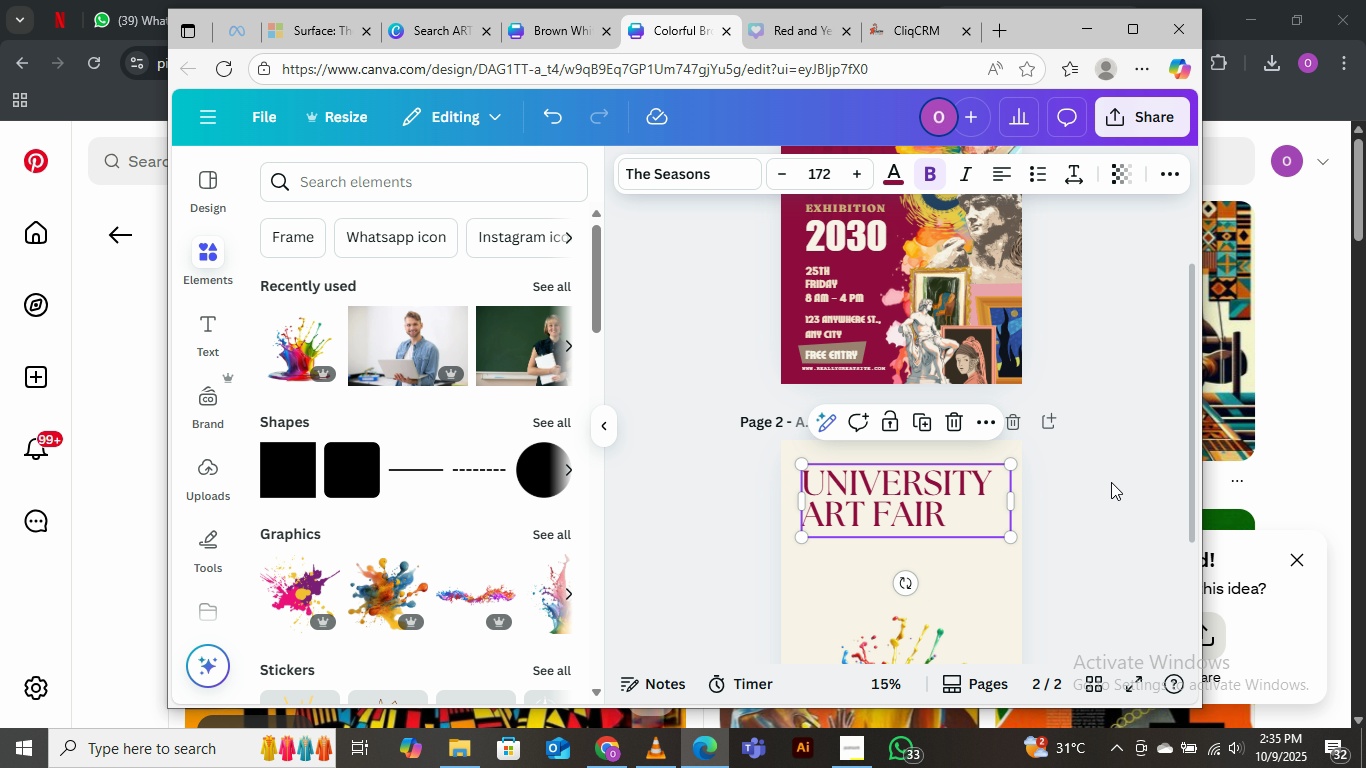 
left_click([1111, 482])
 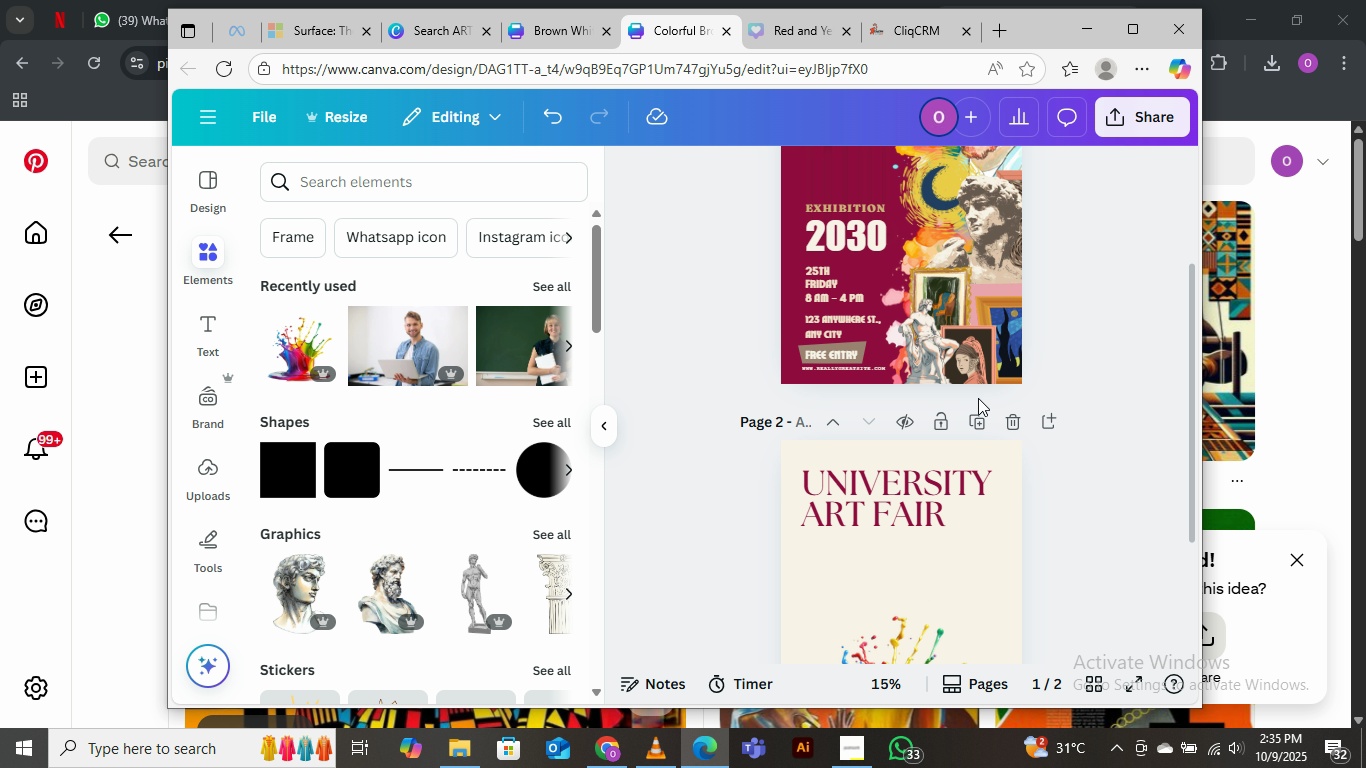 
wait(6.92)
 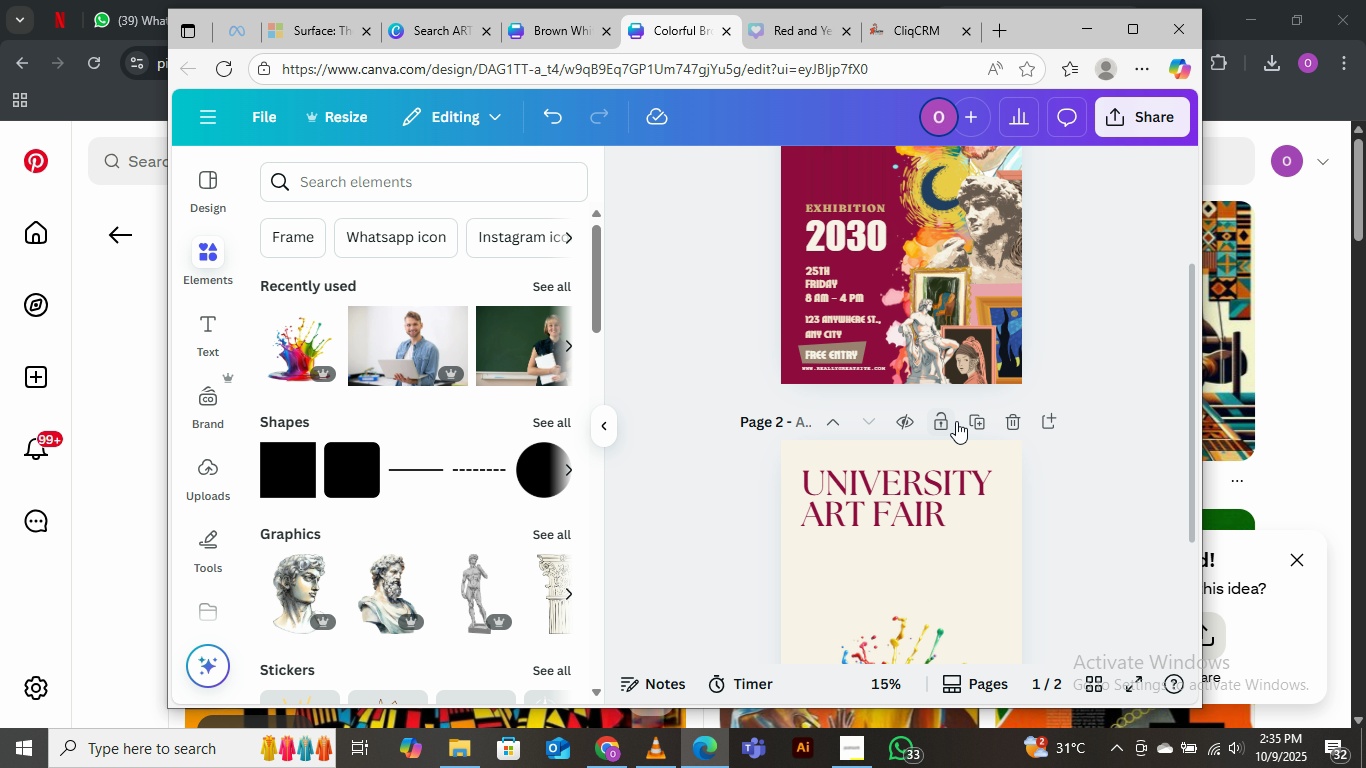 
scroll: coordinate [891, 442], scroll_direction: down, amount: 2.0
 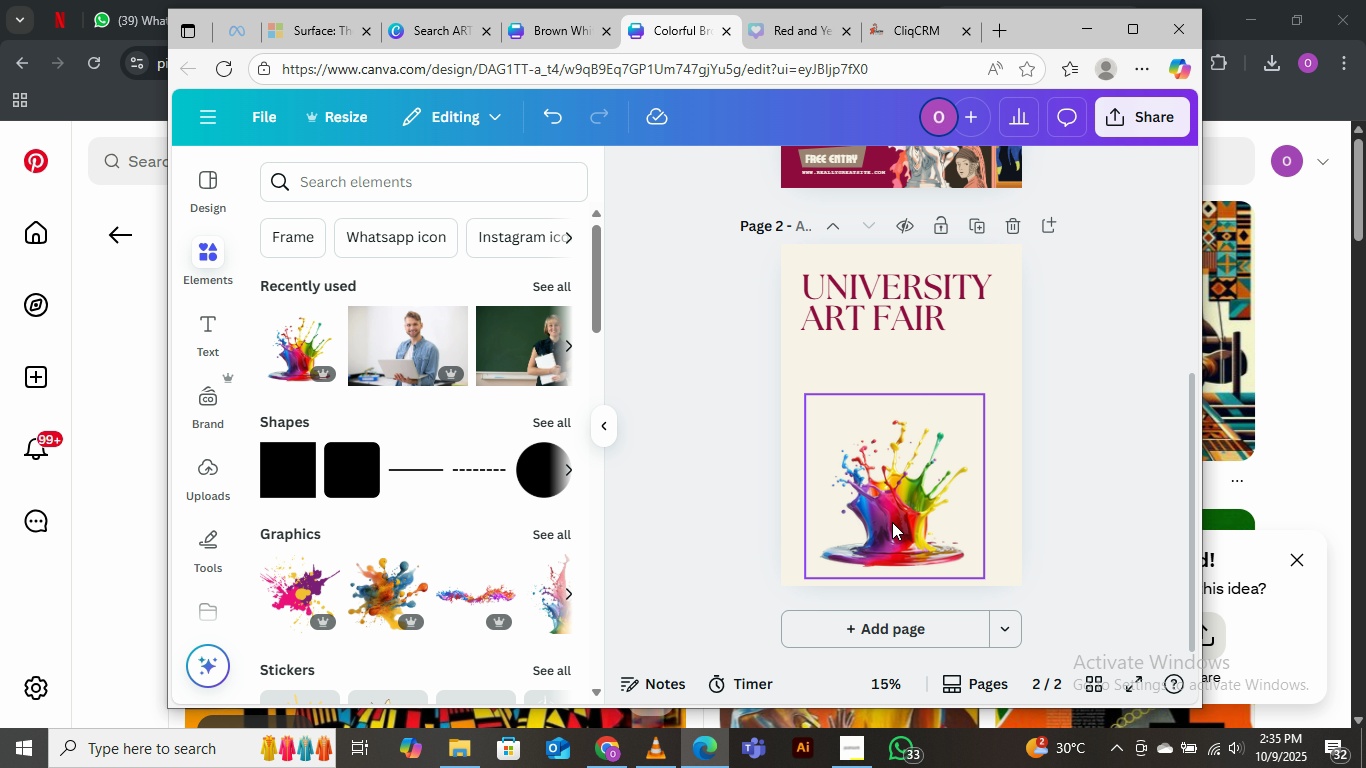 
left_click_drag(start_coordinate=[892, 522], to_coordinate=[892, 530])
 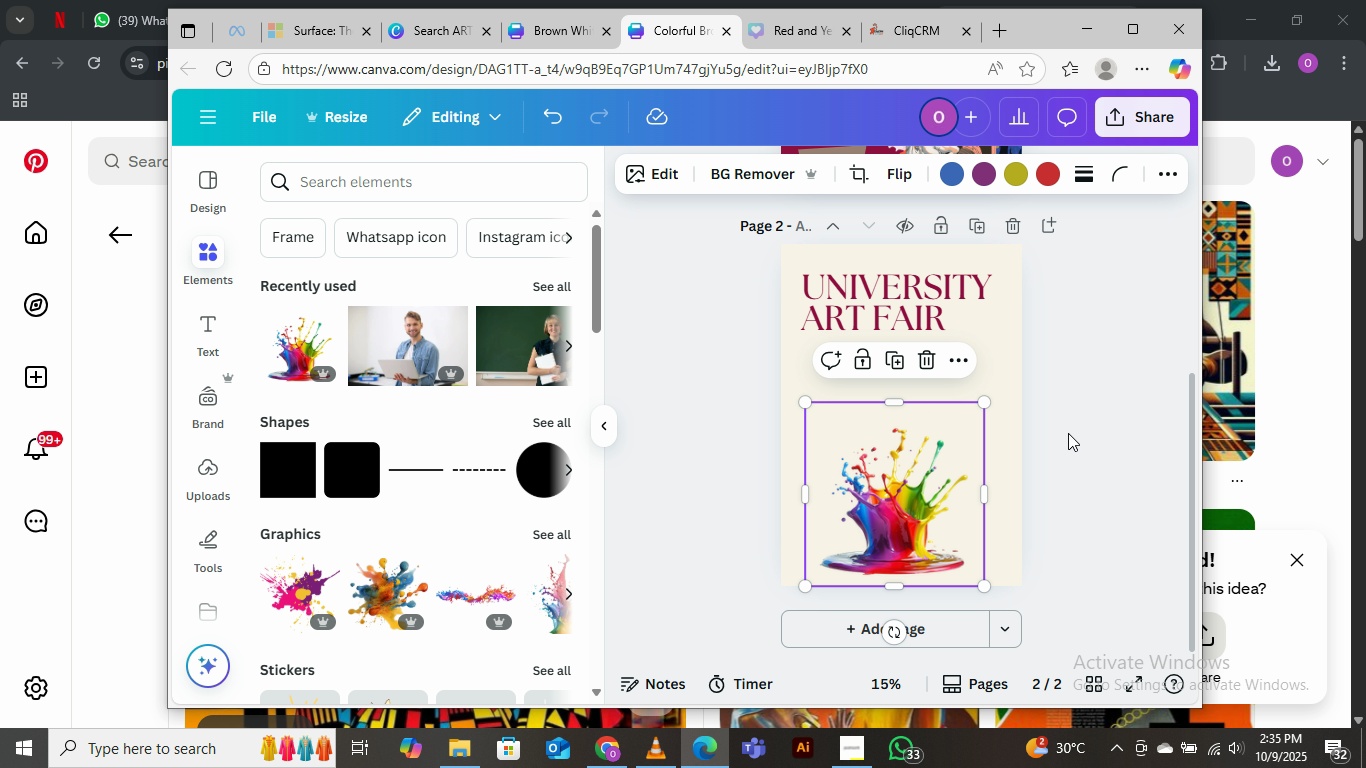 
left_click([1068, 433])
 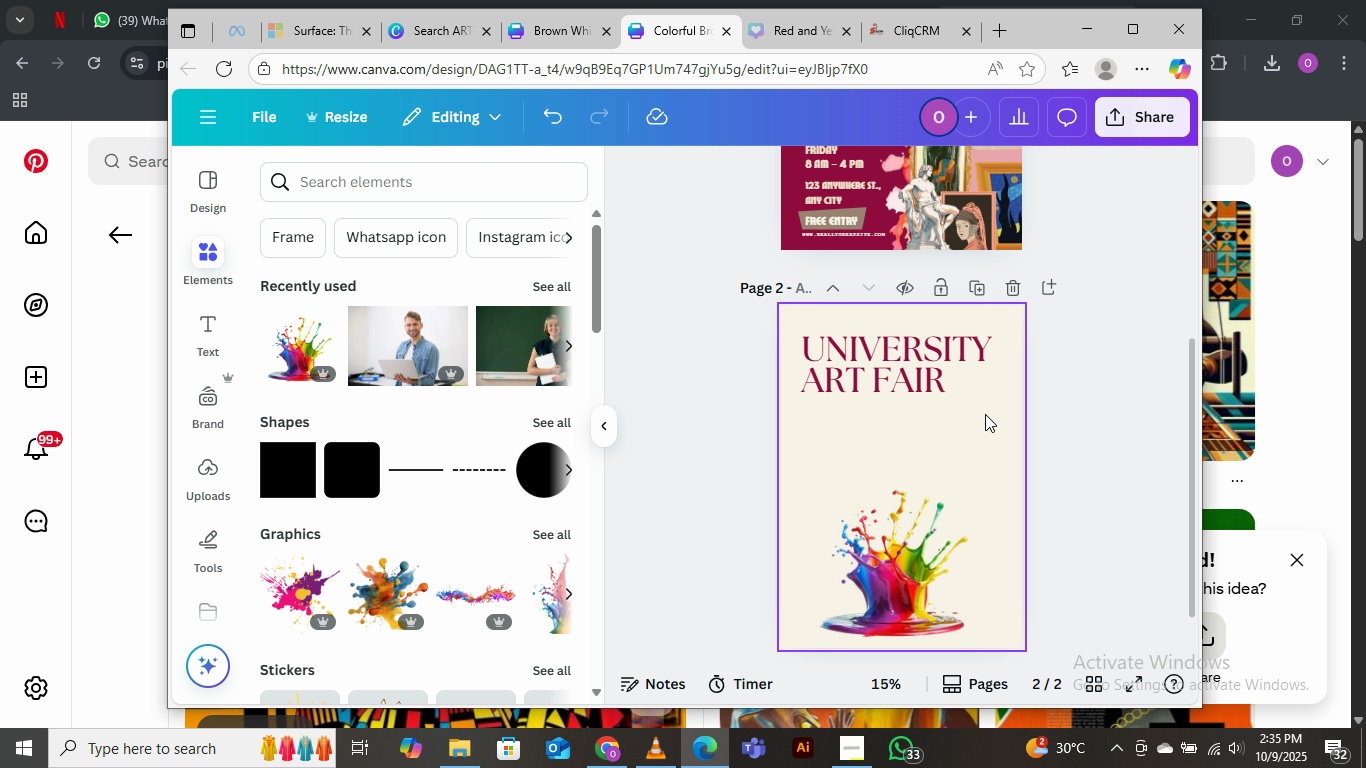 
scroll: coordinate [985, 414], scroll_direction: up, amount: 4.0
 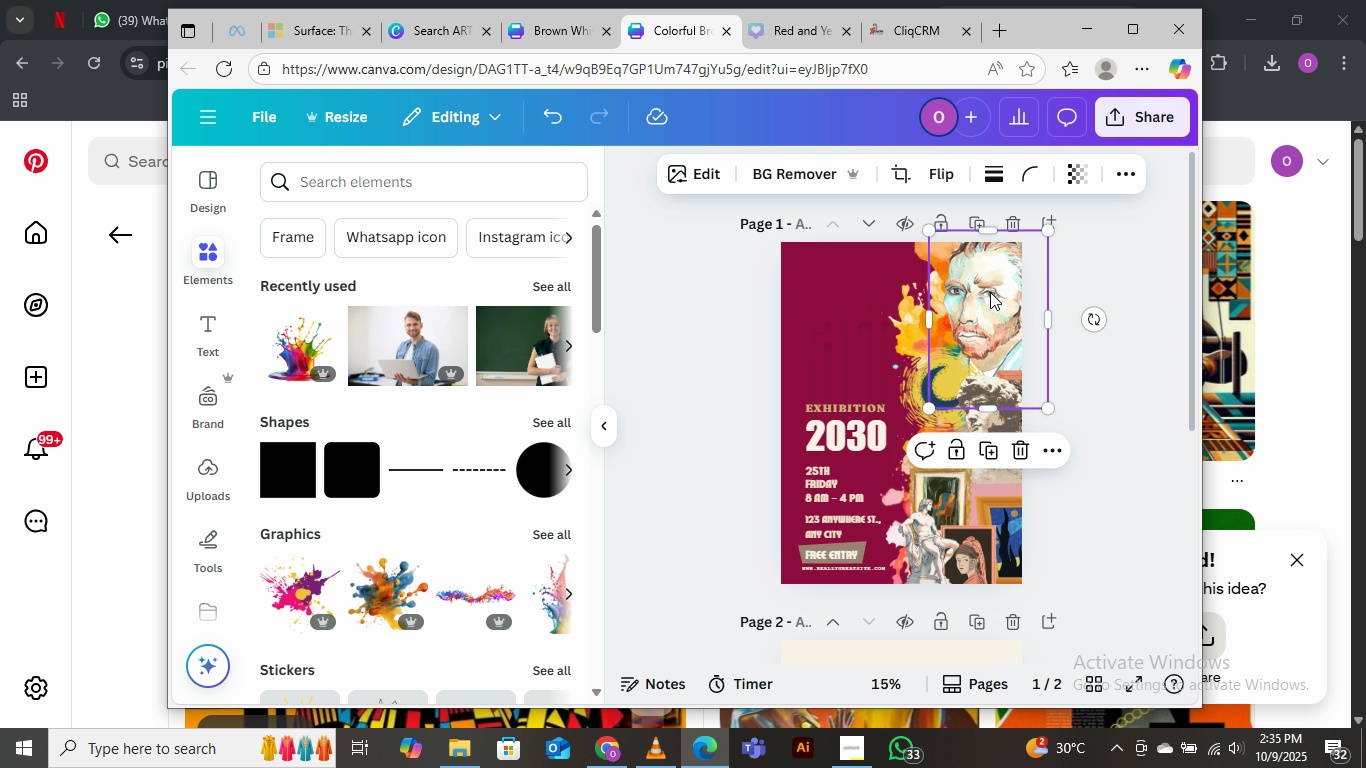 
left_click([990, 292])
 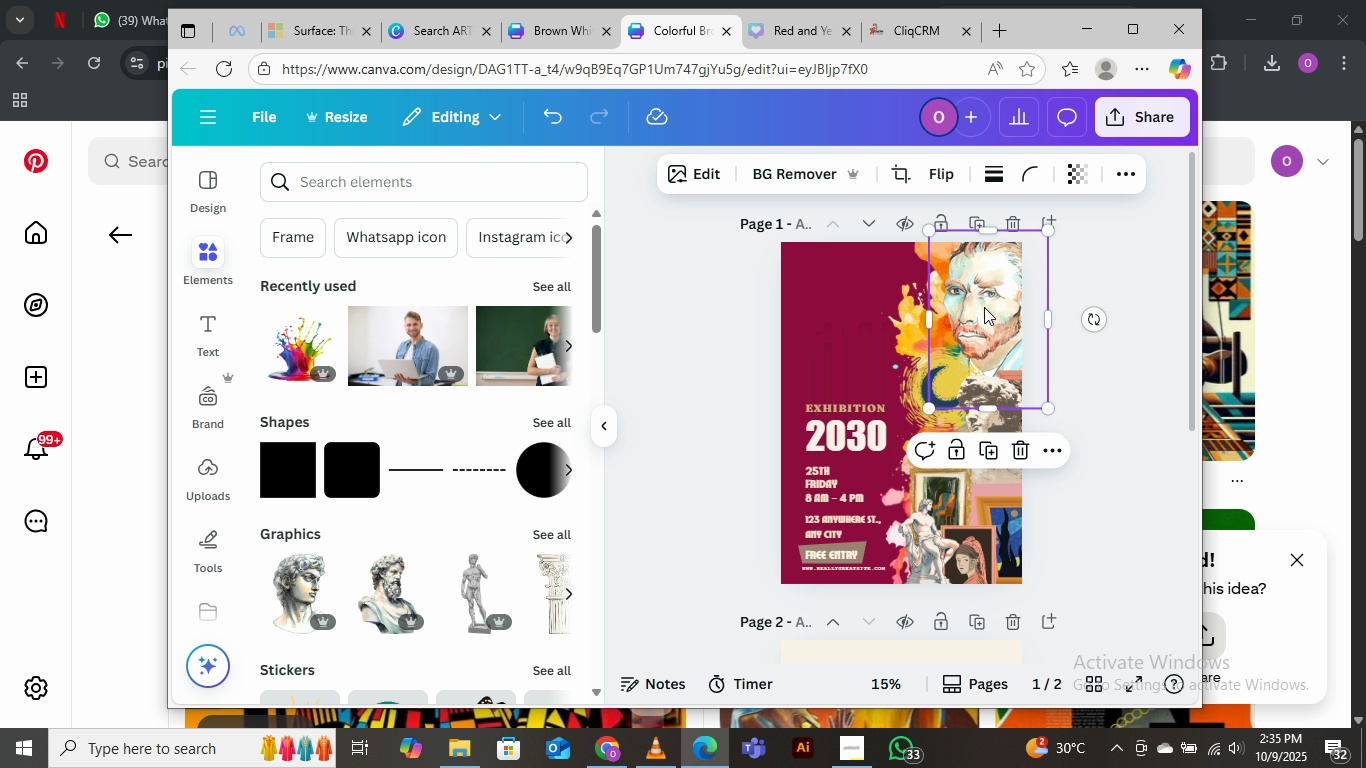 
left_click_drag(start_coordinate=[984, 303], to_coordinate=[984, 318])
 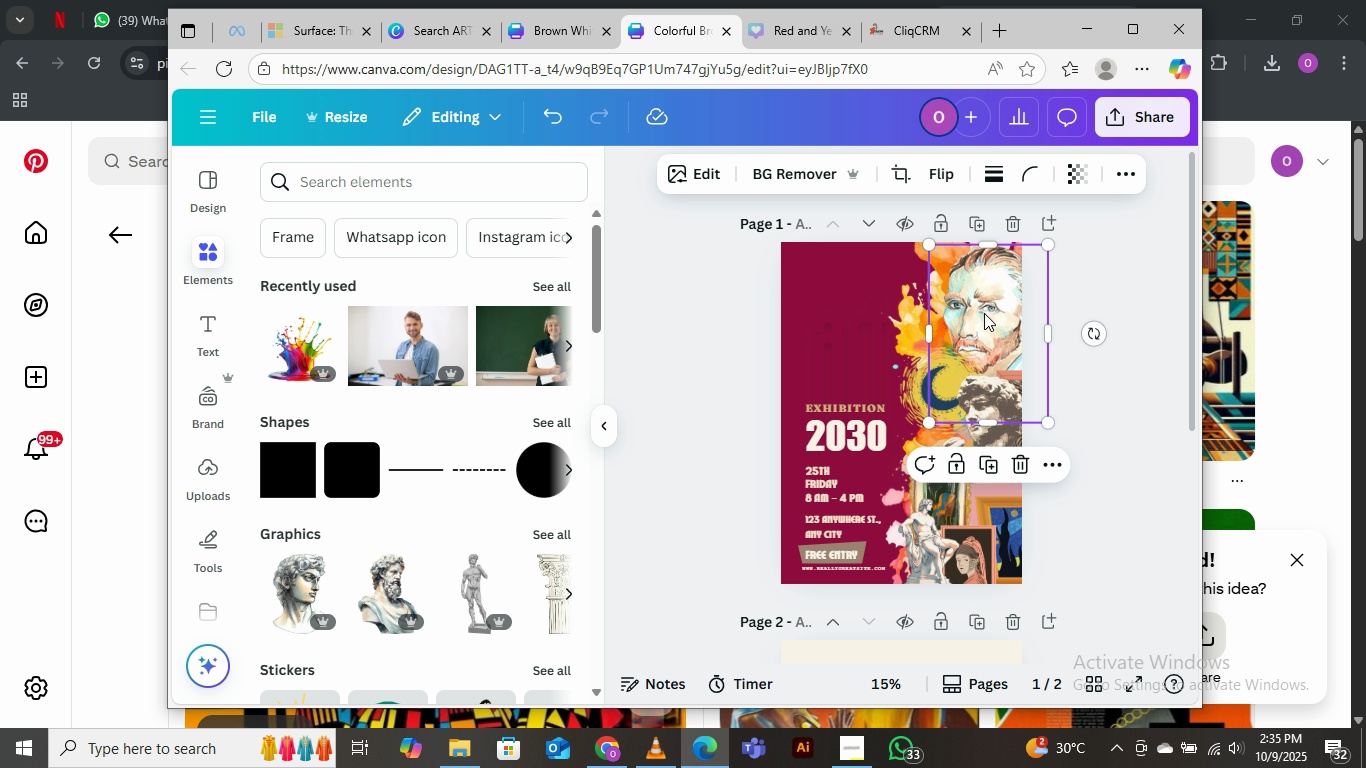 
left_click_drag(start_coordinate=[984, 317], to_coordinate=[981, 300])
 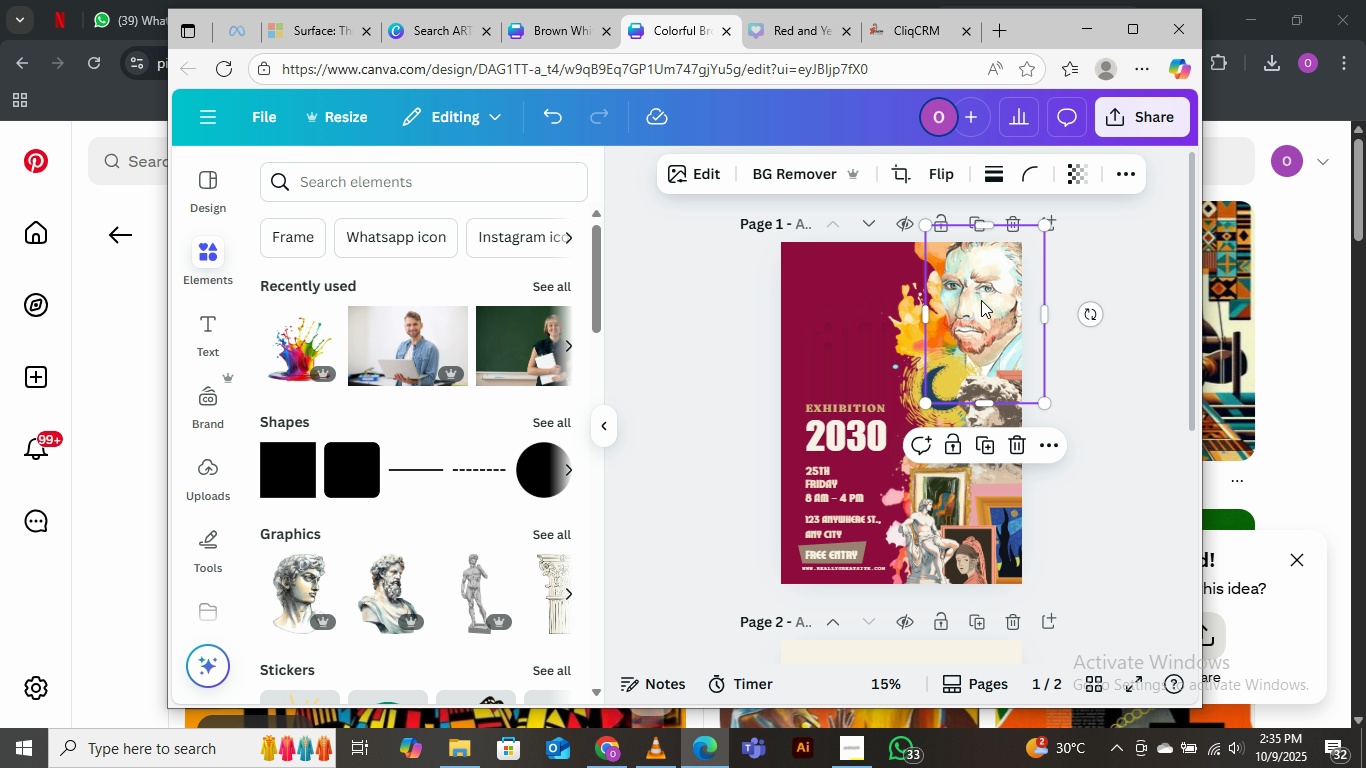 
key(Control+Minus)
 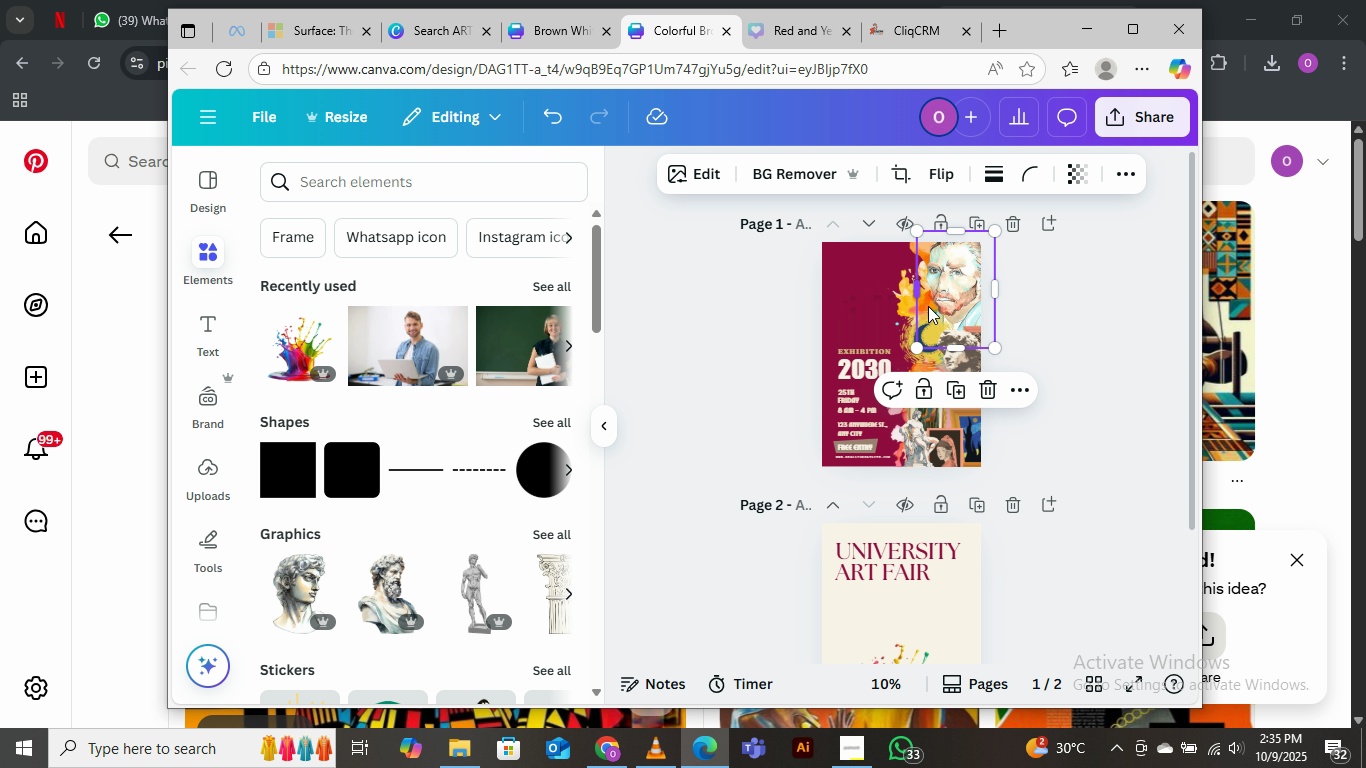 
left_click_drag(start_coordinate=[942, 294], to_coordinate=[953, 589])
 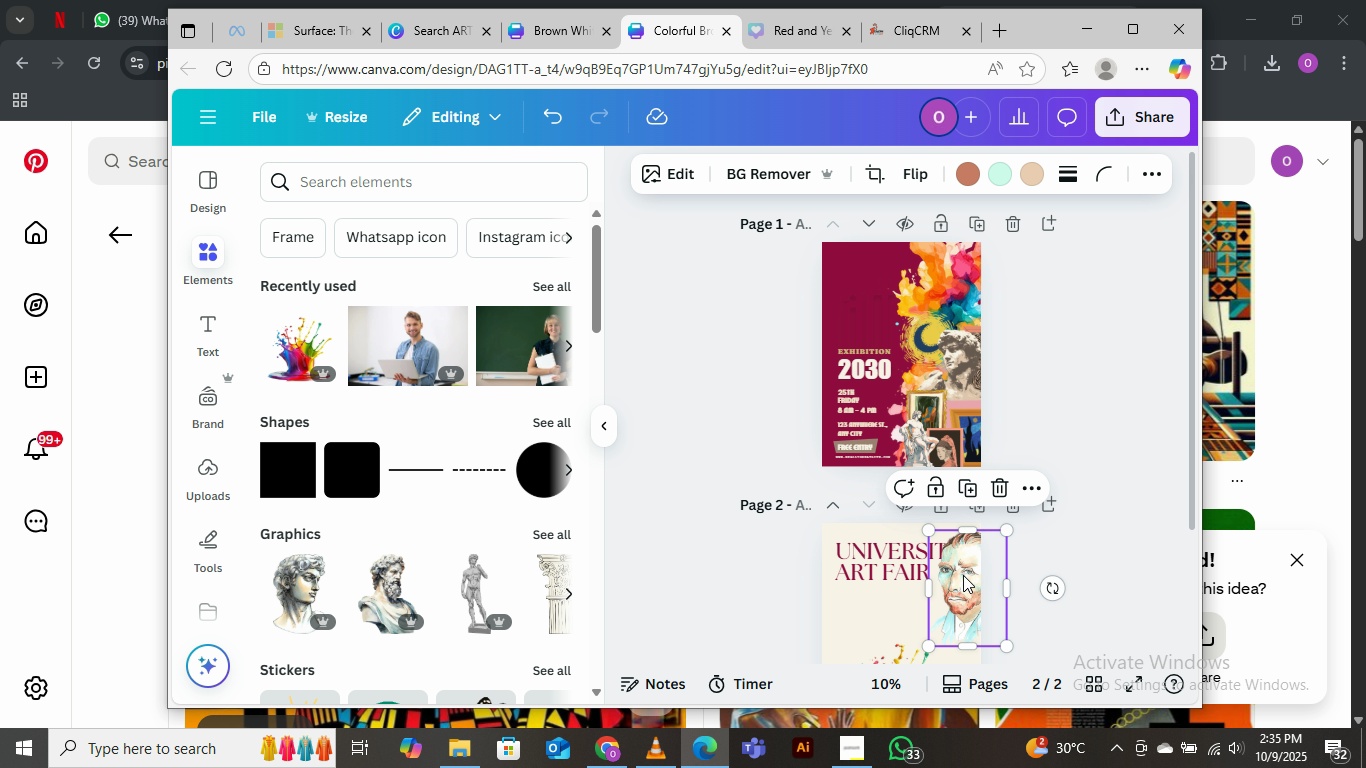 
key(Control+Z)
 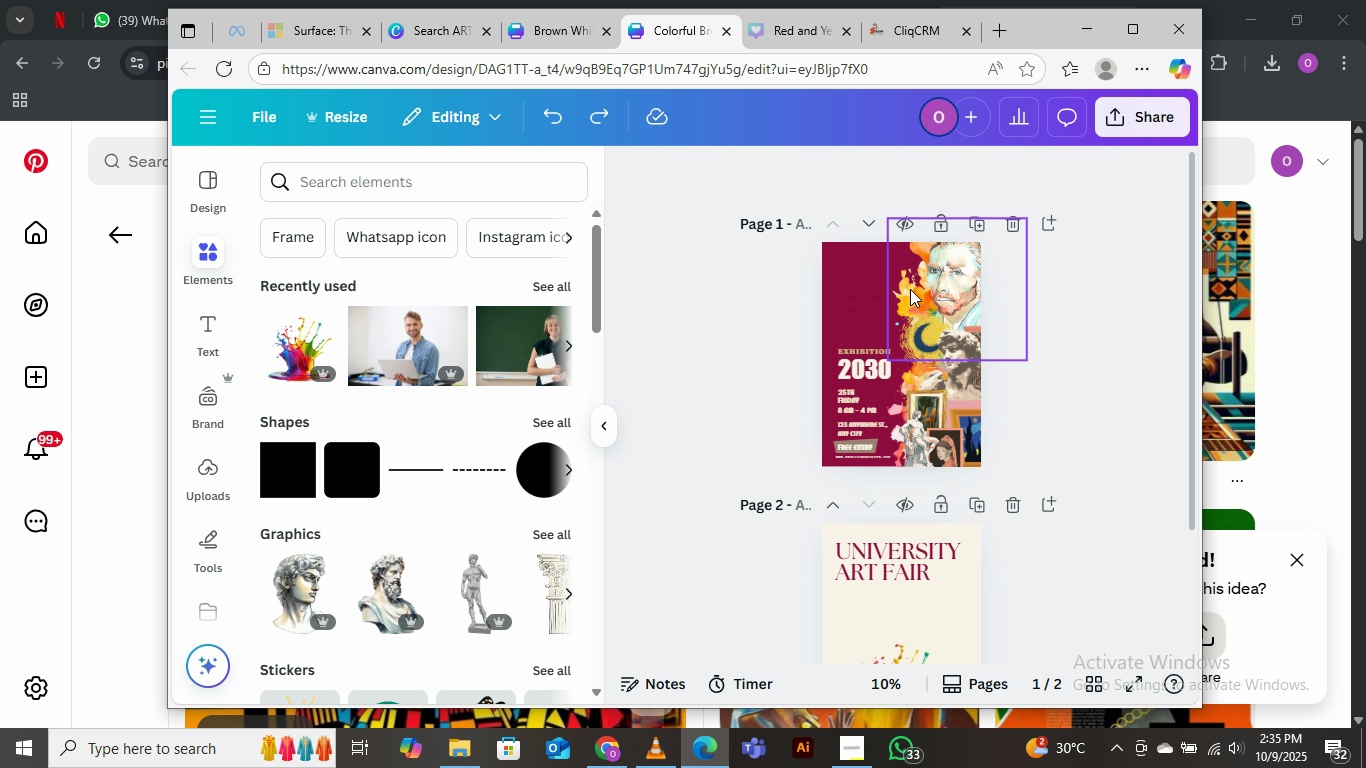 
left_click_drag(start_coordinate=[910, 289], to_coordinate=[955, 610])
 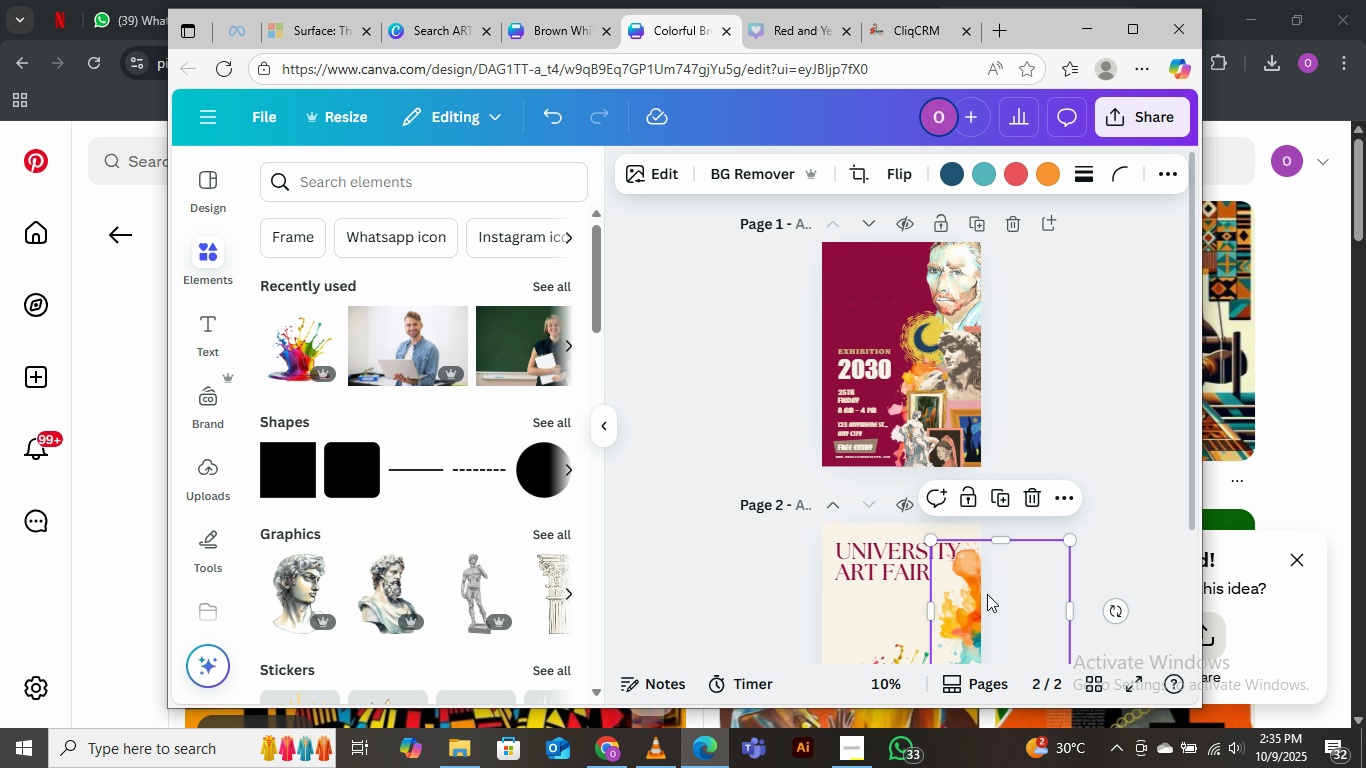 
hold_key(key=ControlLeft, duration=1.53)
 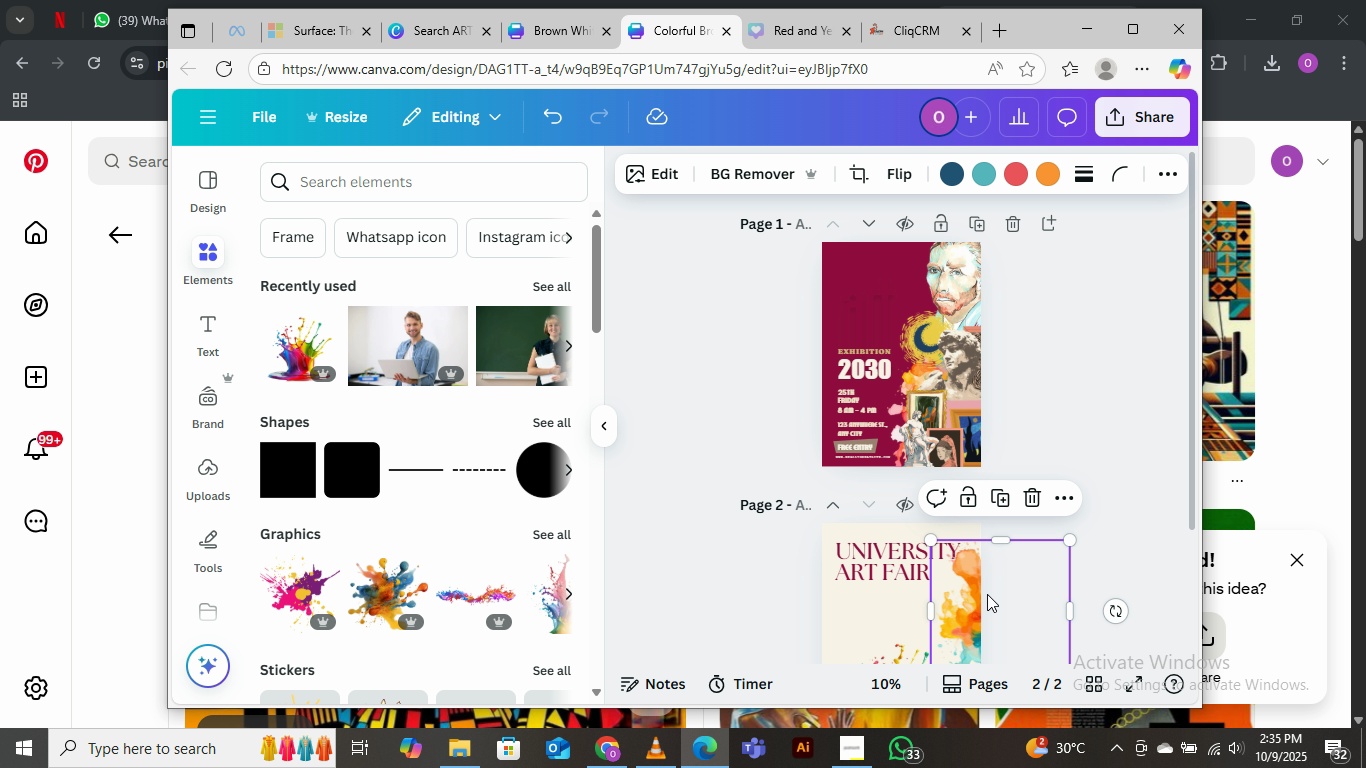 
hold_key(key=ControlLeft, duration=1.51)
 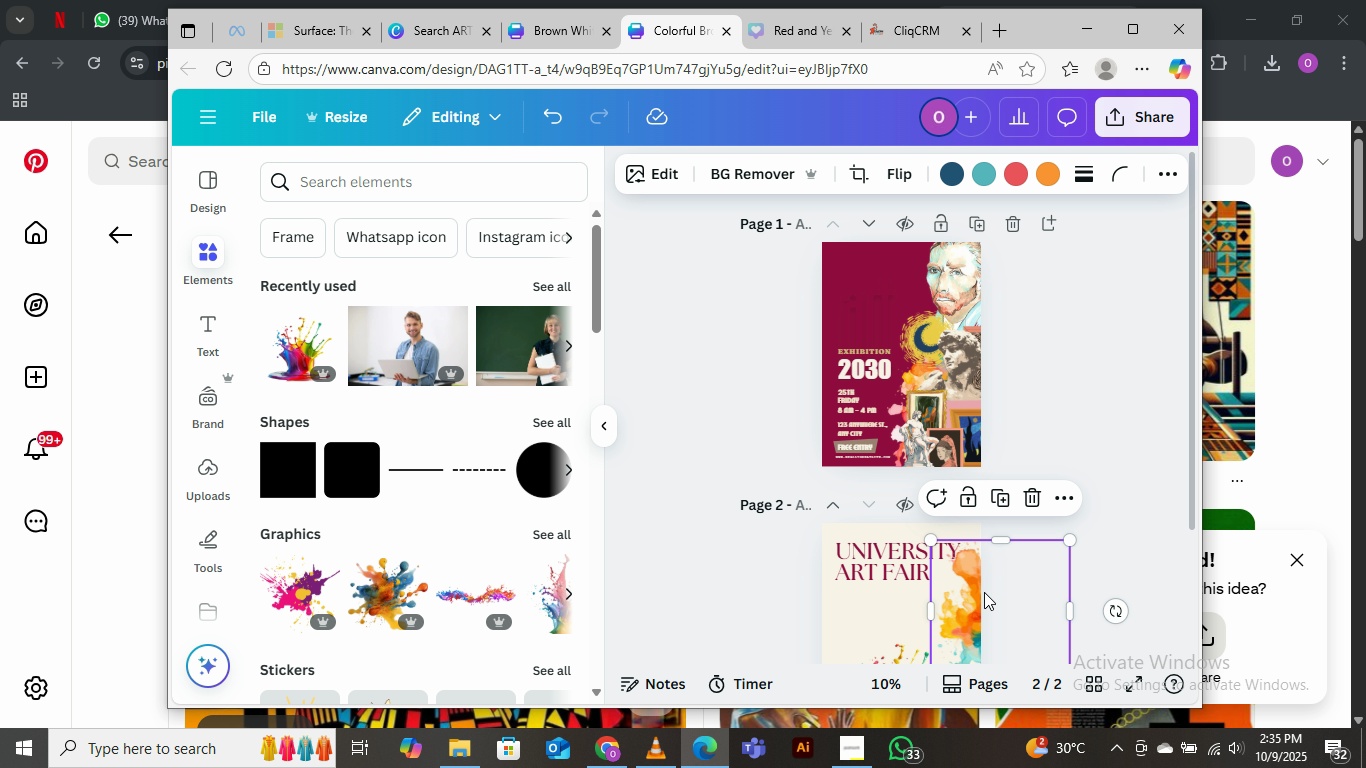 
hold_key(key=ControlLeft, duration=0.68)
 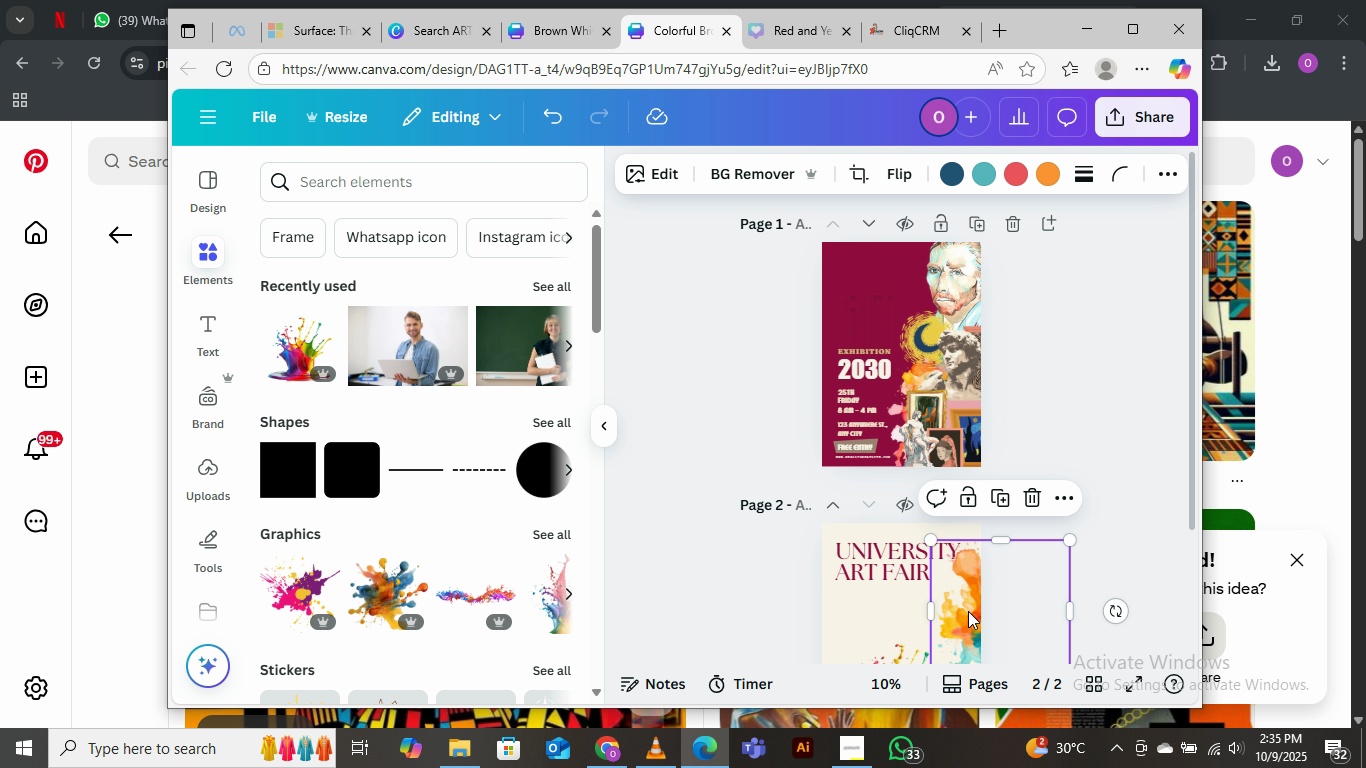 
left_click_drag(start_coordinate=[965, 613], to_coordinate=[968, 582])
 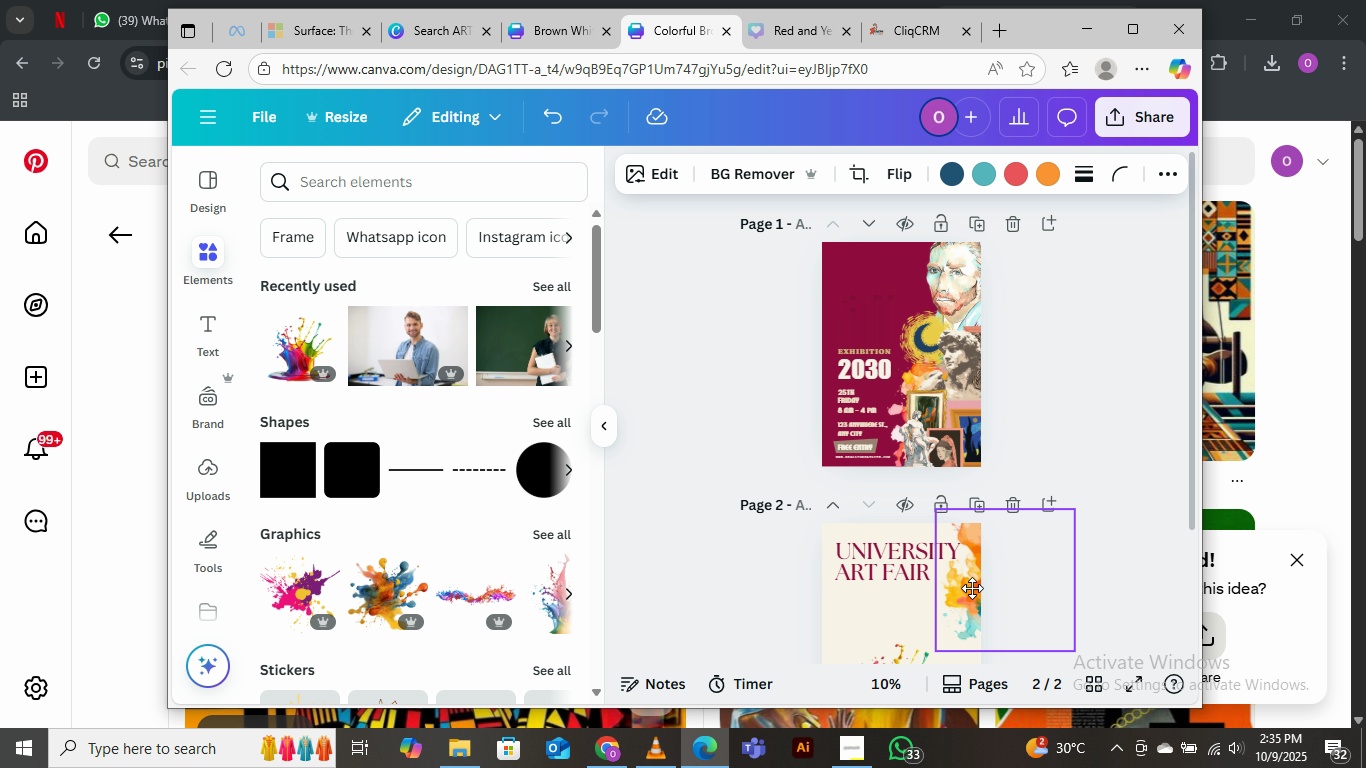 
wait(5.5)
 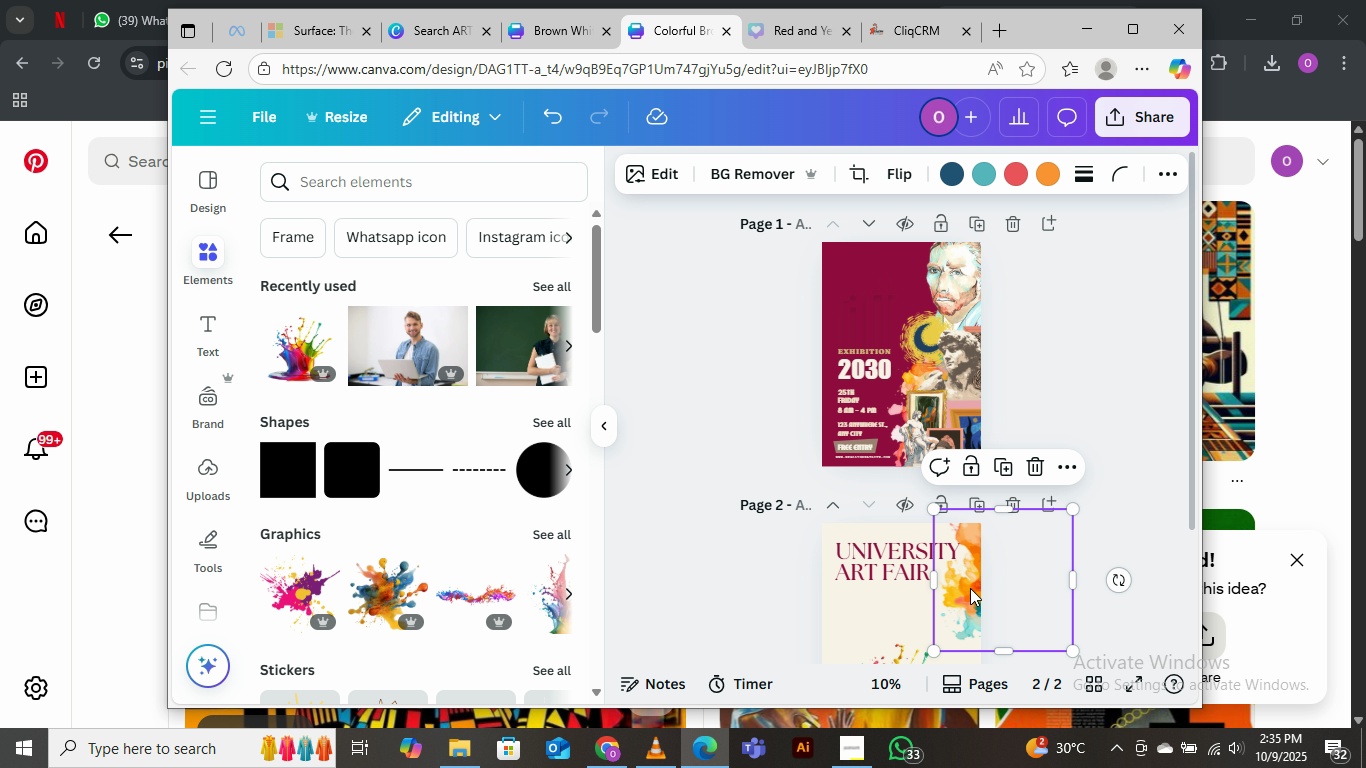 
left_click([1103, 518])
 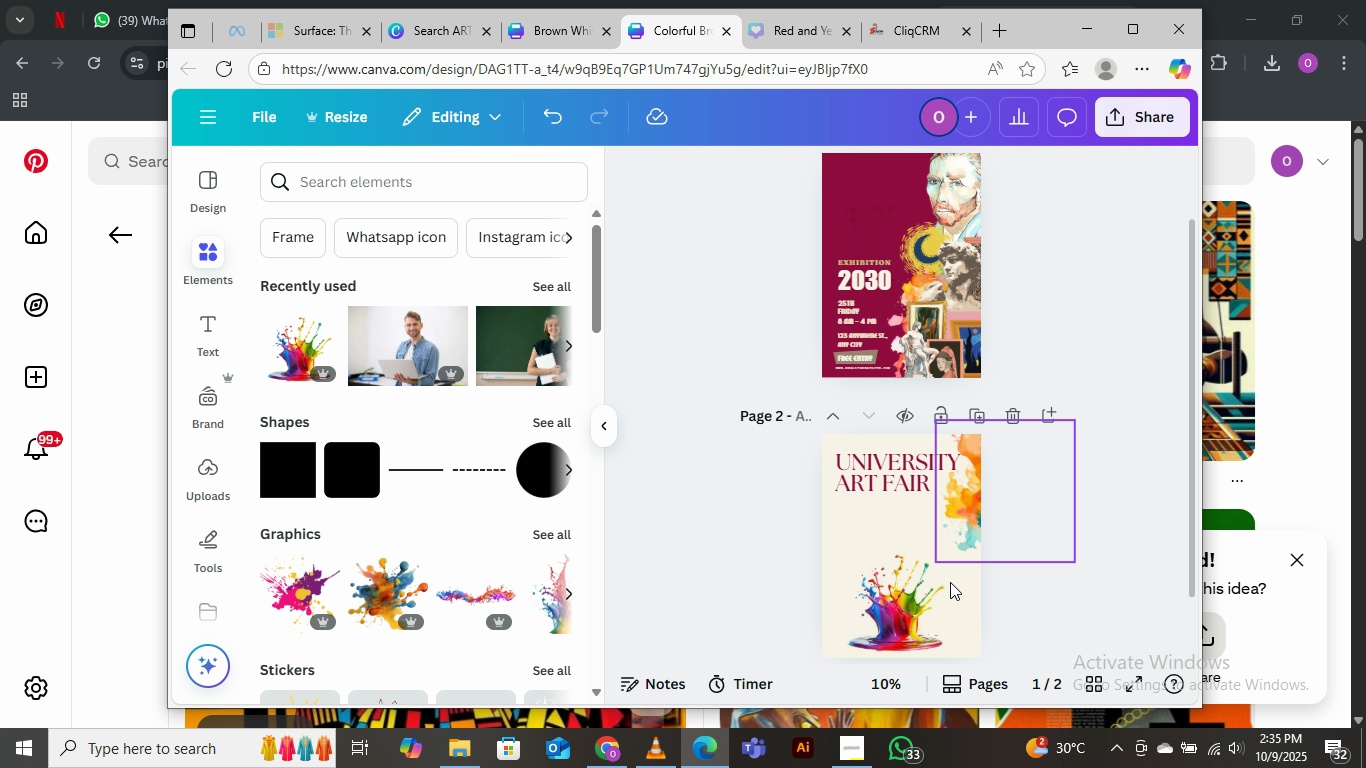 
scroll: coordinate [950, 582], scroll_direction: down, amount: 3.0
 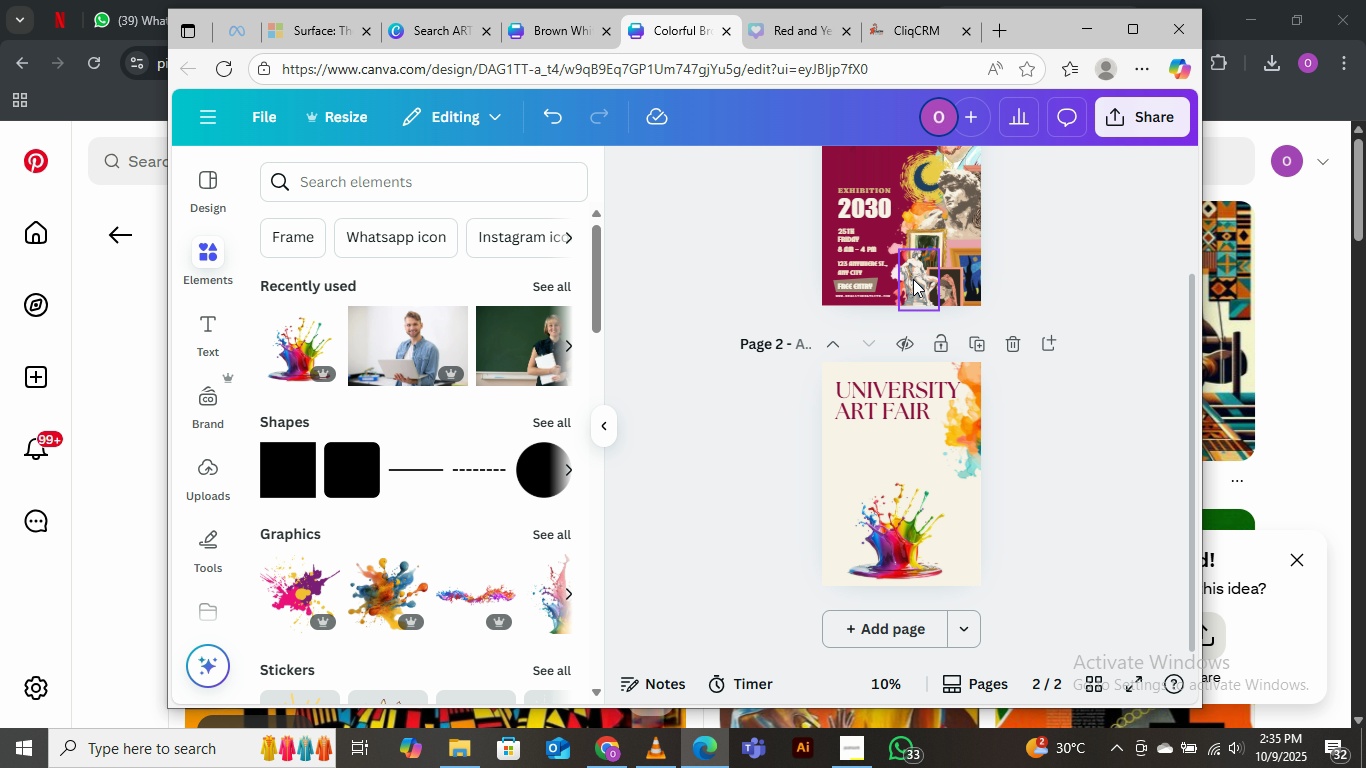 
left_click([913, 279])
 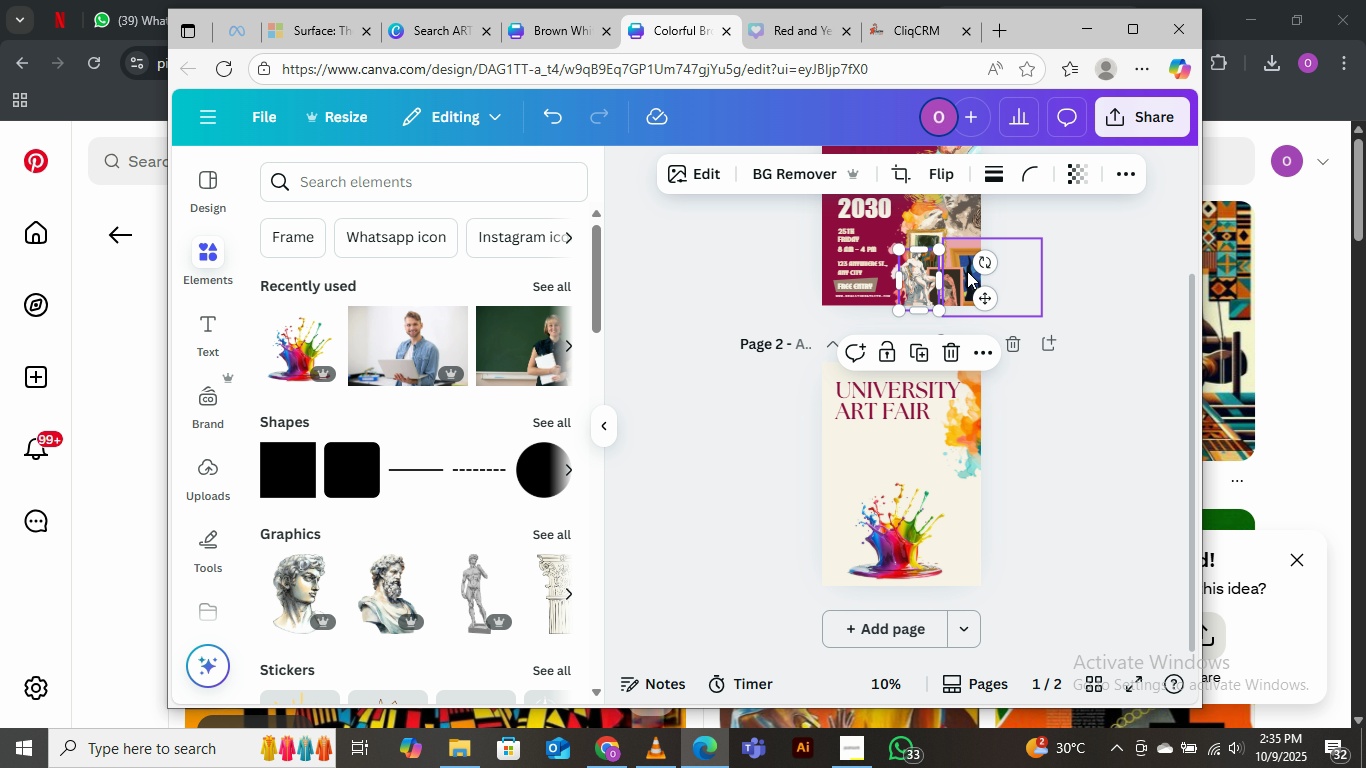 
left_click([969, 271])
 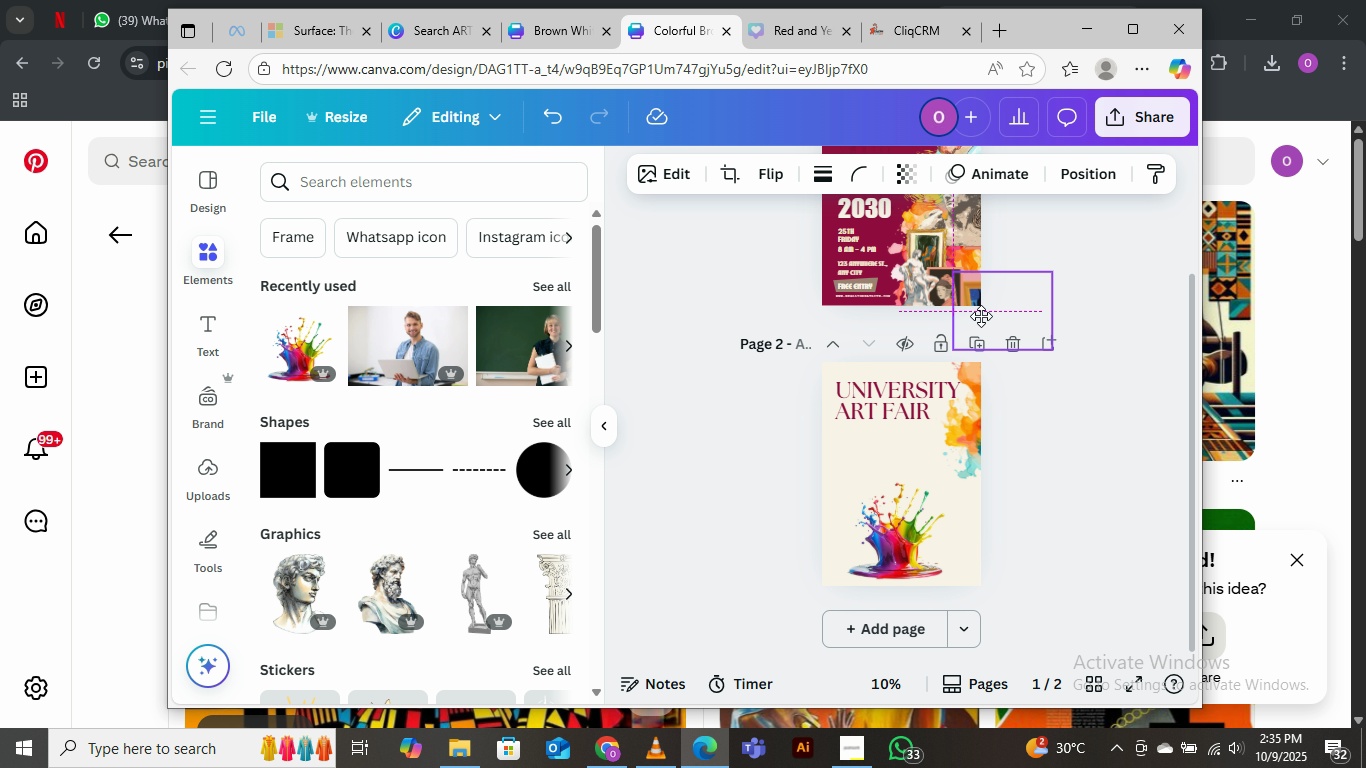 
left_click_drag(start_coordinate=[967, 271], to_coordinate=[968, 500])
 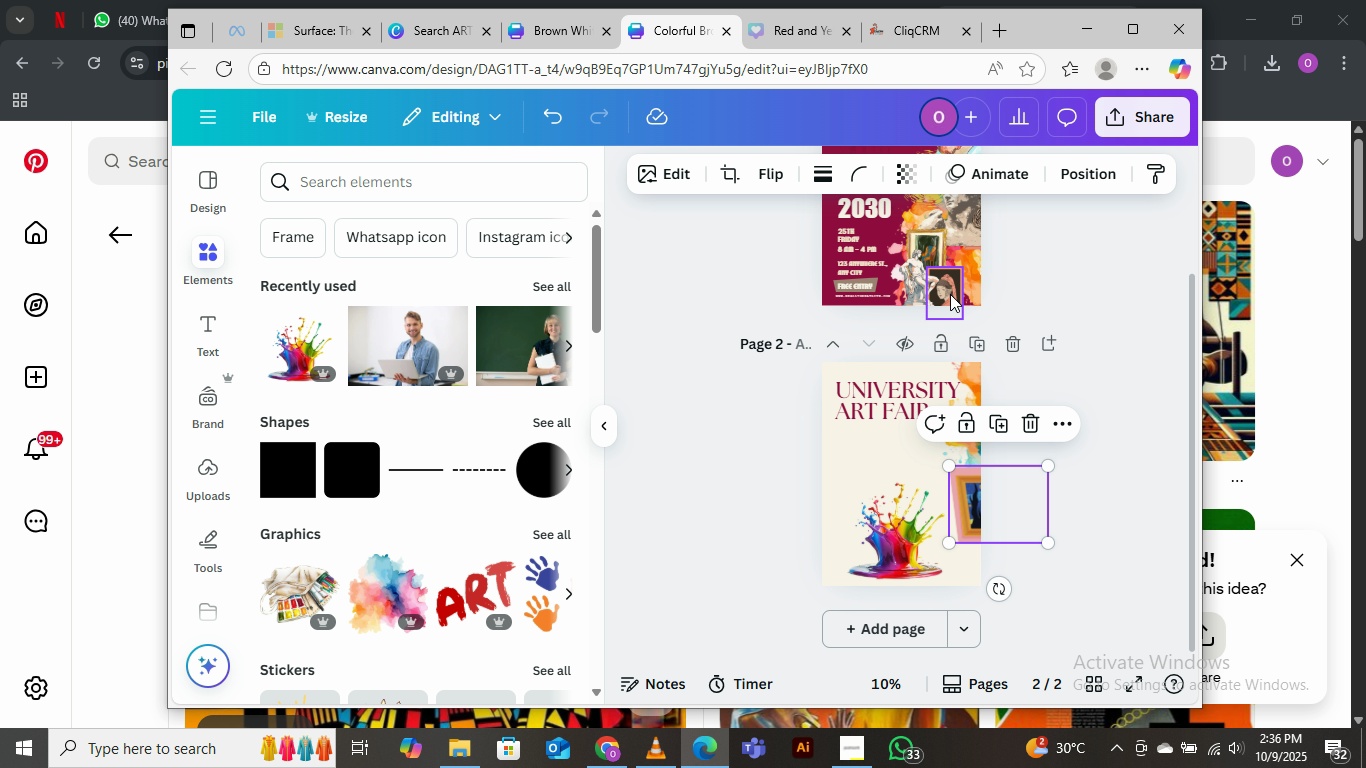 
left_click([947, 282])
 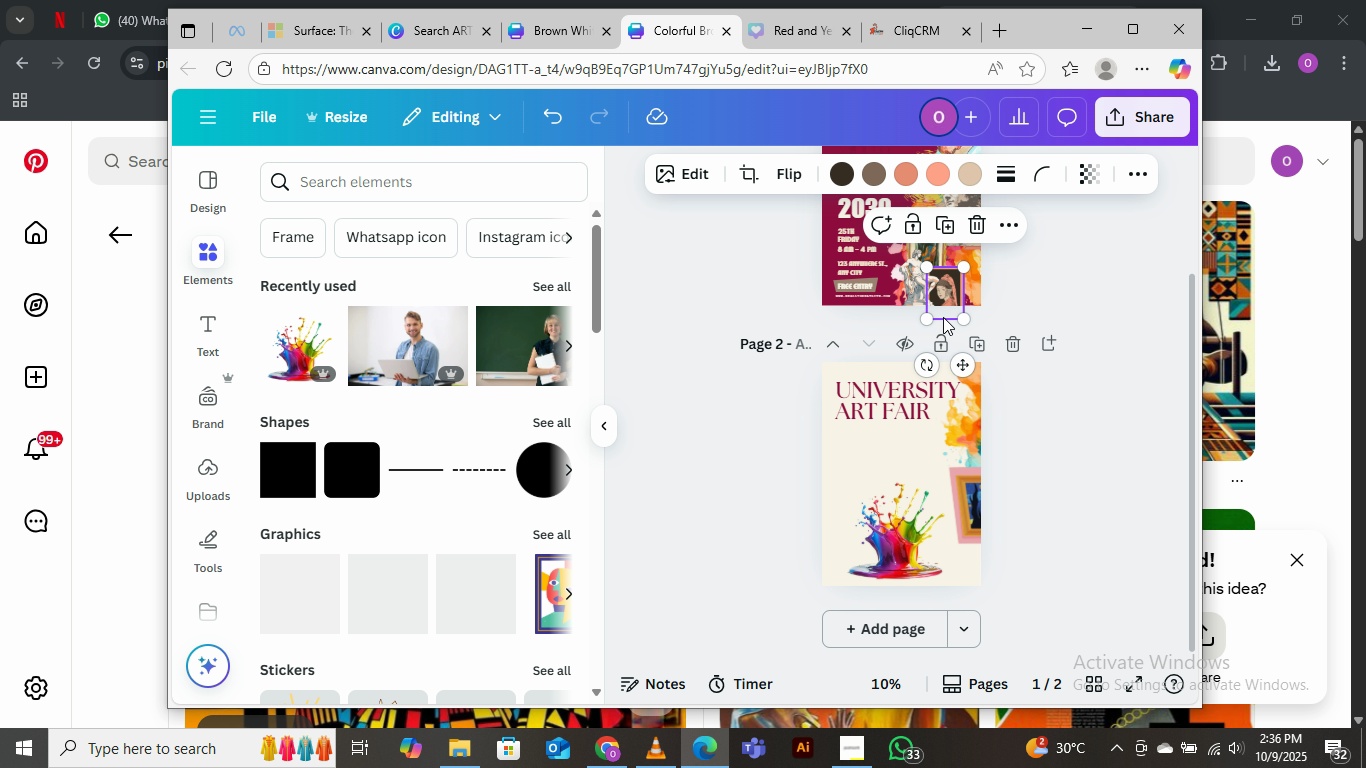 
left_click_drag(start_coordinate=[946, 293], to_coordinate=[972, 554])
 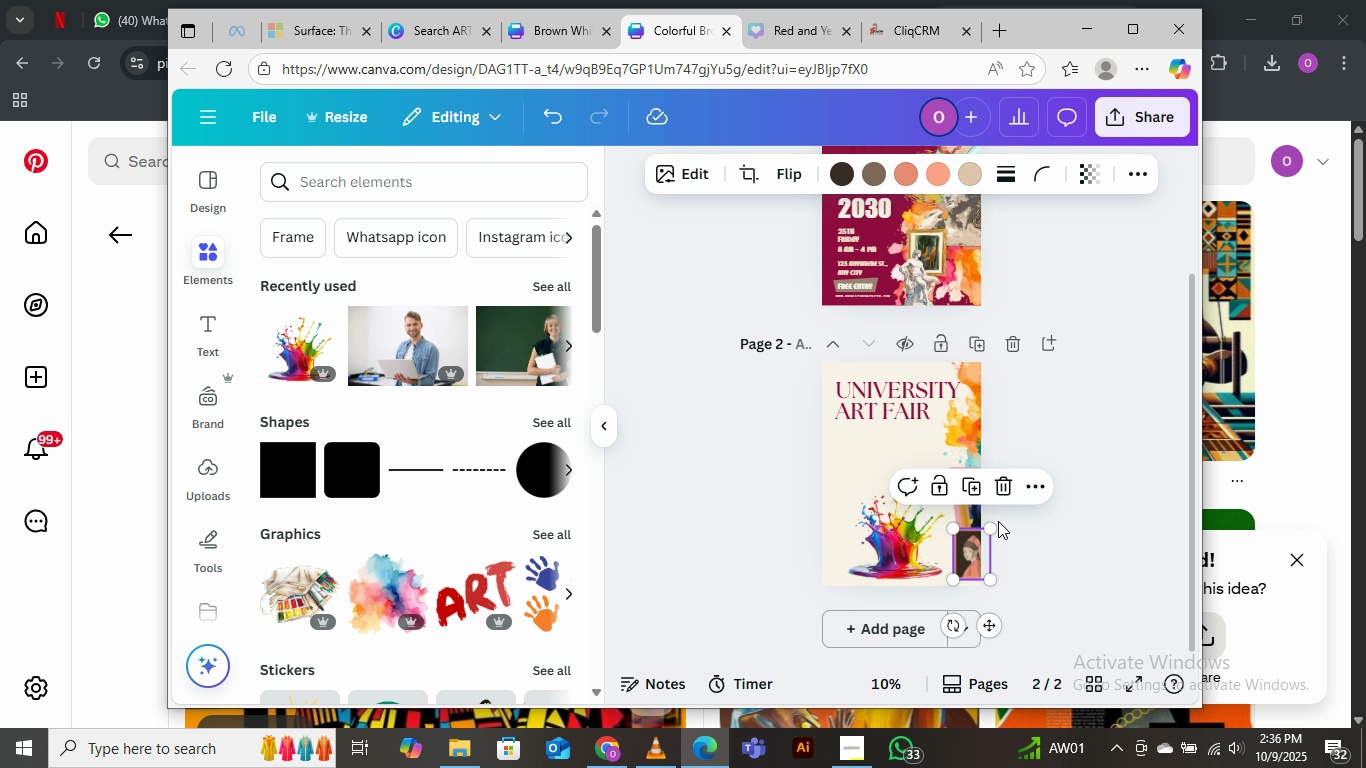 
wait(17.44)
 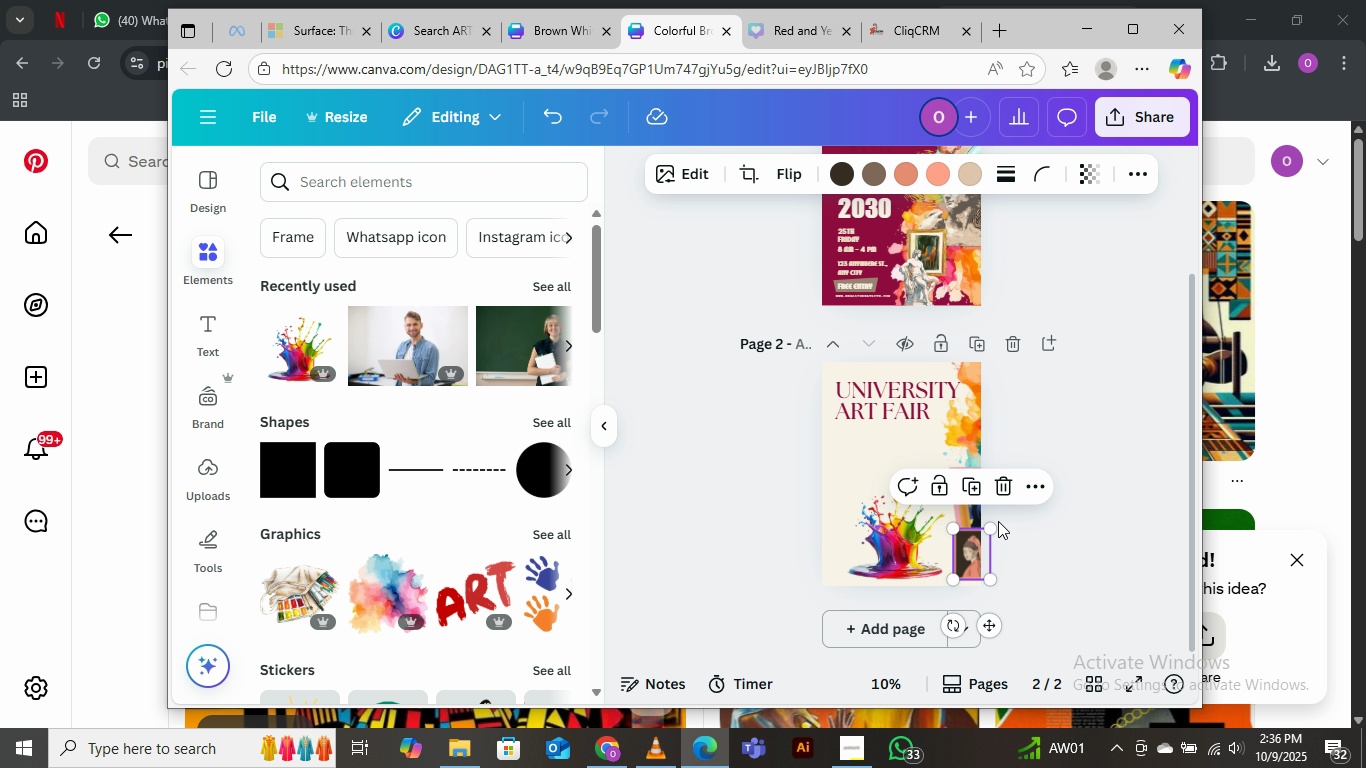 
left_click([1037, 519])
 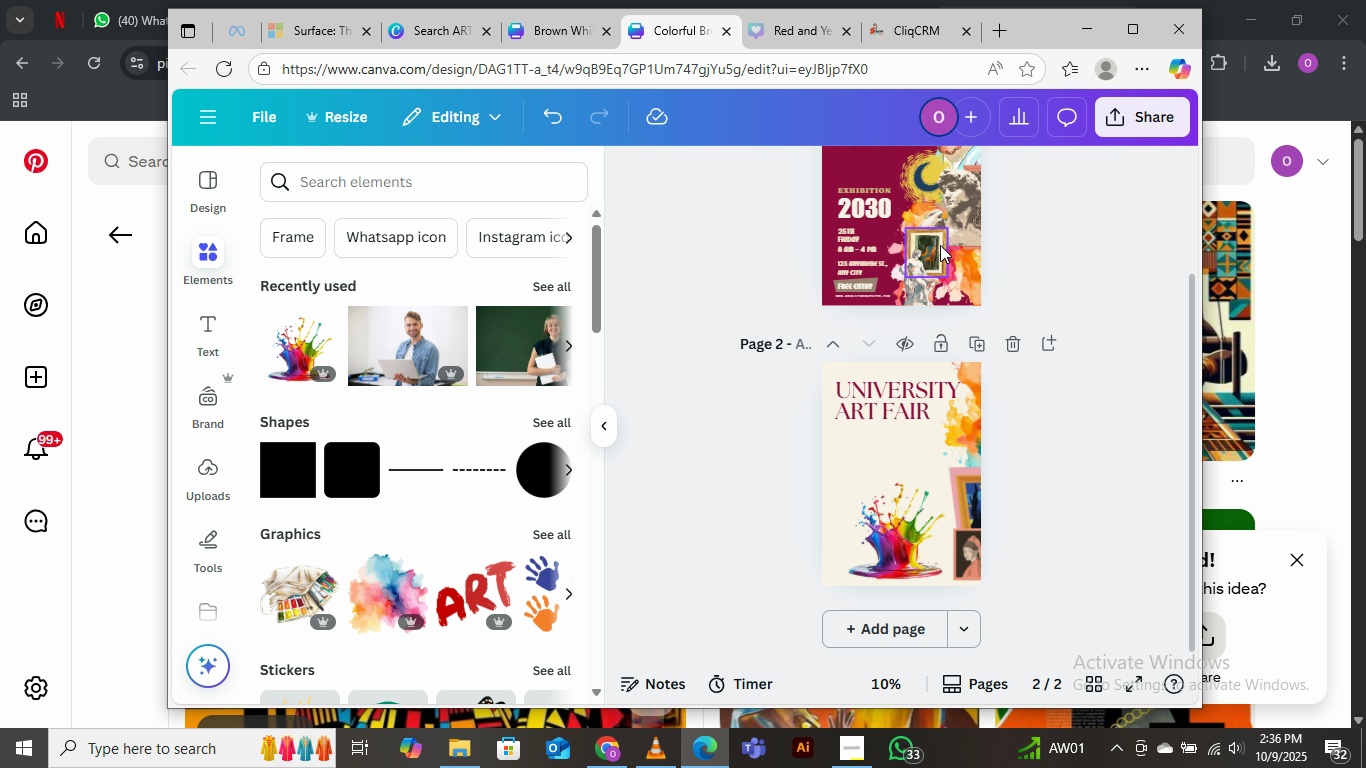 
left_click([939, 245])
 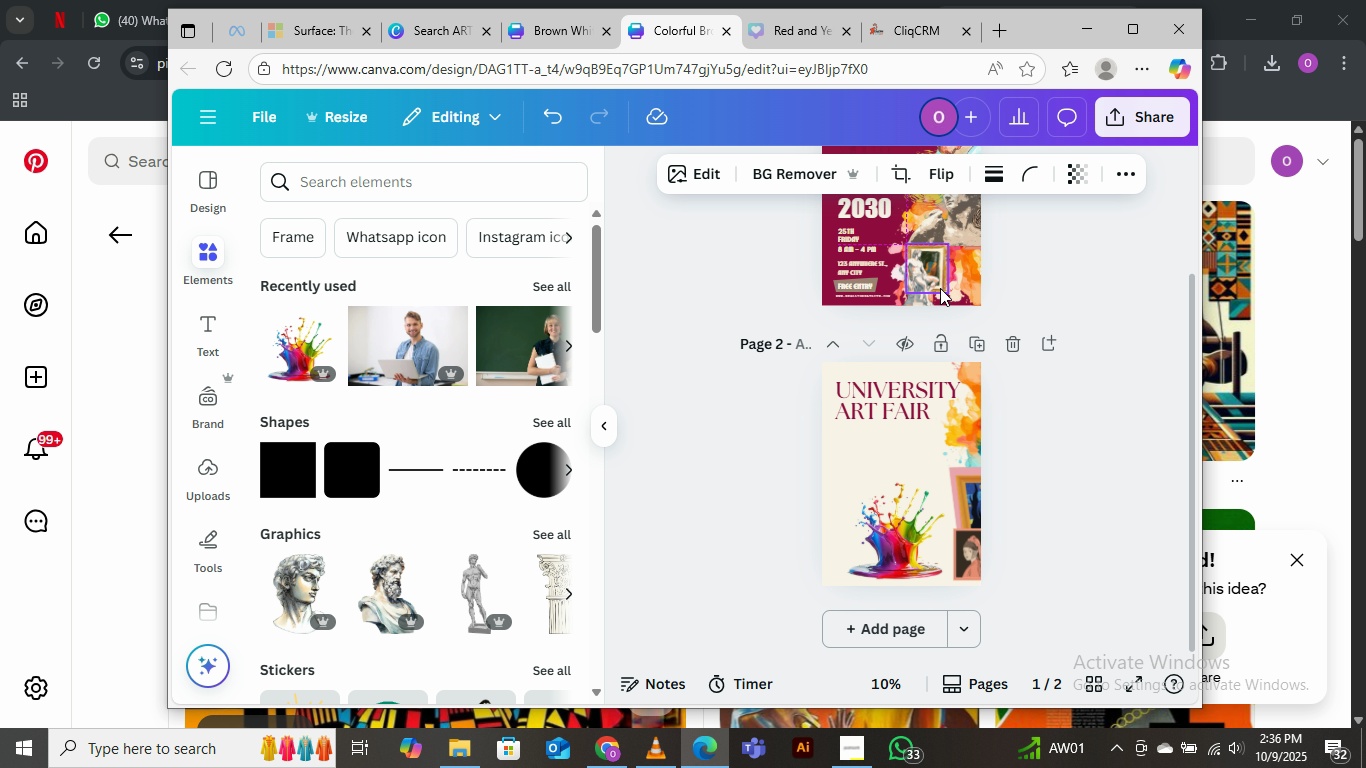 
left_click_drag(start_coordinate=[939, 246], to_coordinate=[965, 498])
 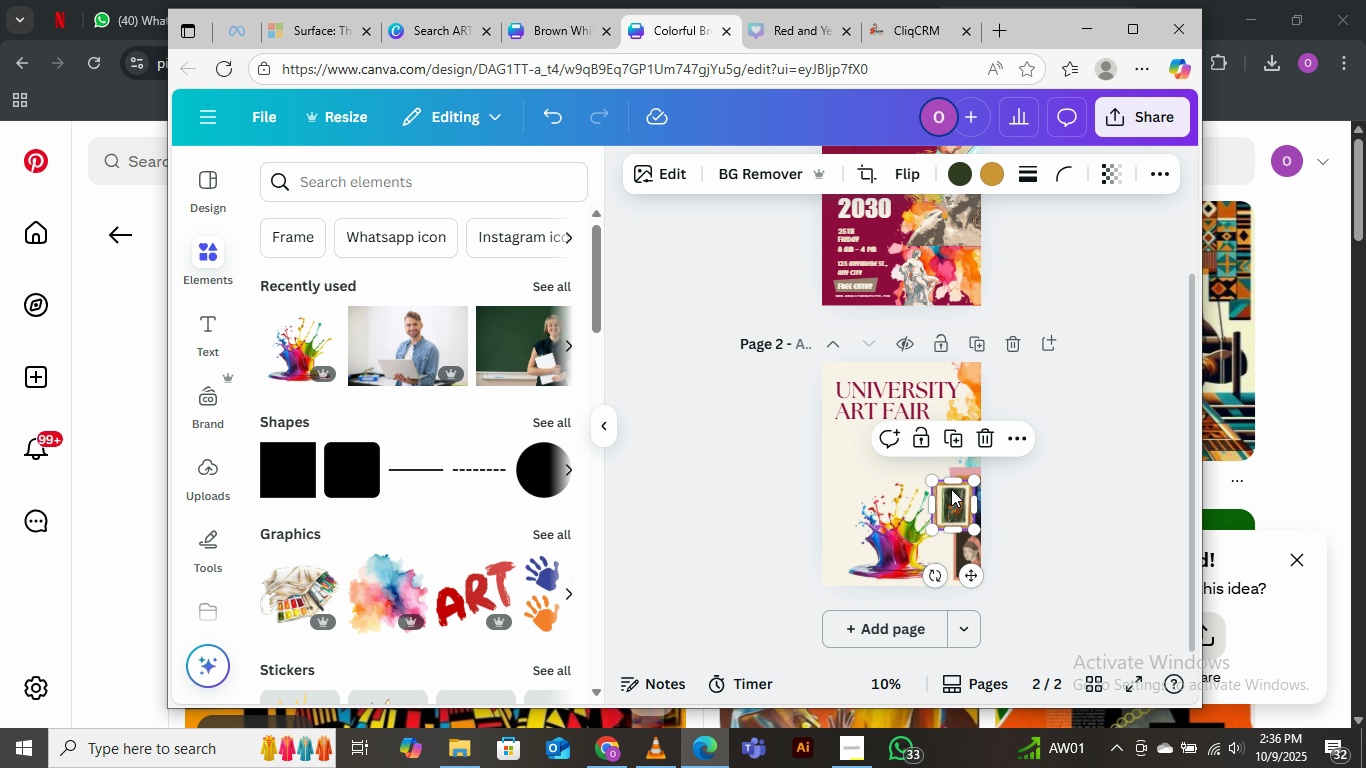 
wait(13.6)
 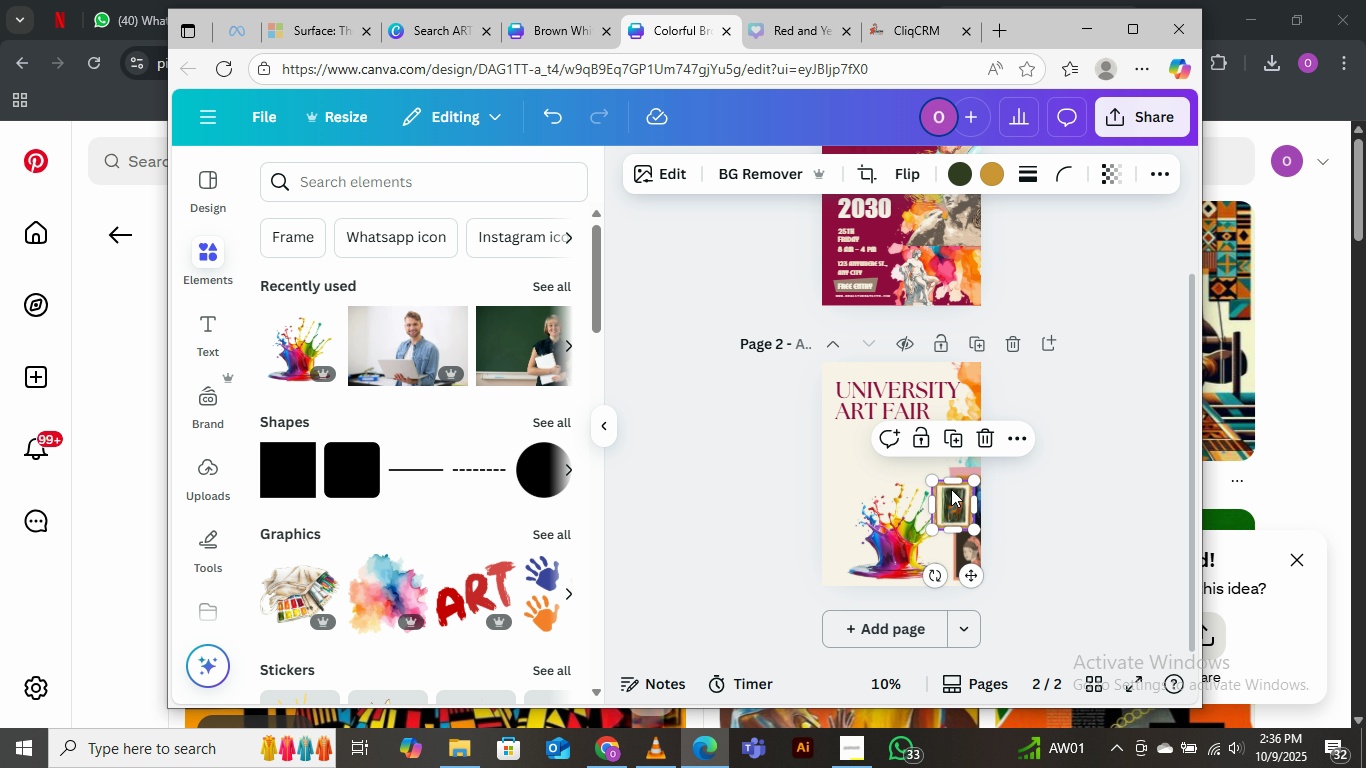 
left_click_drag(start_coordinate=[956, 500], to_coordinate=[947, 552])
 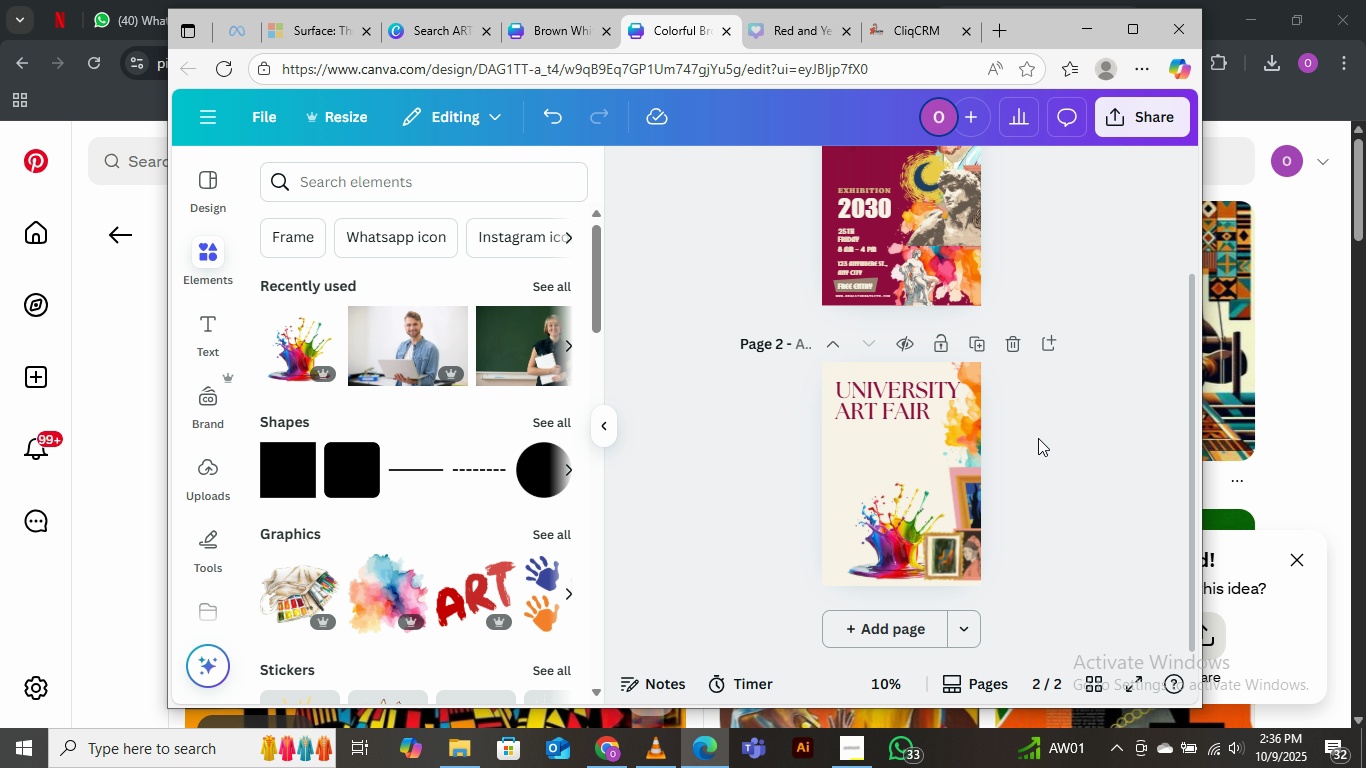 
left_click([1038, 438])
 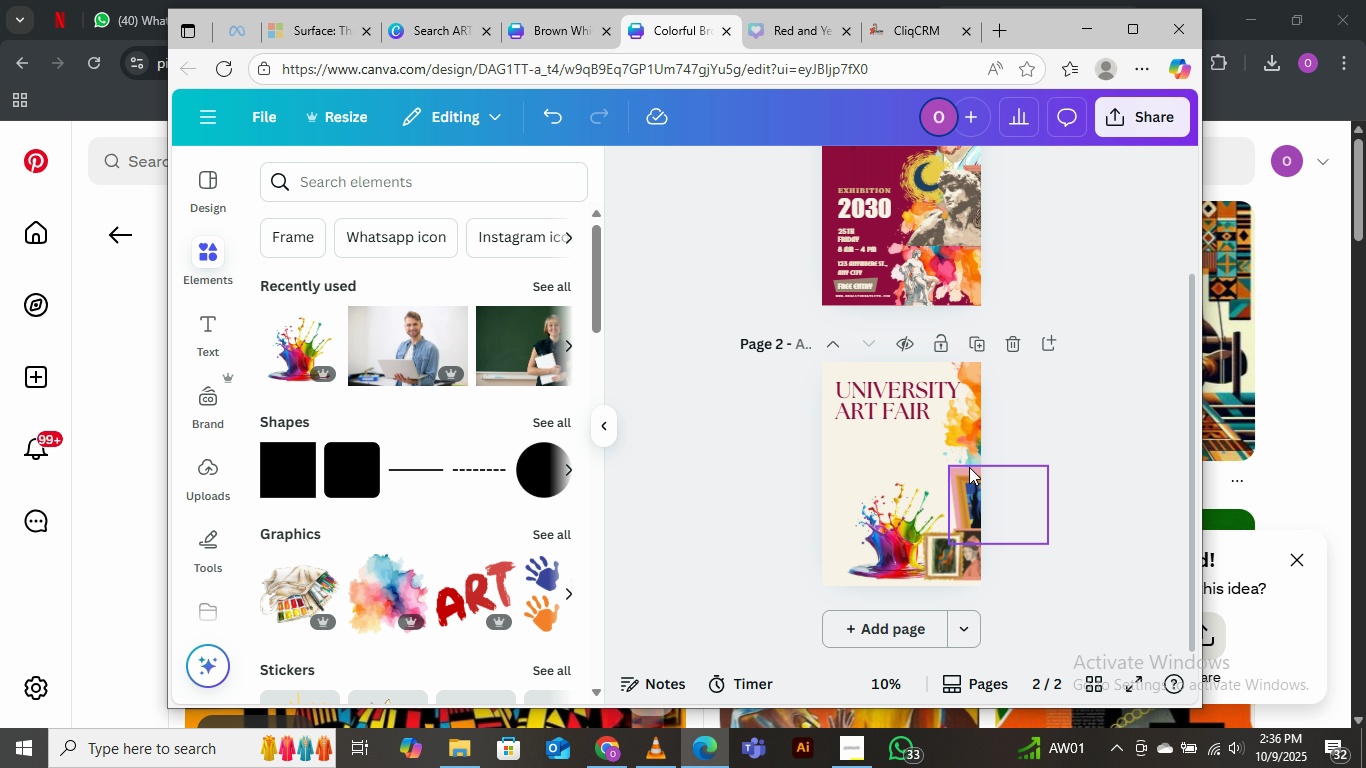 
left_click_drag(start_coordinate=[969, 467], to_coordinate=[967, 459])
 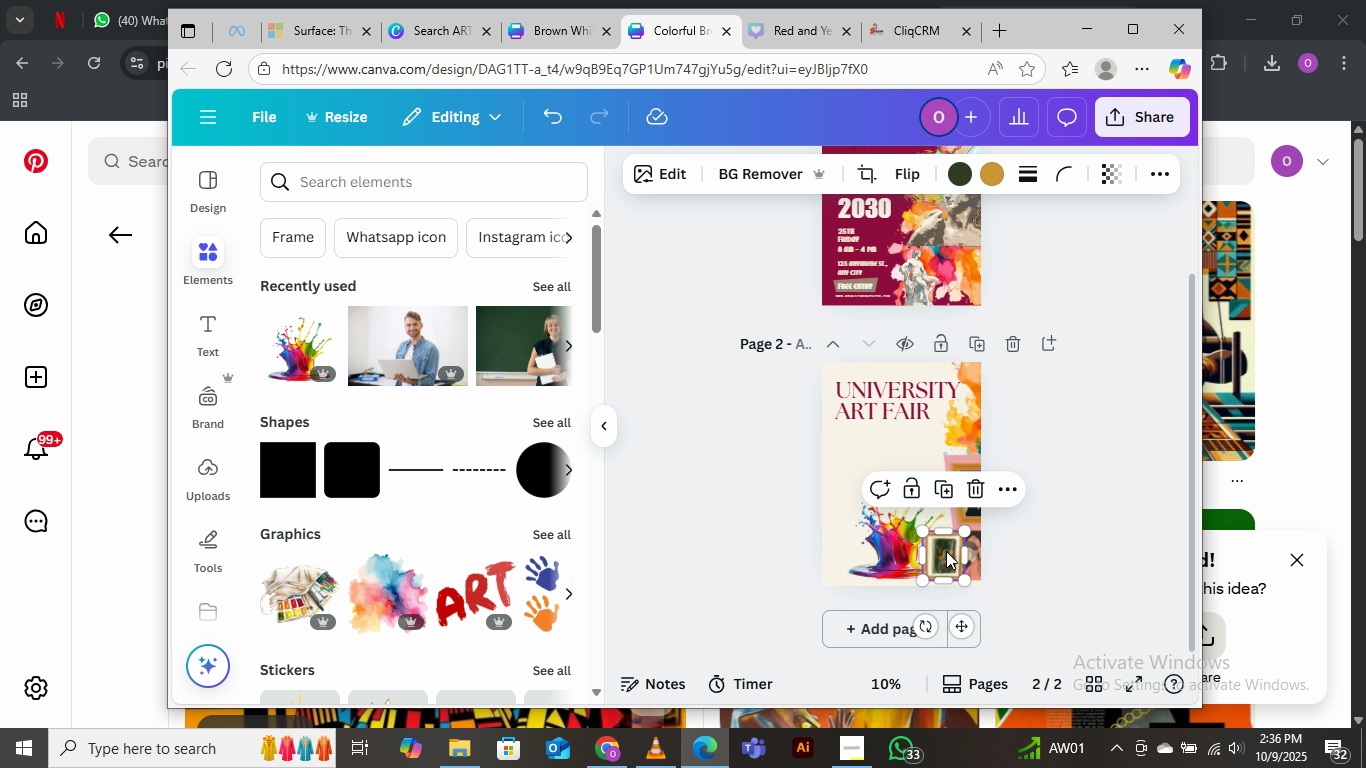 
left_click_drag(start_coordinate=[946, 551], to_coordinate=[946, 542])
 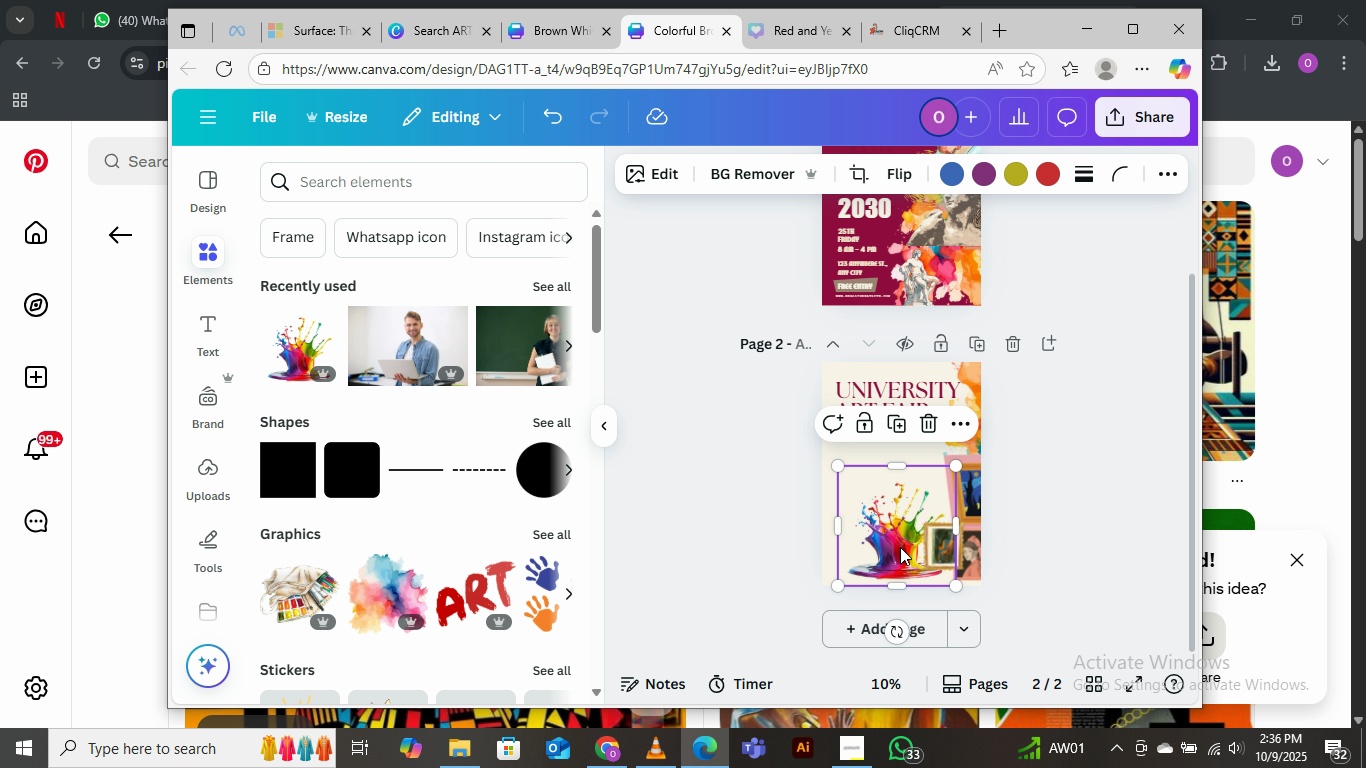 
left_click([900, 547])
 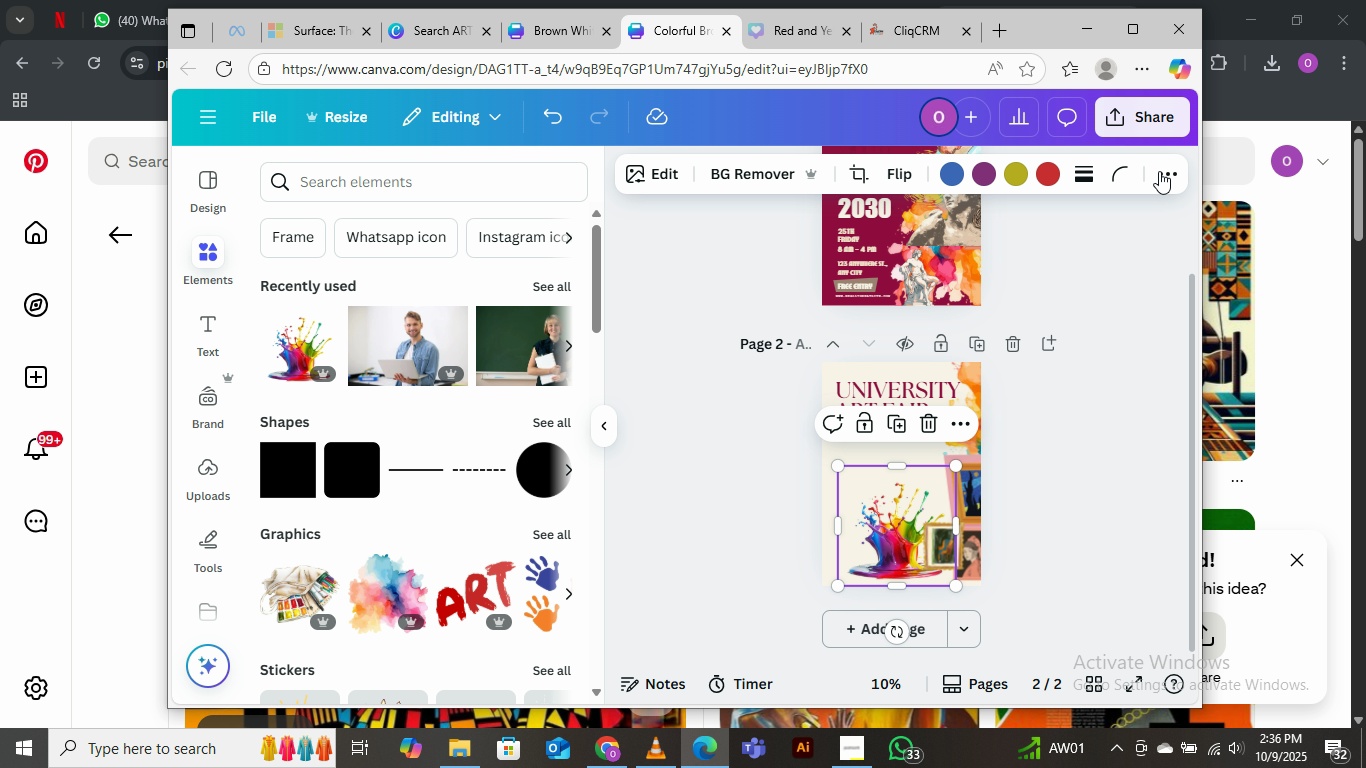 
left_click([1173, 168])
 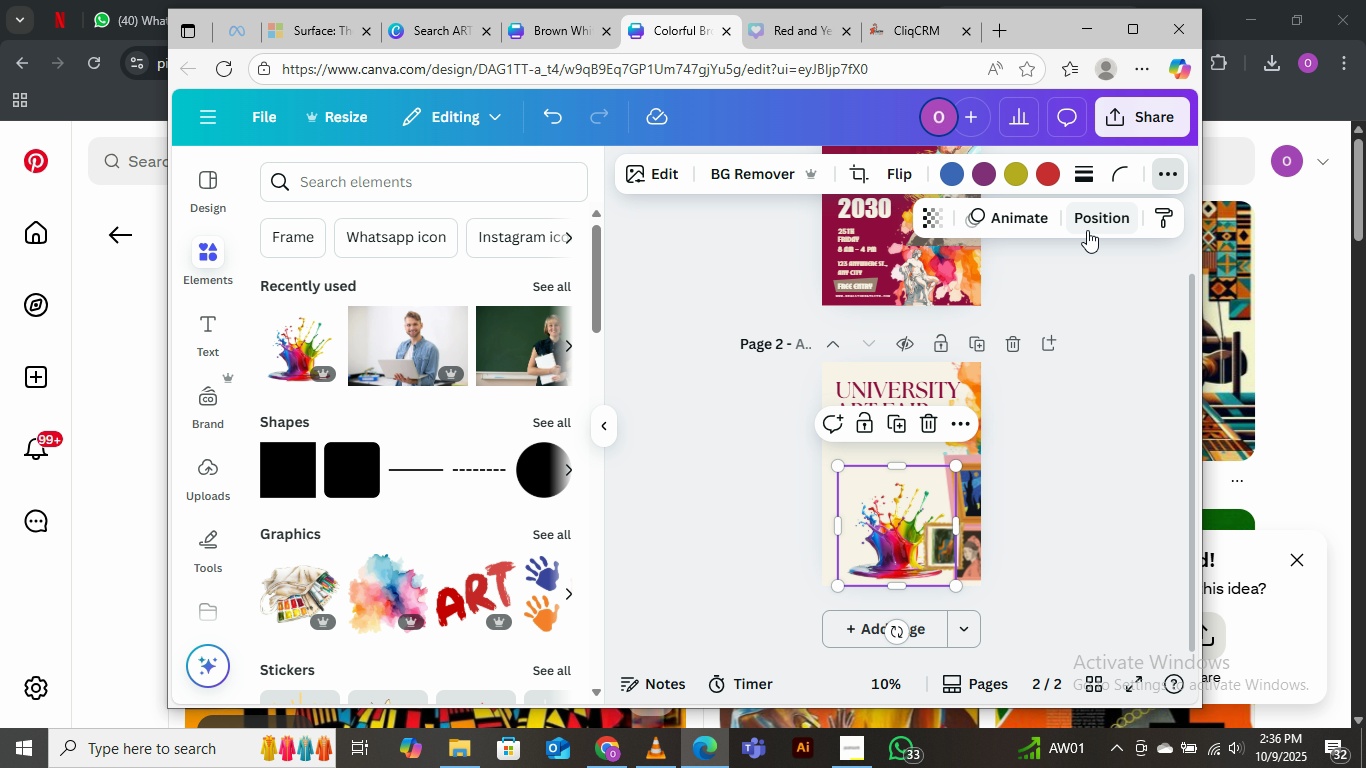 
left_click([1087, 230])
 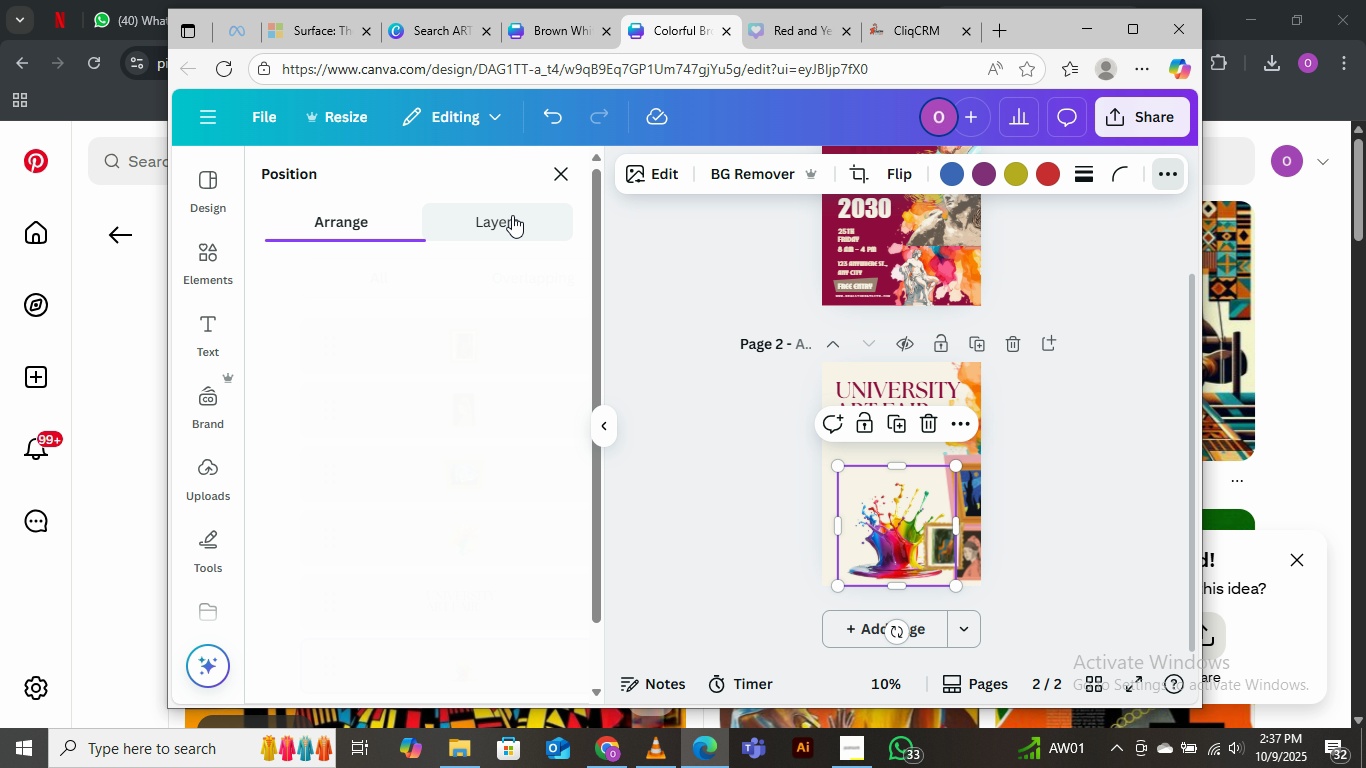 
left_click([512, 215])
 